 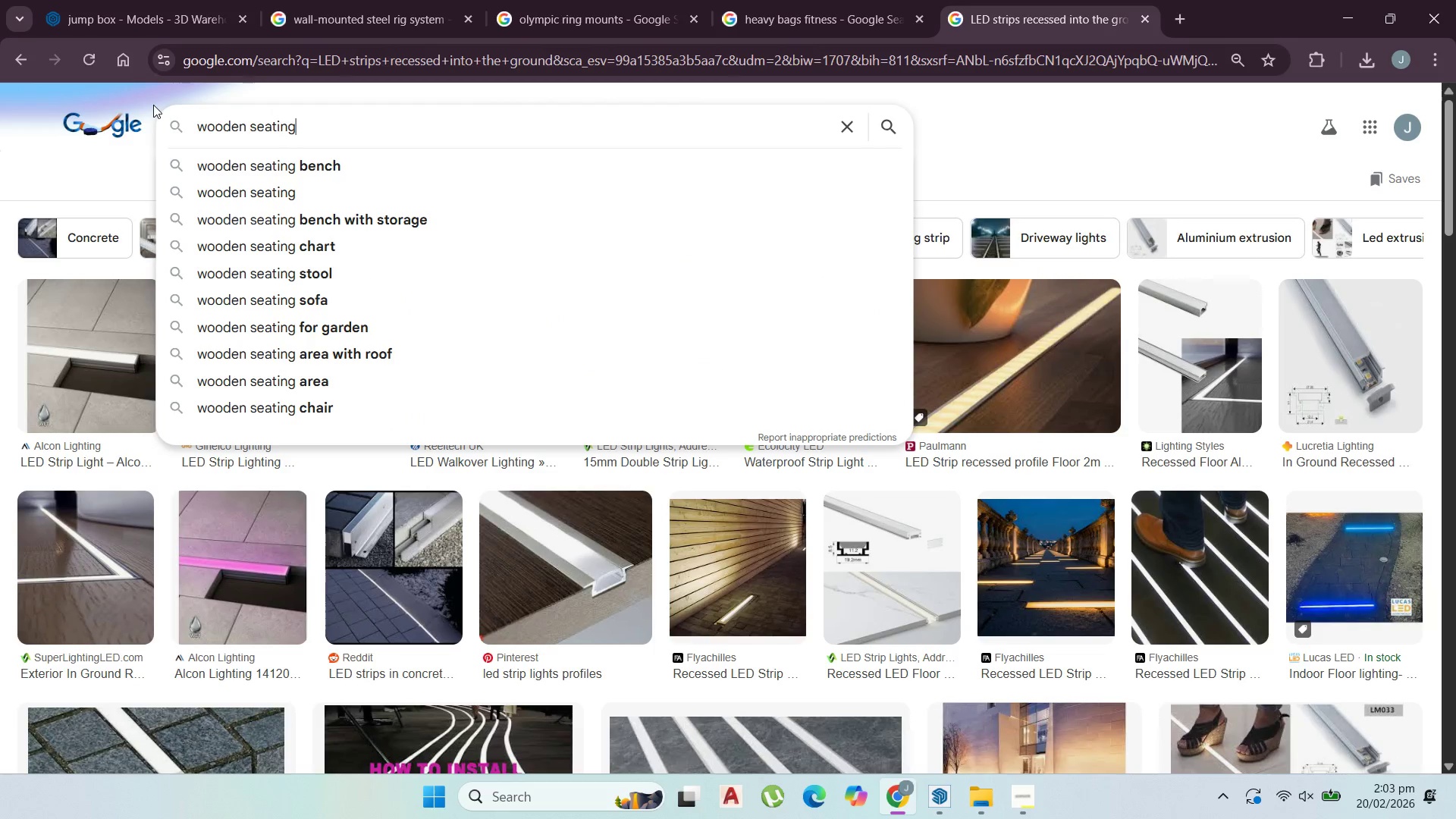 
key(Enter)
 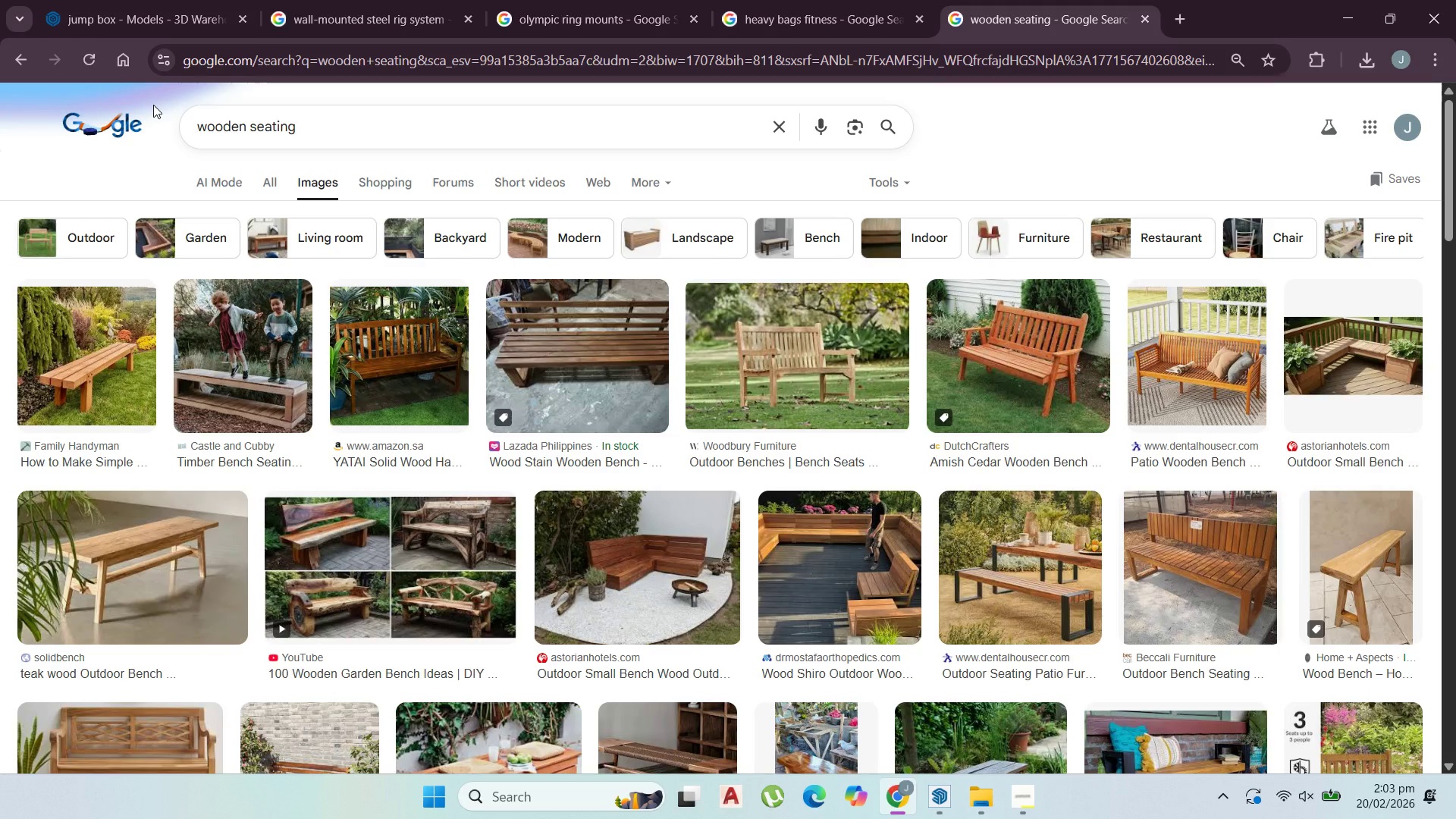 
wait(7.73)
 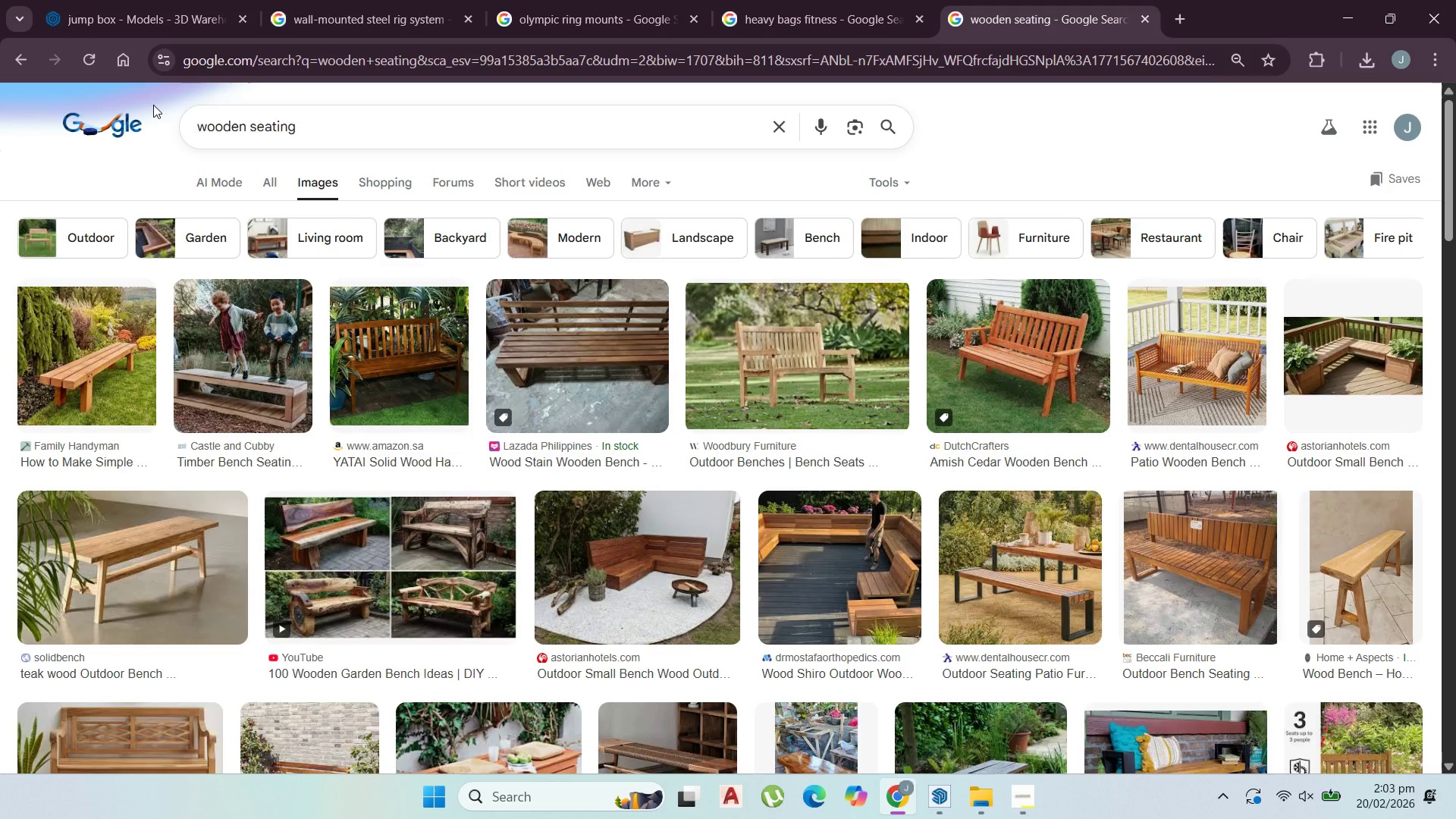 
left_click([122, 0])
 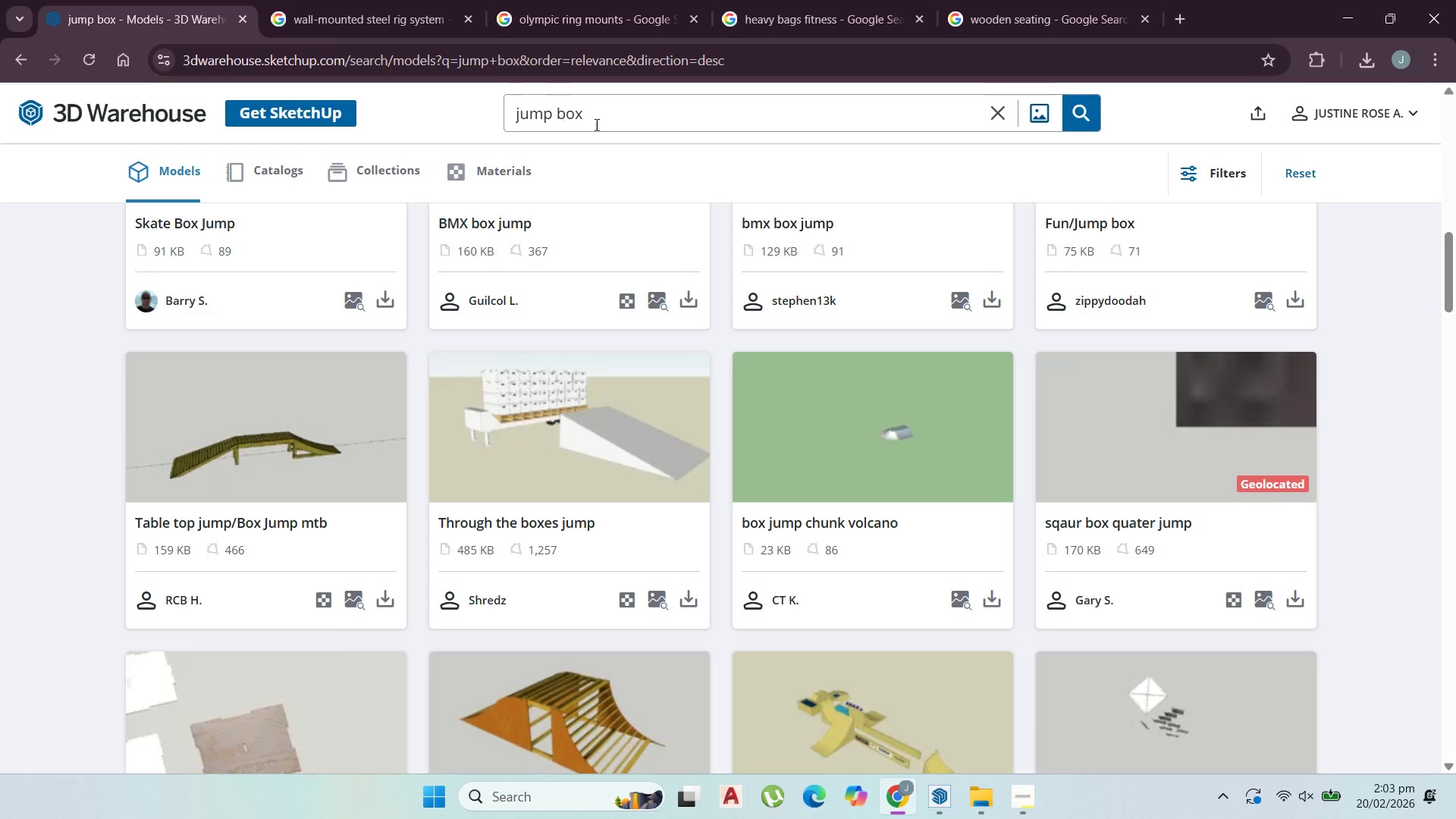 
left_click_drag(start_coordinate=[615, 125], to_coordinate=[228, 106])
 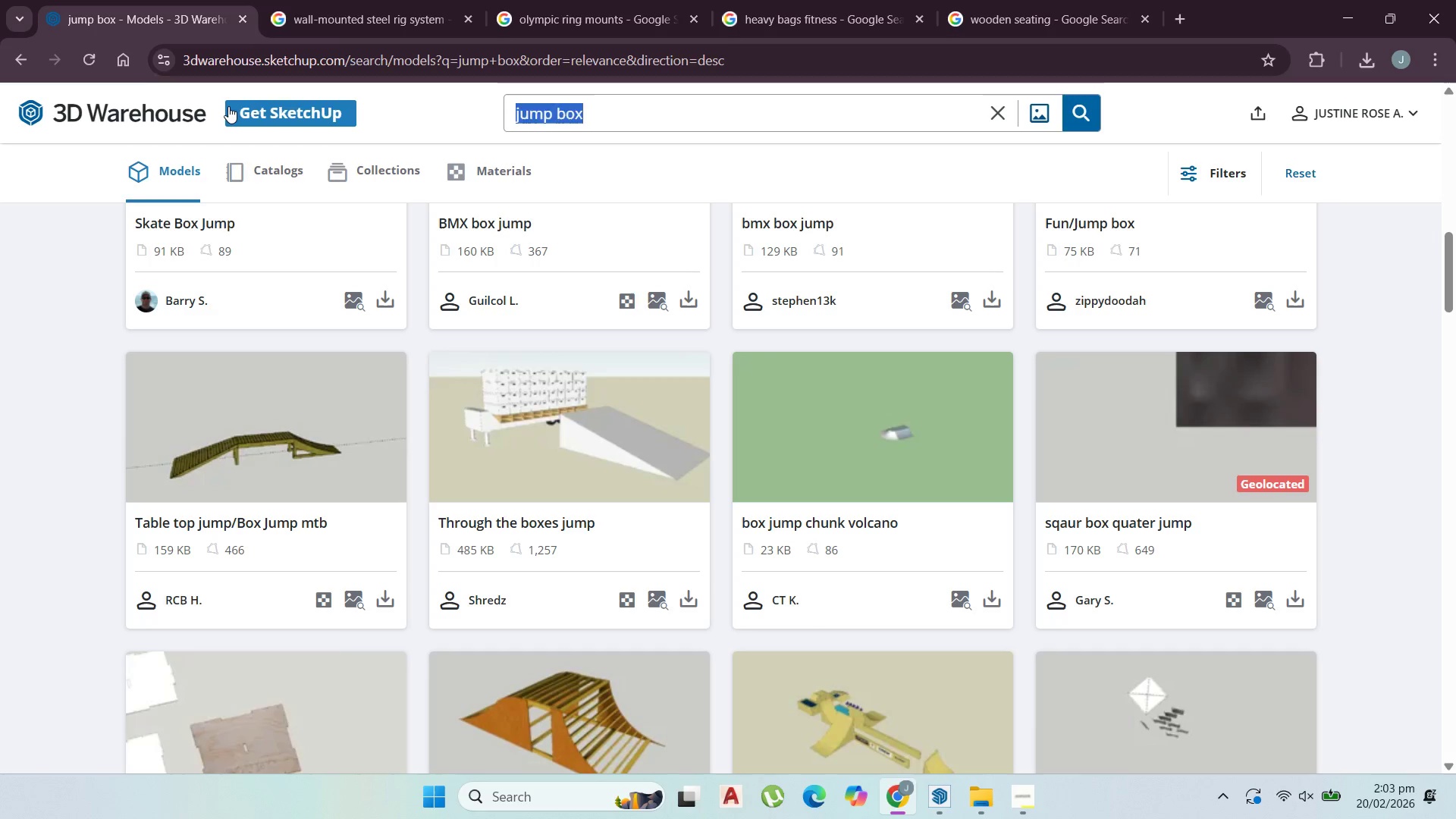 
type(wooden seating)
 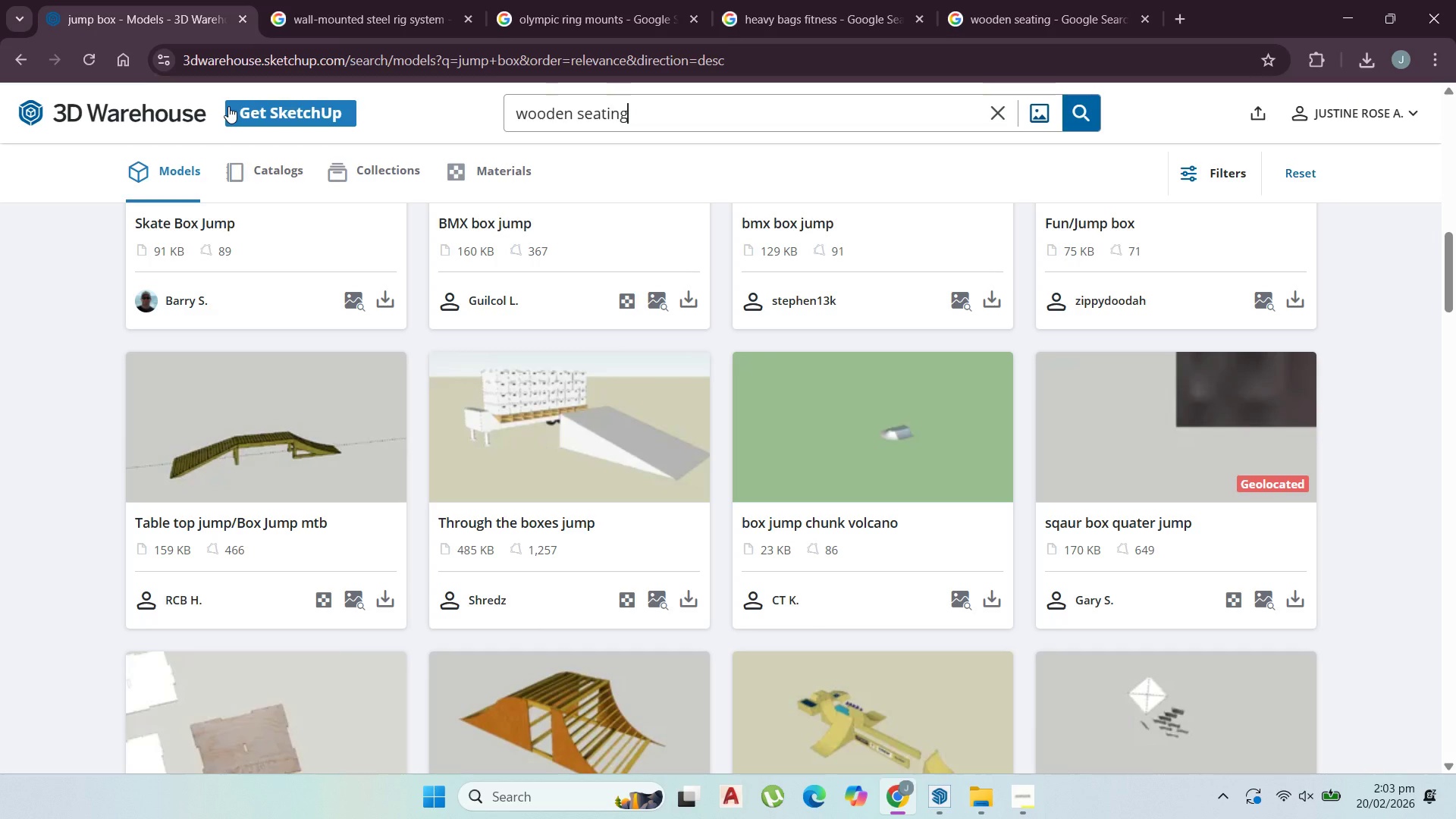 
key(Enter)
 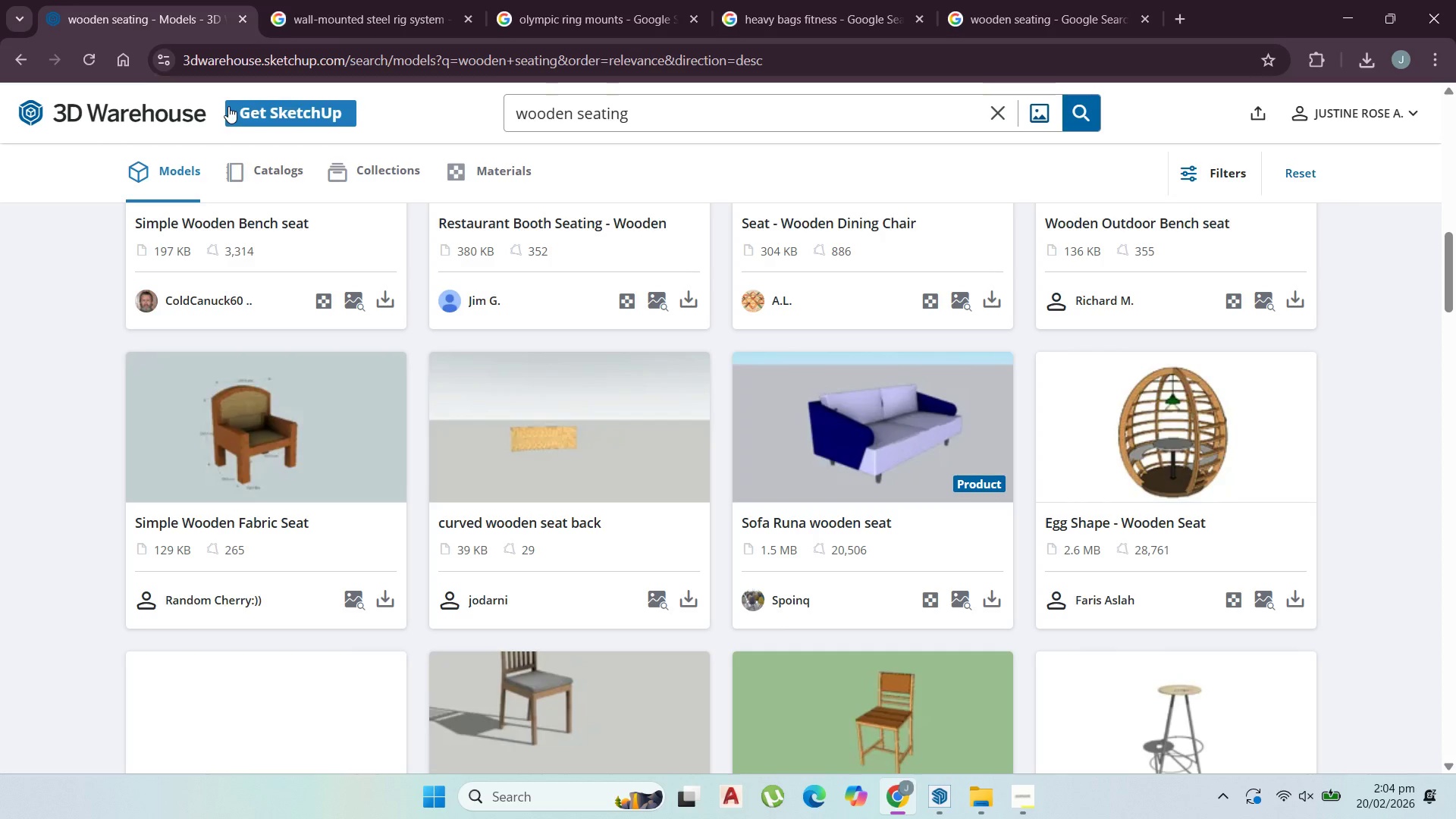 
wait(5.72)
 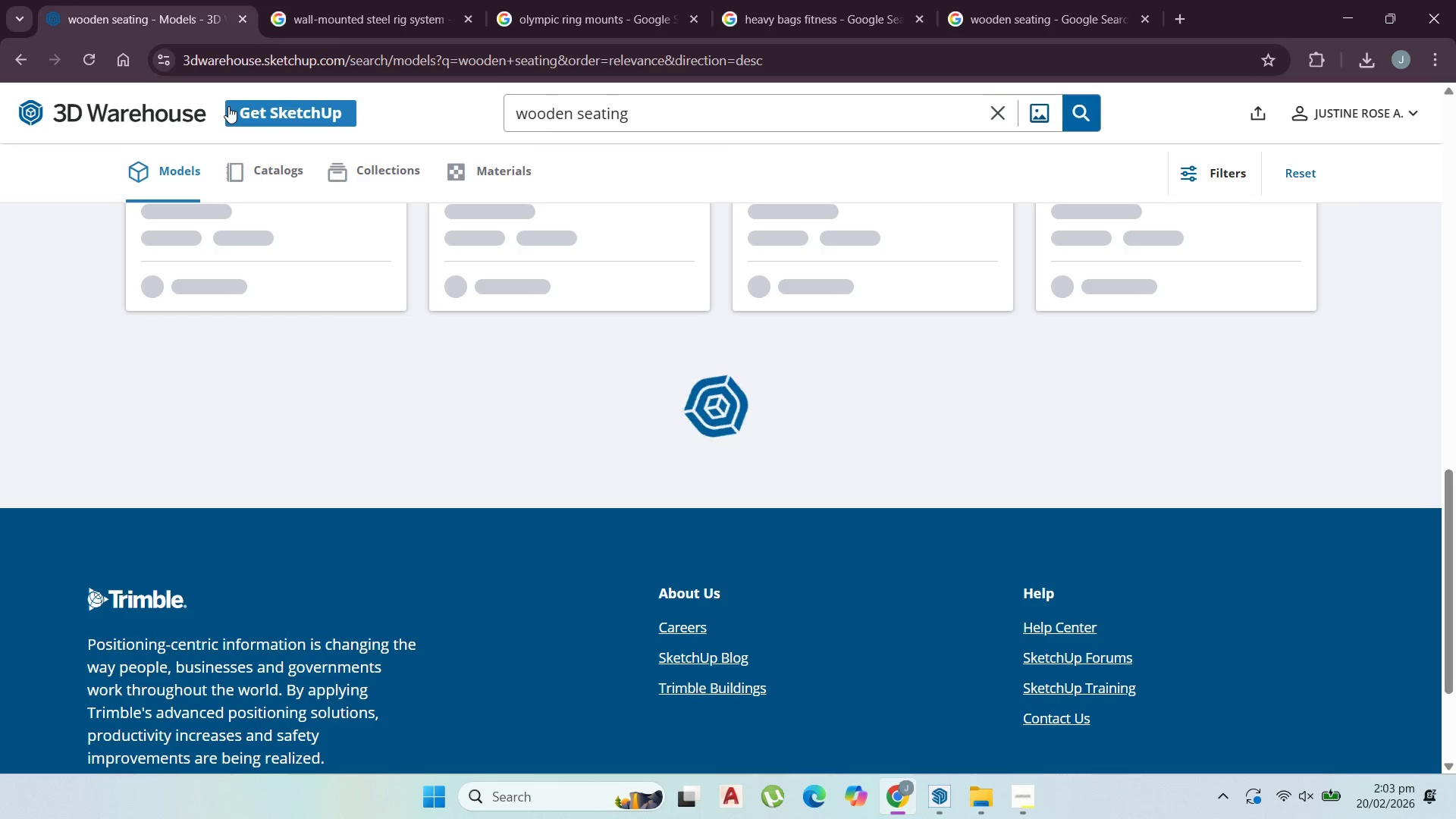 
scroll: coordinate [327, 174], scroll_direction: up, amount: 15.0
 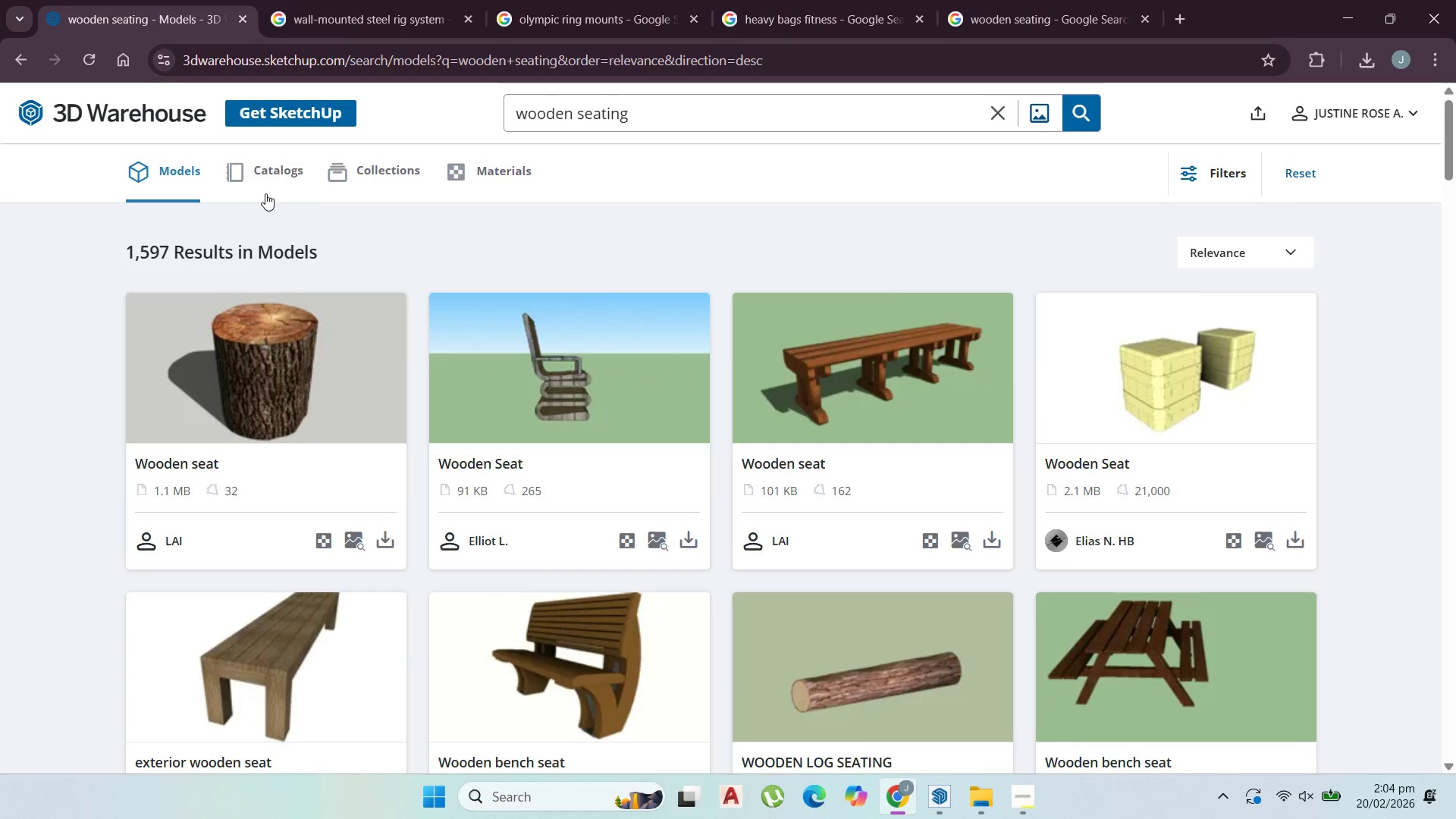 
scroll: coordinate [827, 526], scroll_direction: down, amount: 26.0
 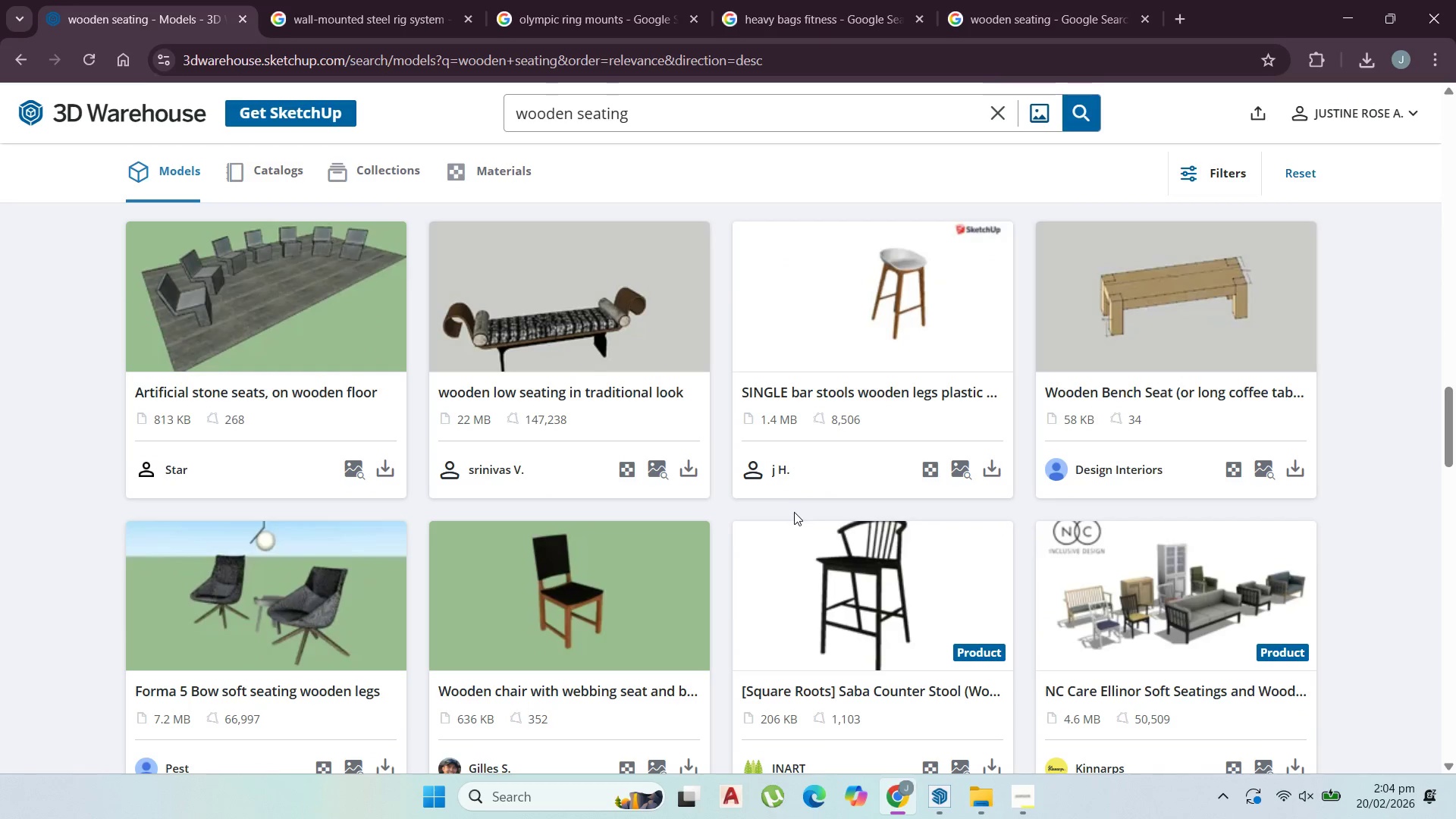 
scroll: coordinate [694, 515], scroll_direction: down, amount: 21.0
 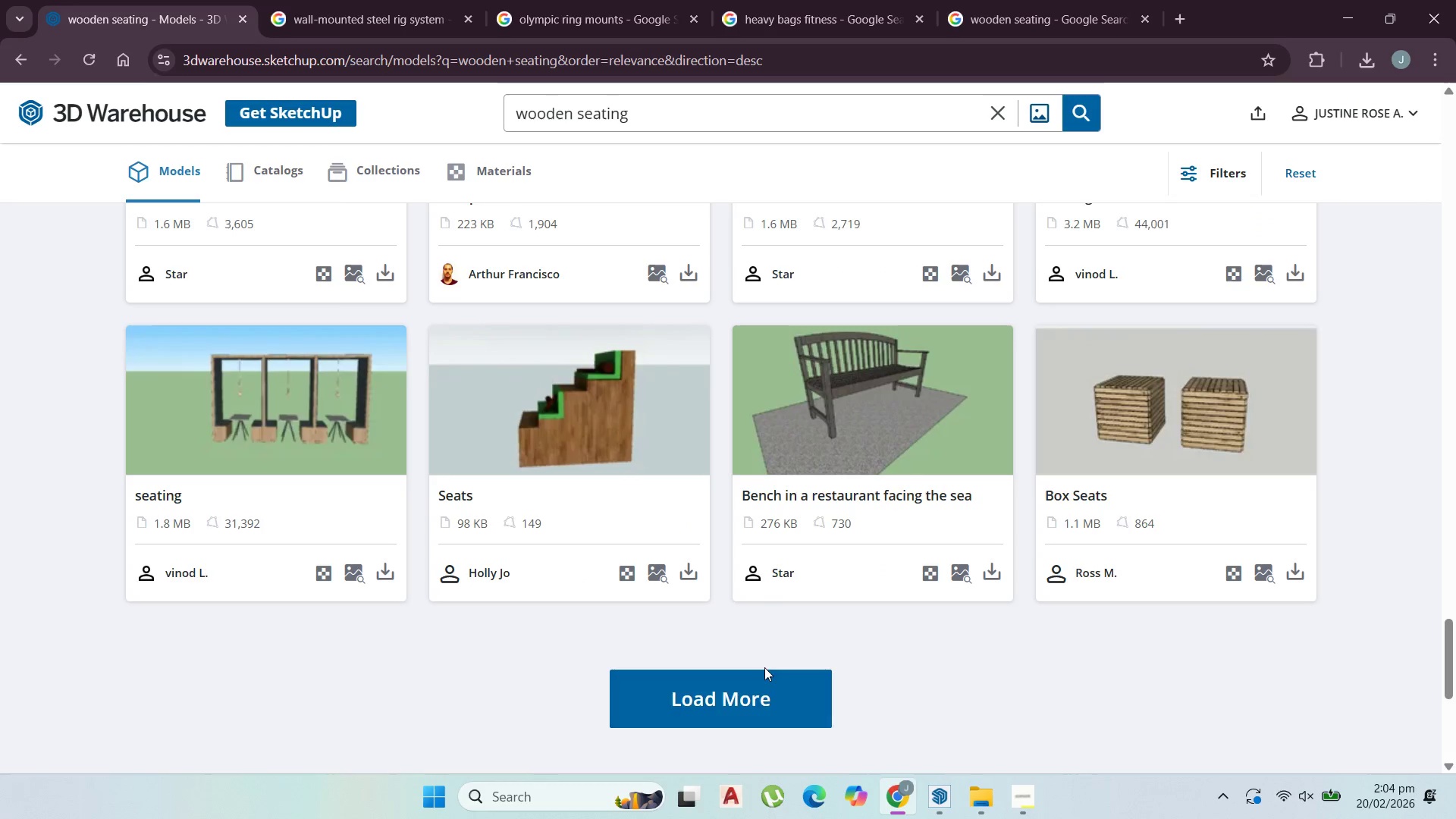 
left_click_drag(start_coordinate=[764, 686], to_coordinate=[768, 686])
 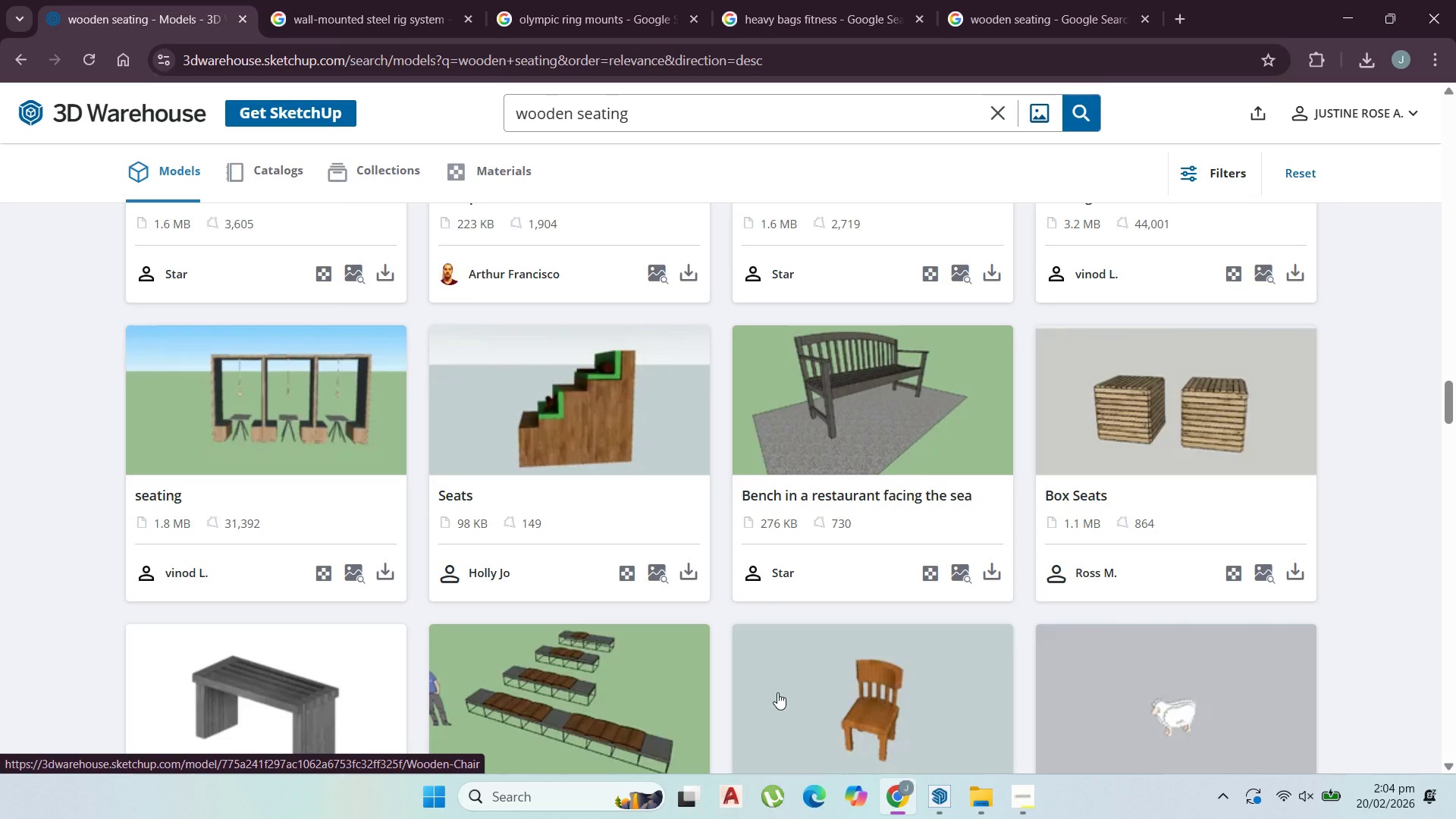 
scroll: coordinate [714, 673], scroll_direction: down, amount: 3.0
 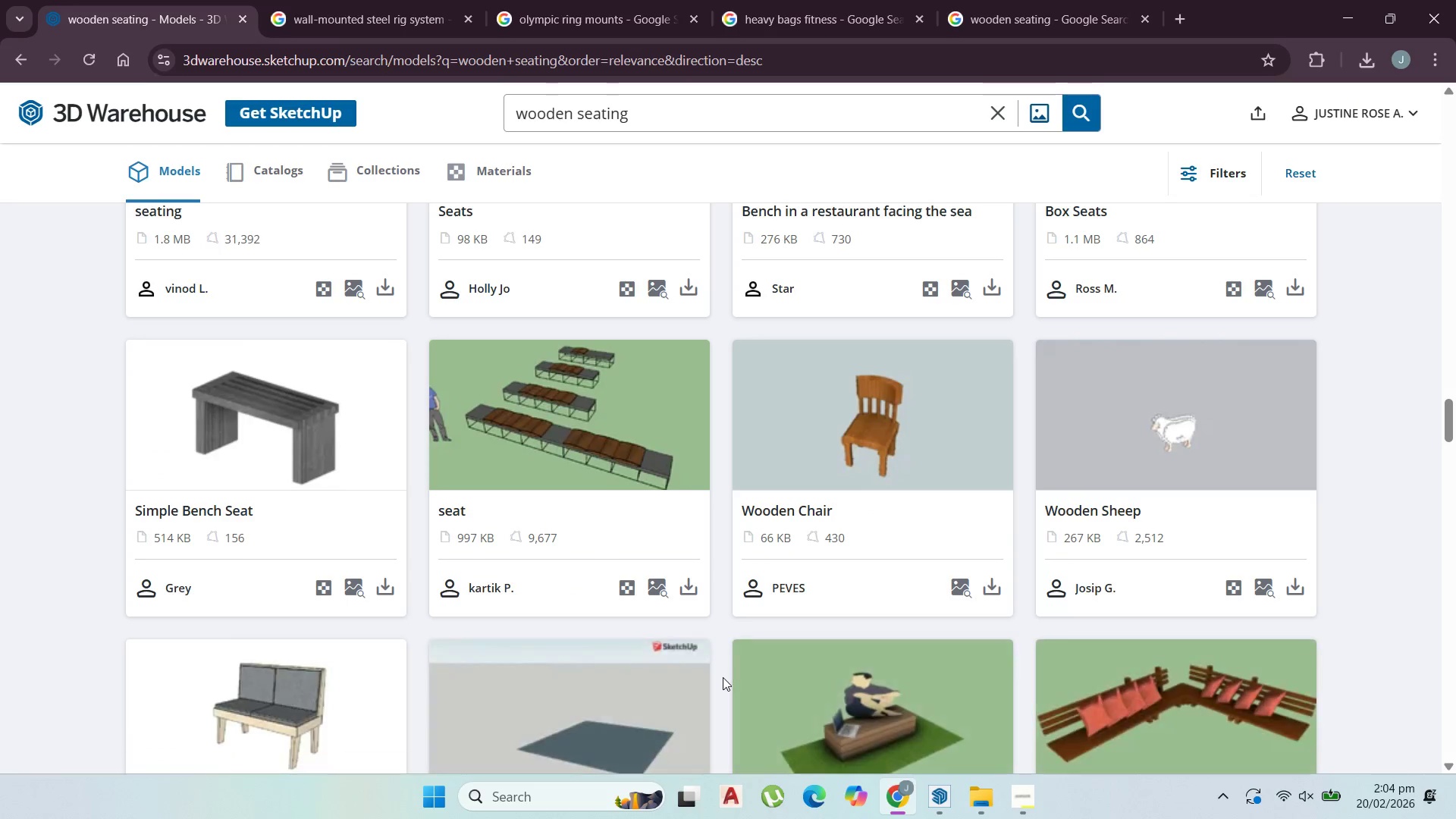 
mouse_move([701, 664])
 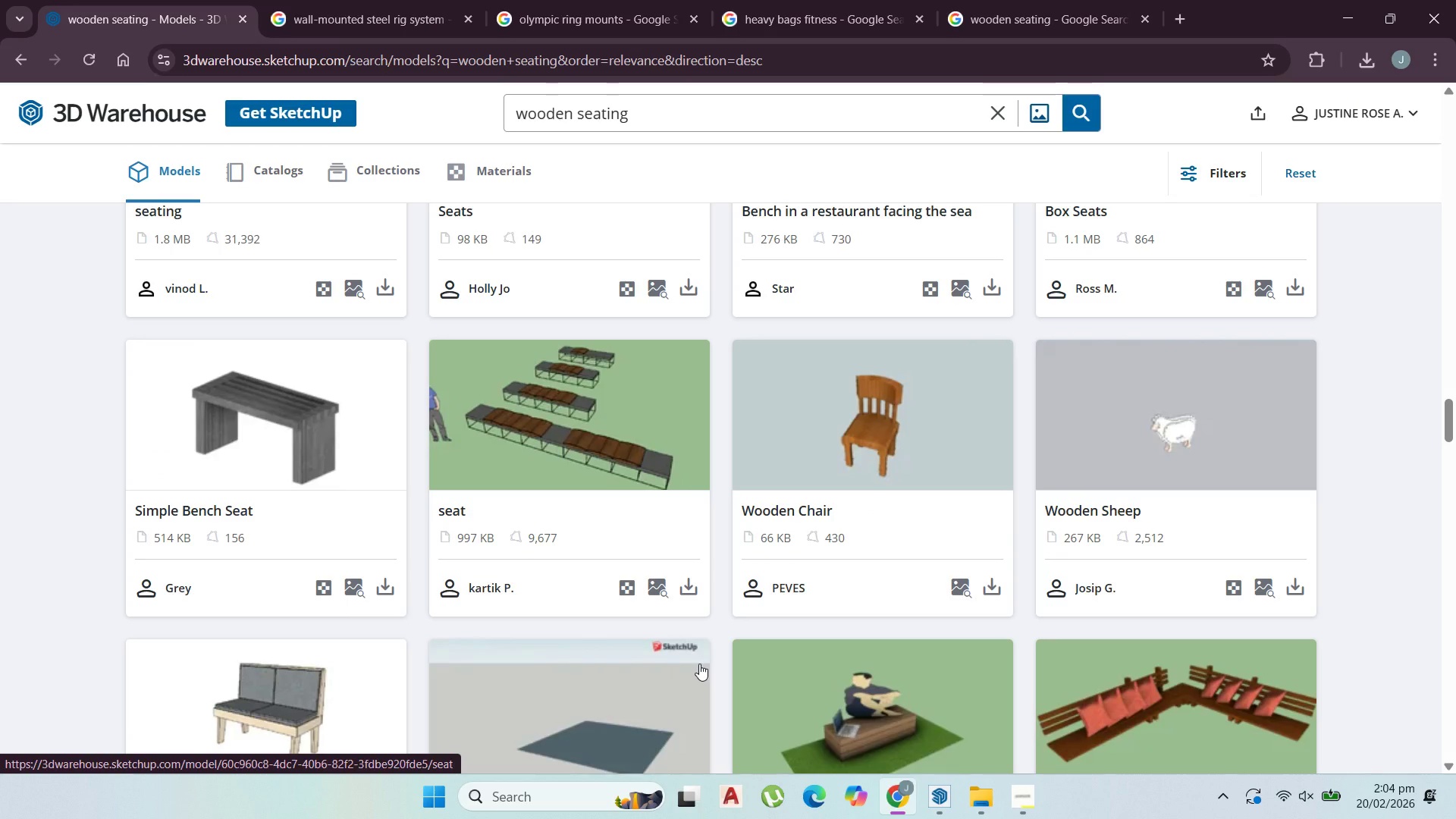 
scroll: coordinate [669, 555], scroll_direction: down, amount: 20.0
 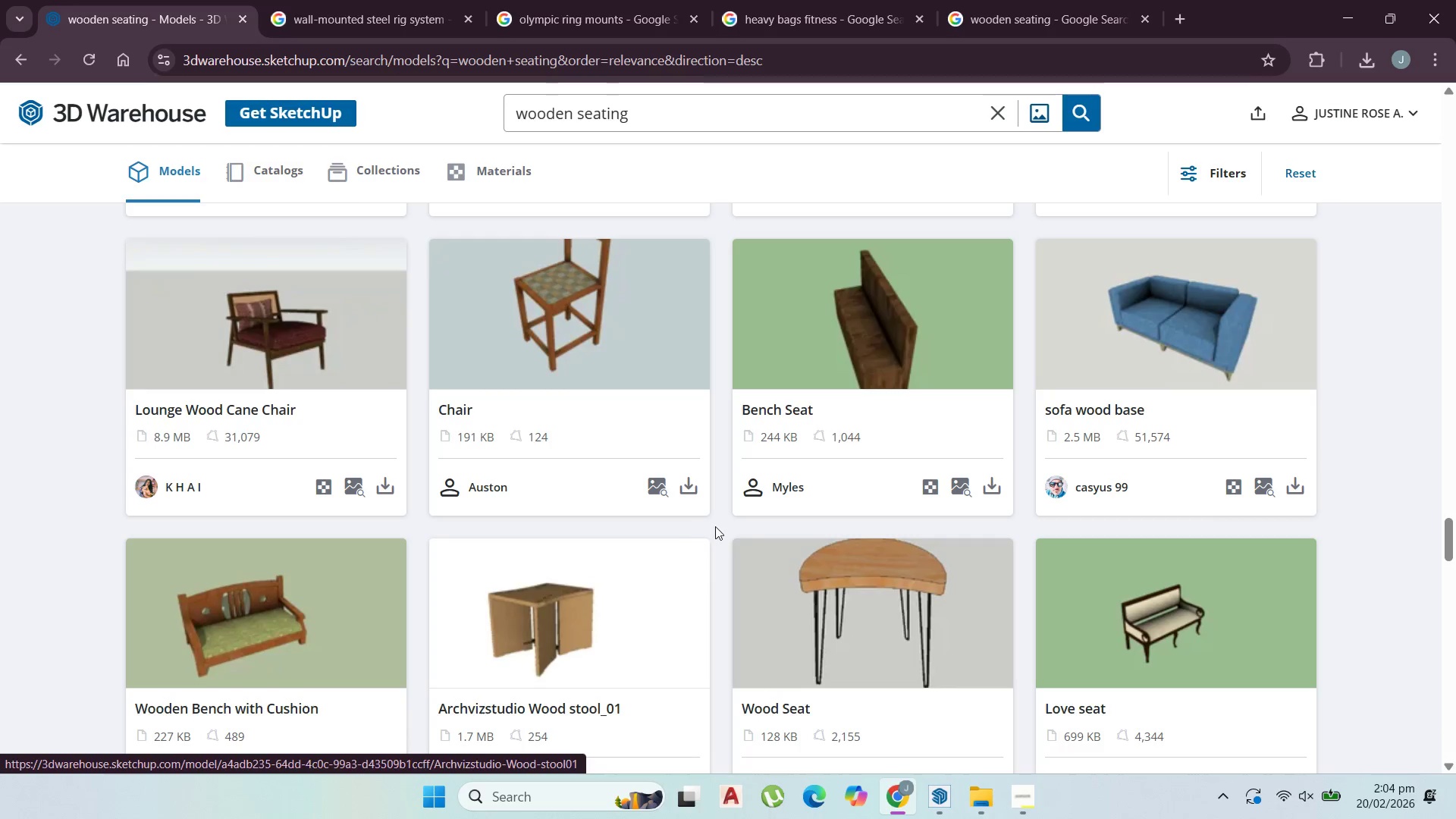 
scroll: coordinate [755, 515], scroll_direction: down, amount: 10.0
 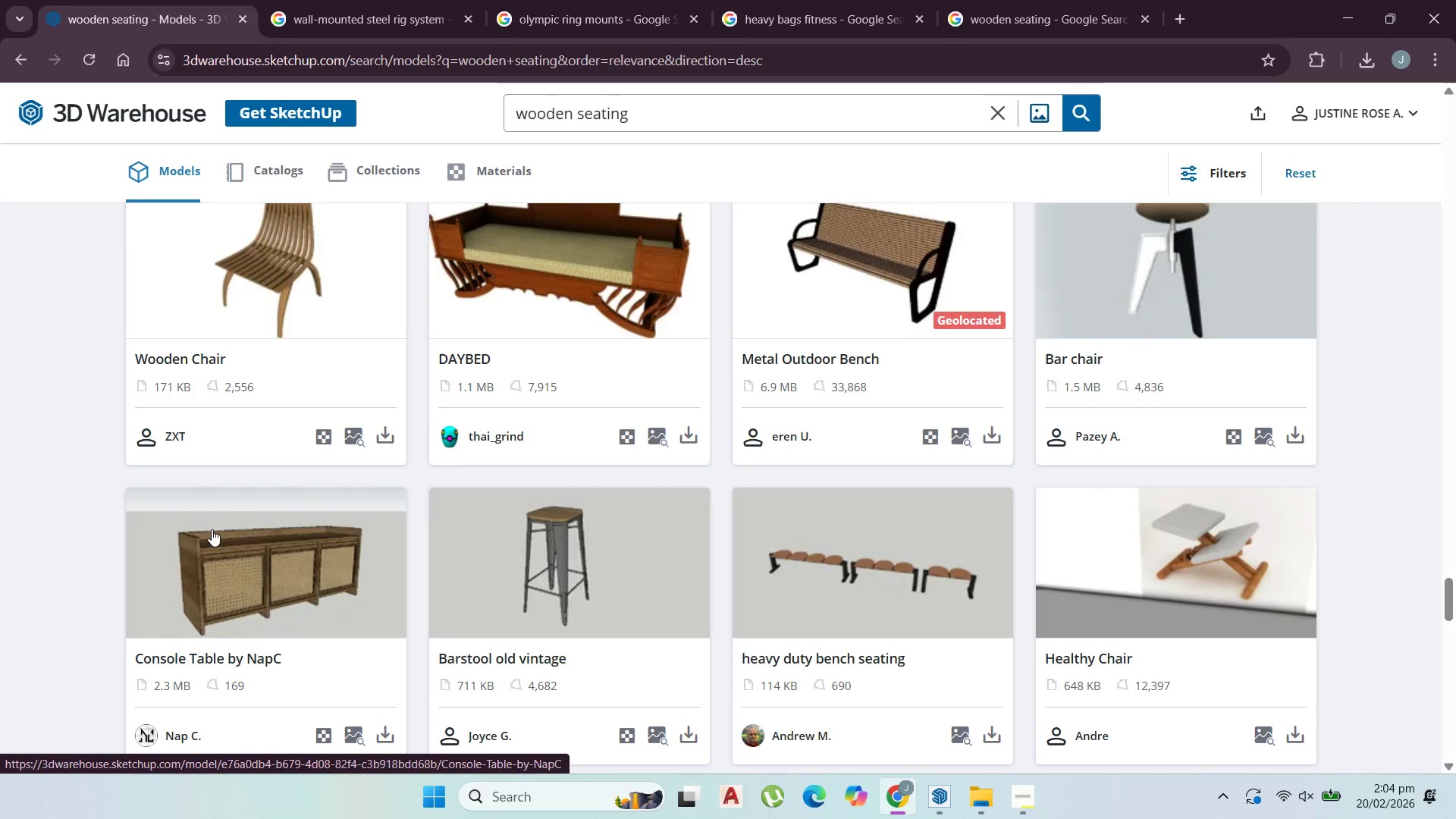 
wait(5.62)
 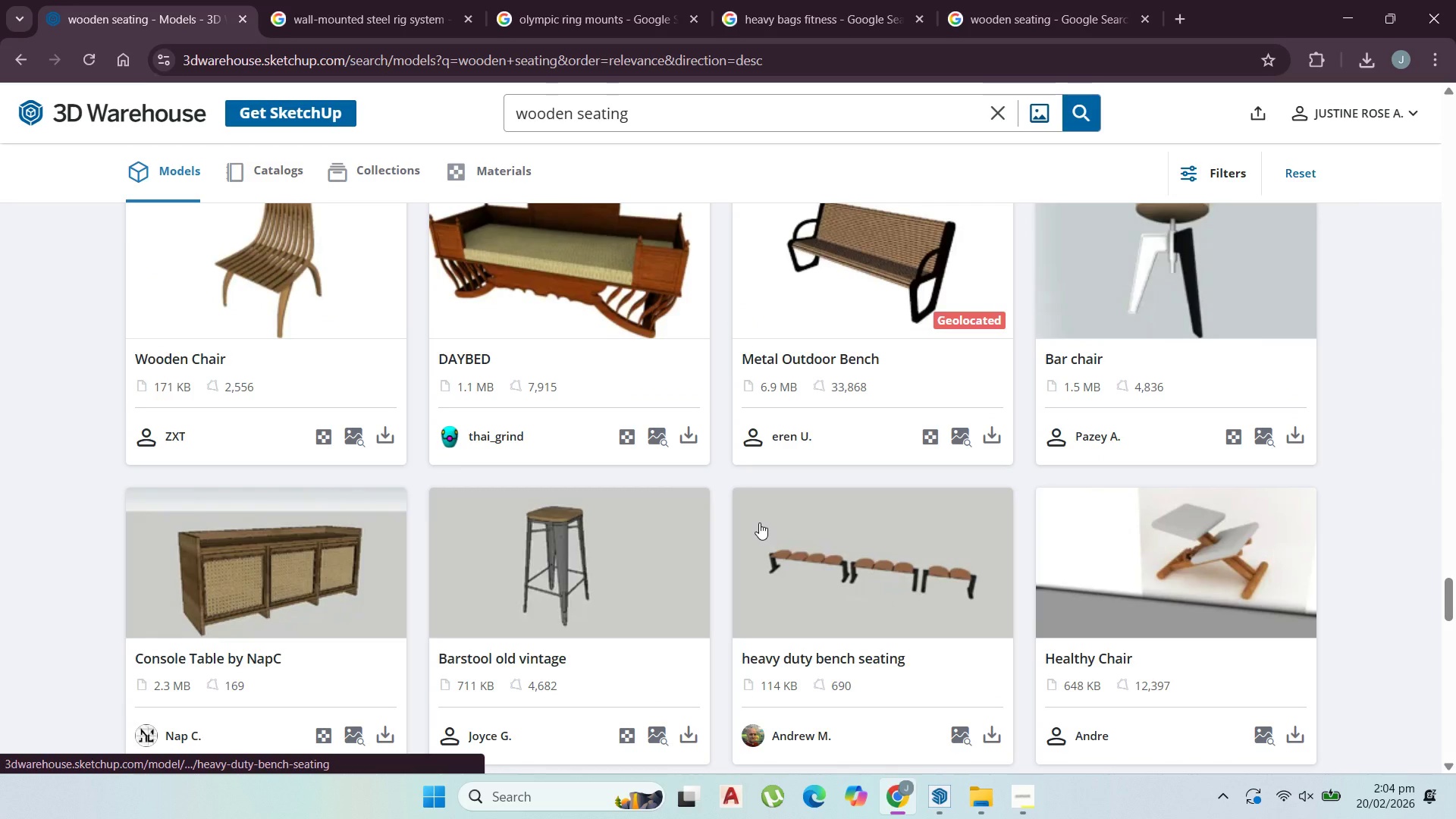 
scroll: coordinate [964, 667], scroll_direction: down, amount: 13.0
 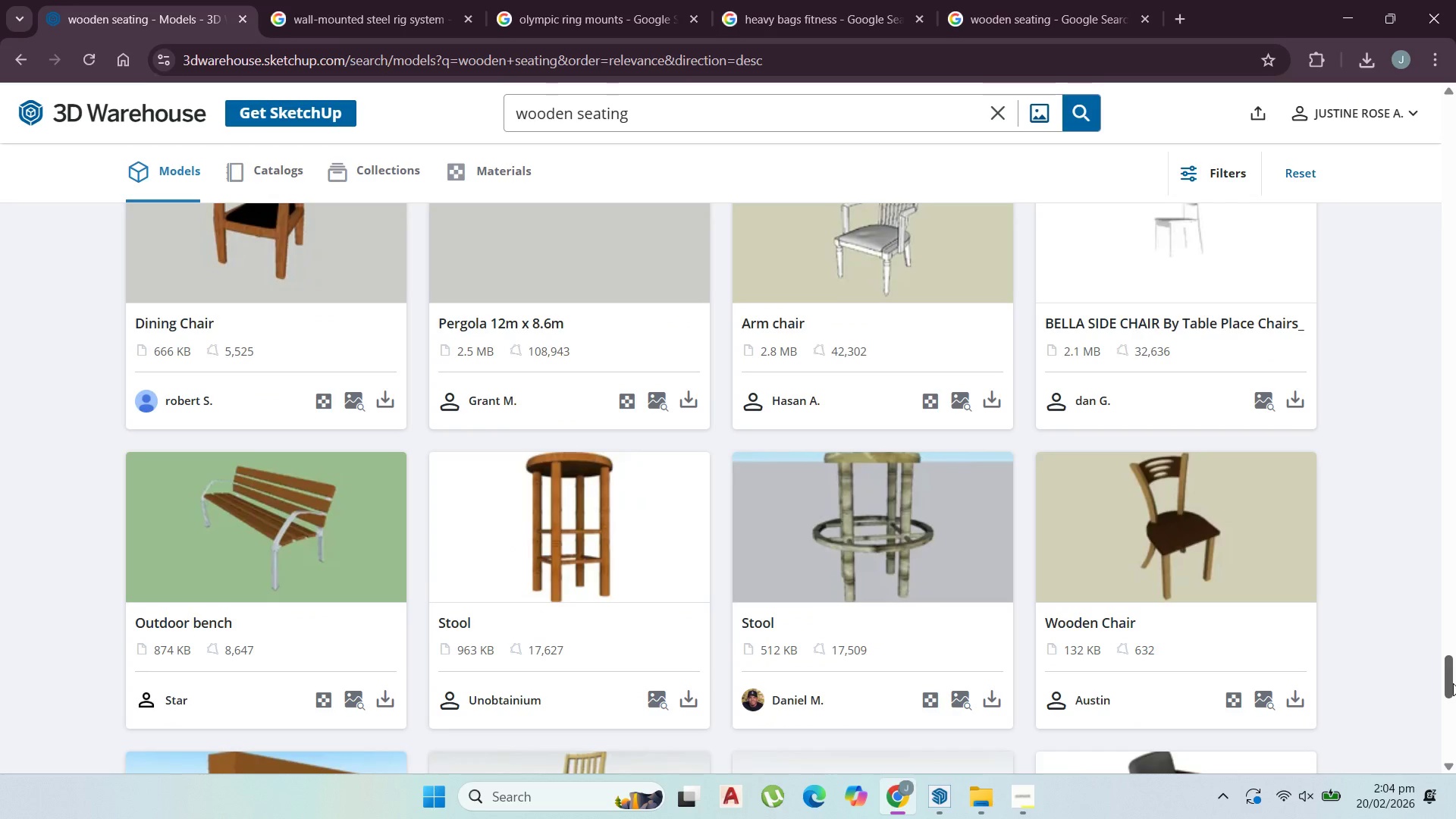 
left_click_drag(start_coordinate=[1452, 683], to_coordinate=[1424, 115])
 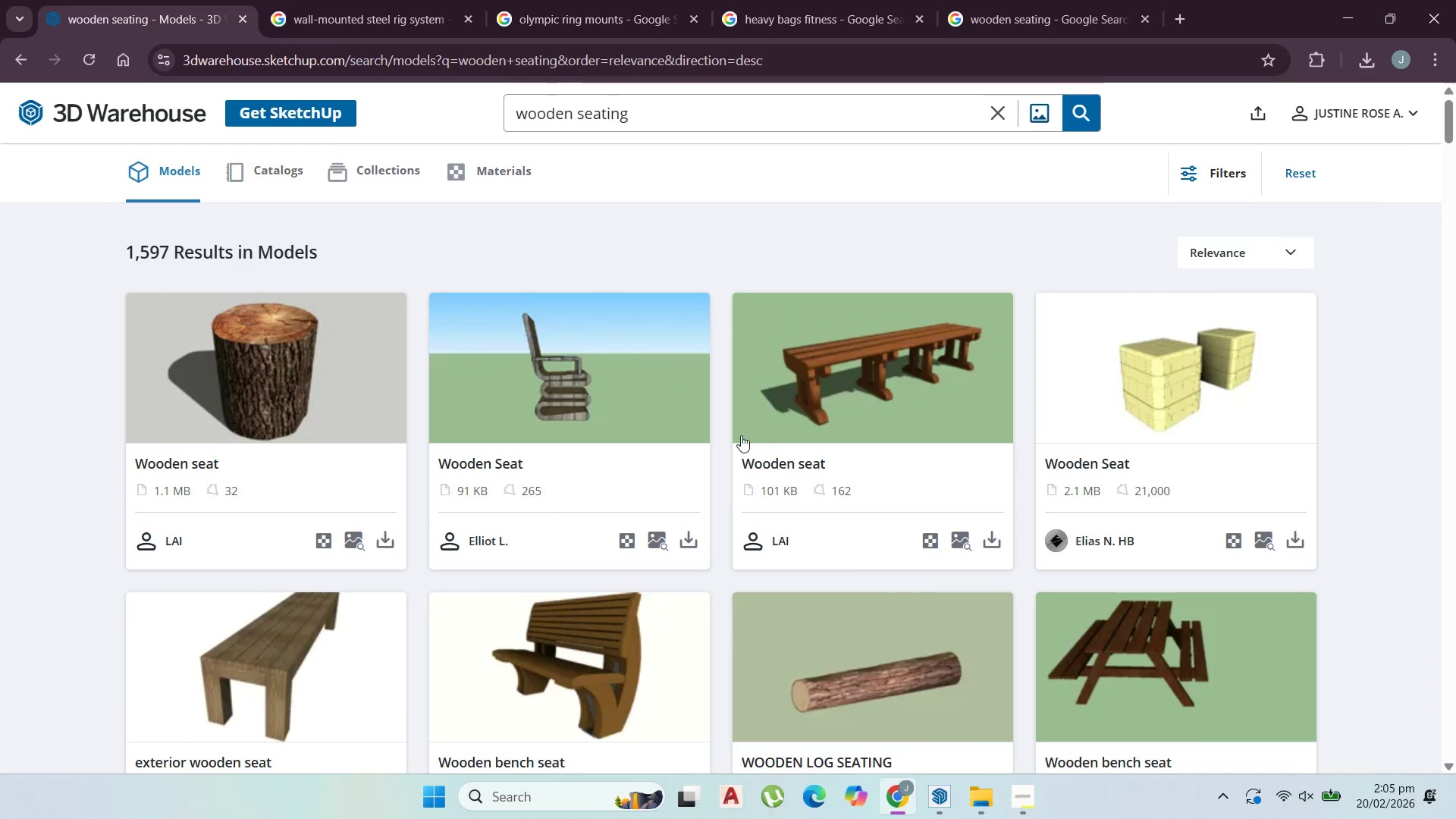 
scroll: coordinate [752, 414], scroll_direction: down, amount: 17.0
 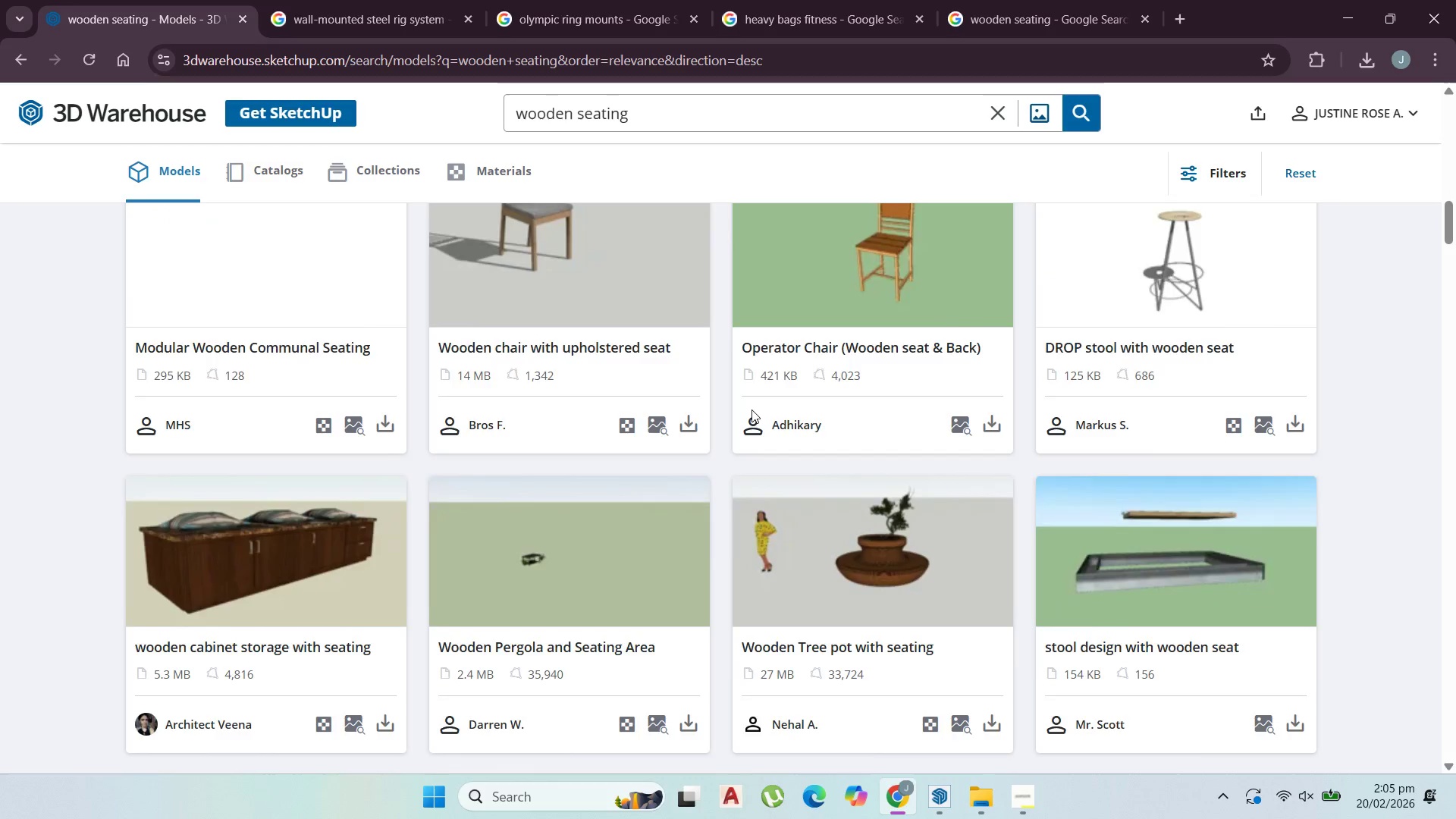 
scroll: coordinate [752, 410], scroll_direction: down, amount: 3.0
 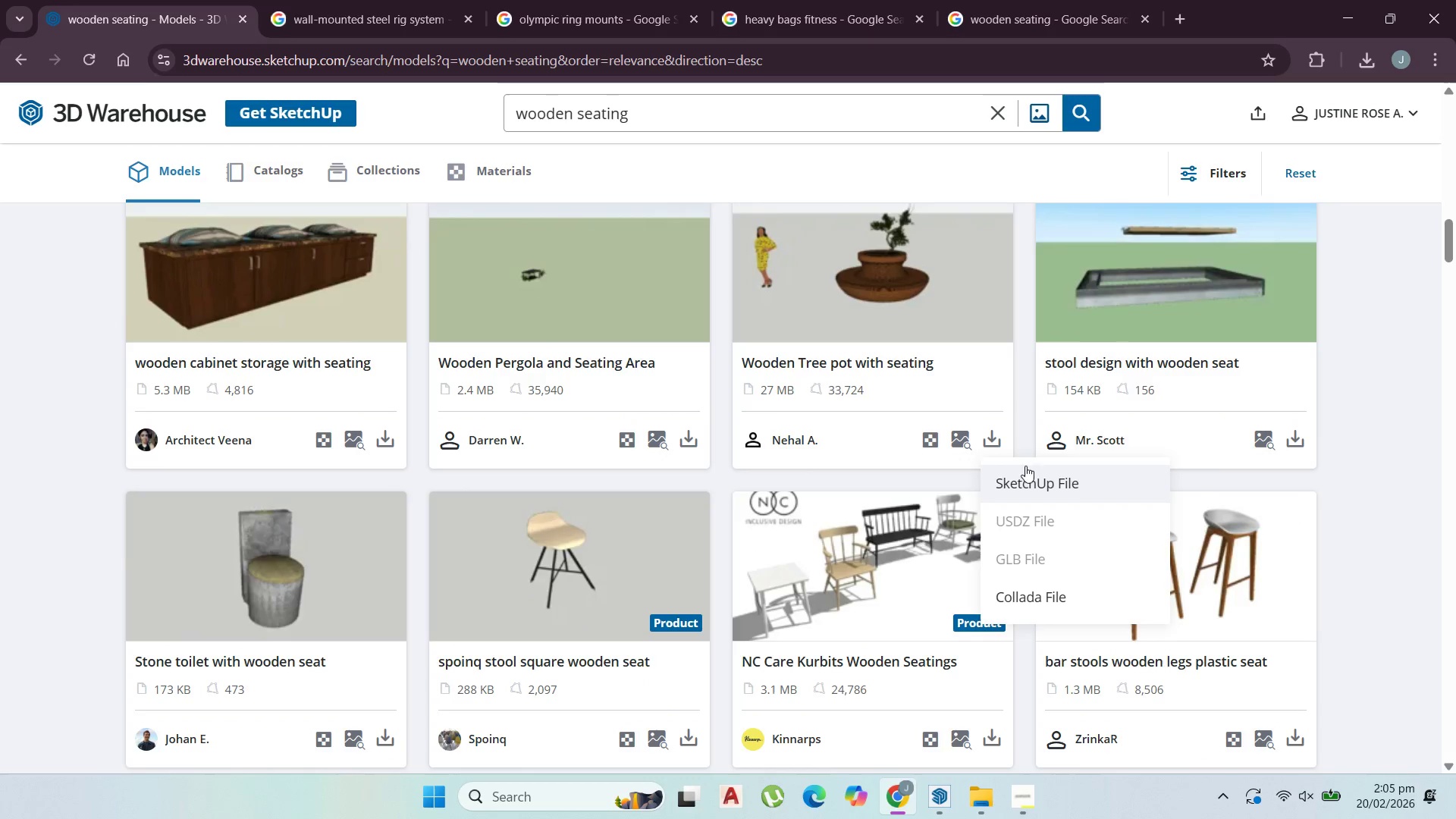 
left_click([1030, 471])
 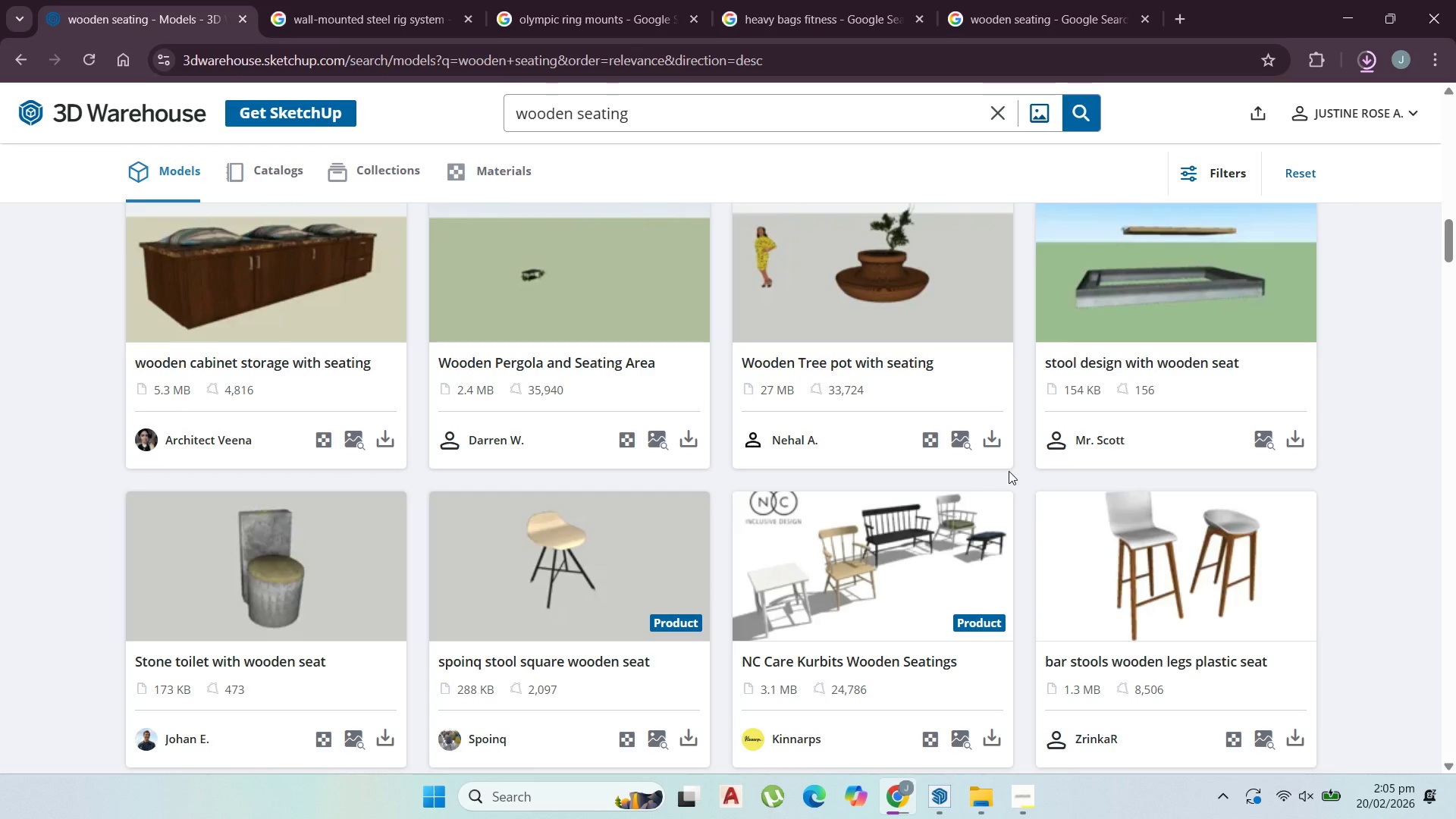 
wait(8.39)
 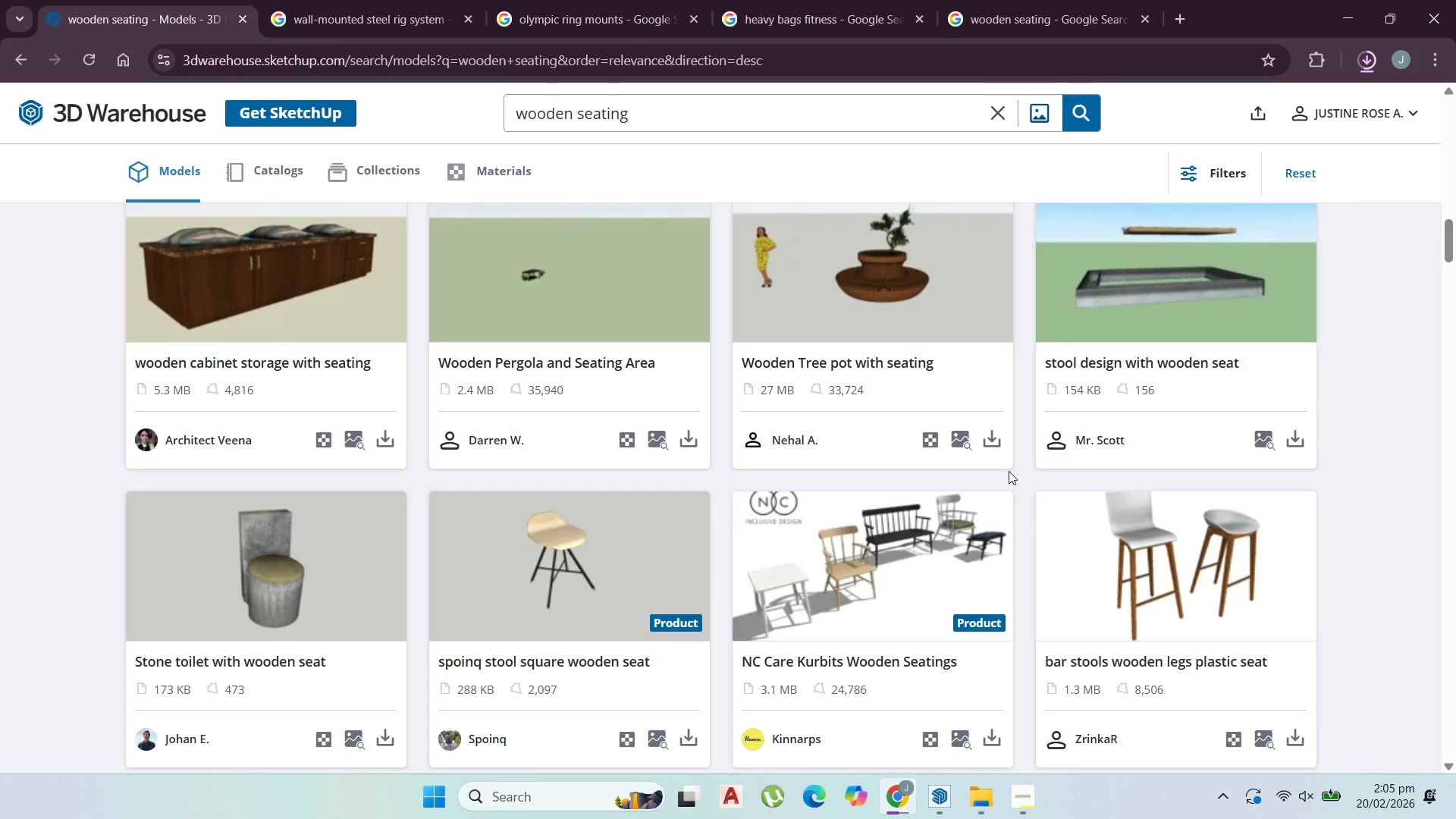 
left_click([1321, 95])
 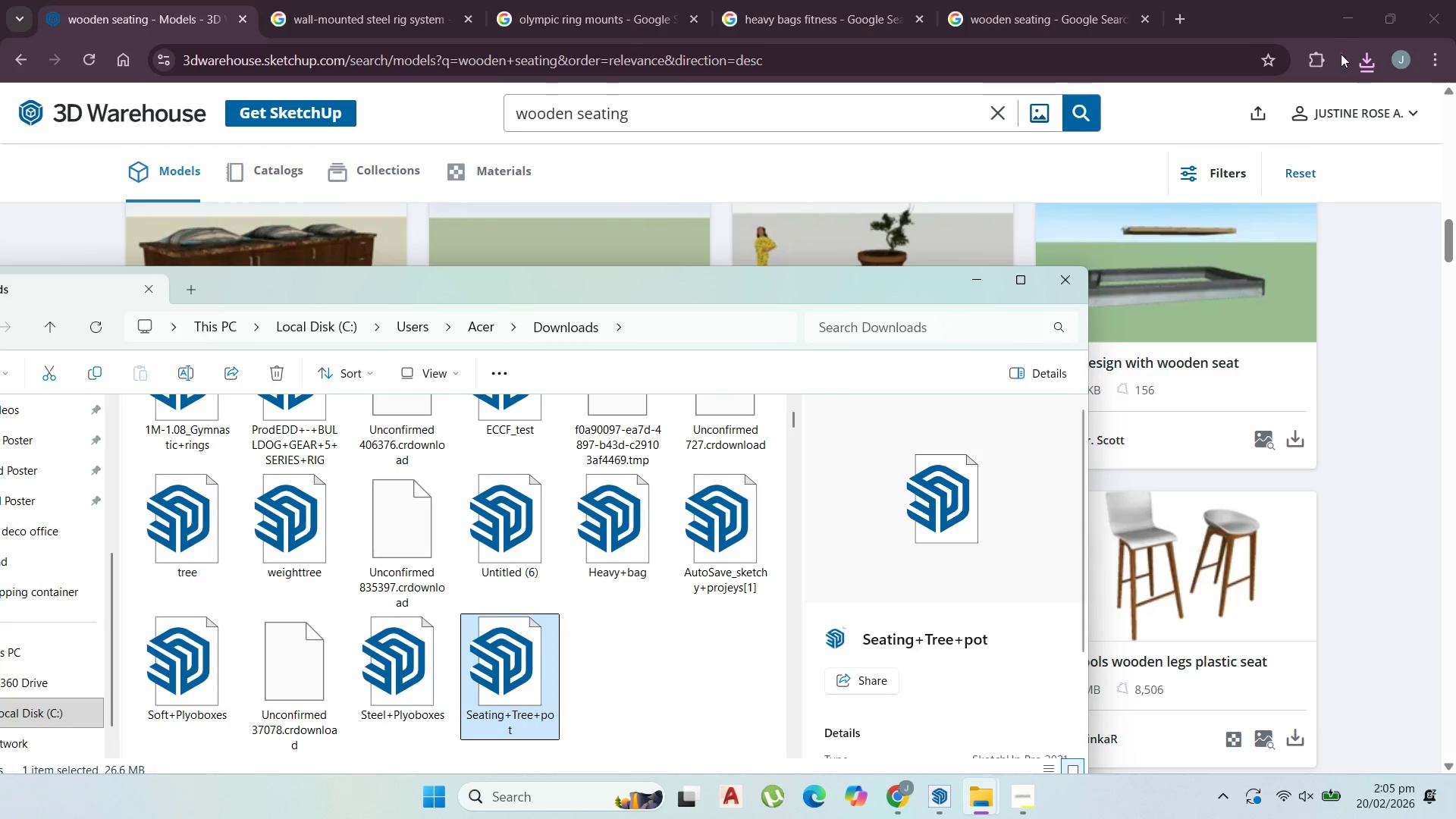 
left_click([1344, 27])
 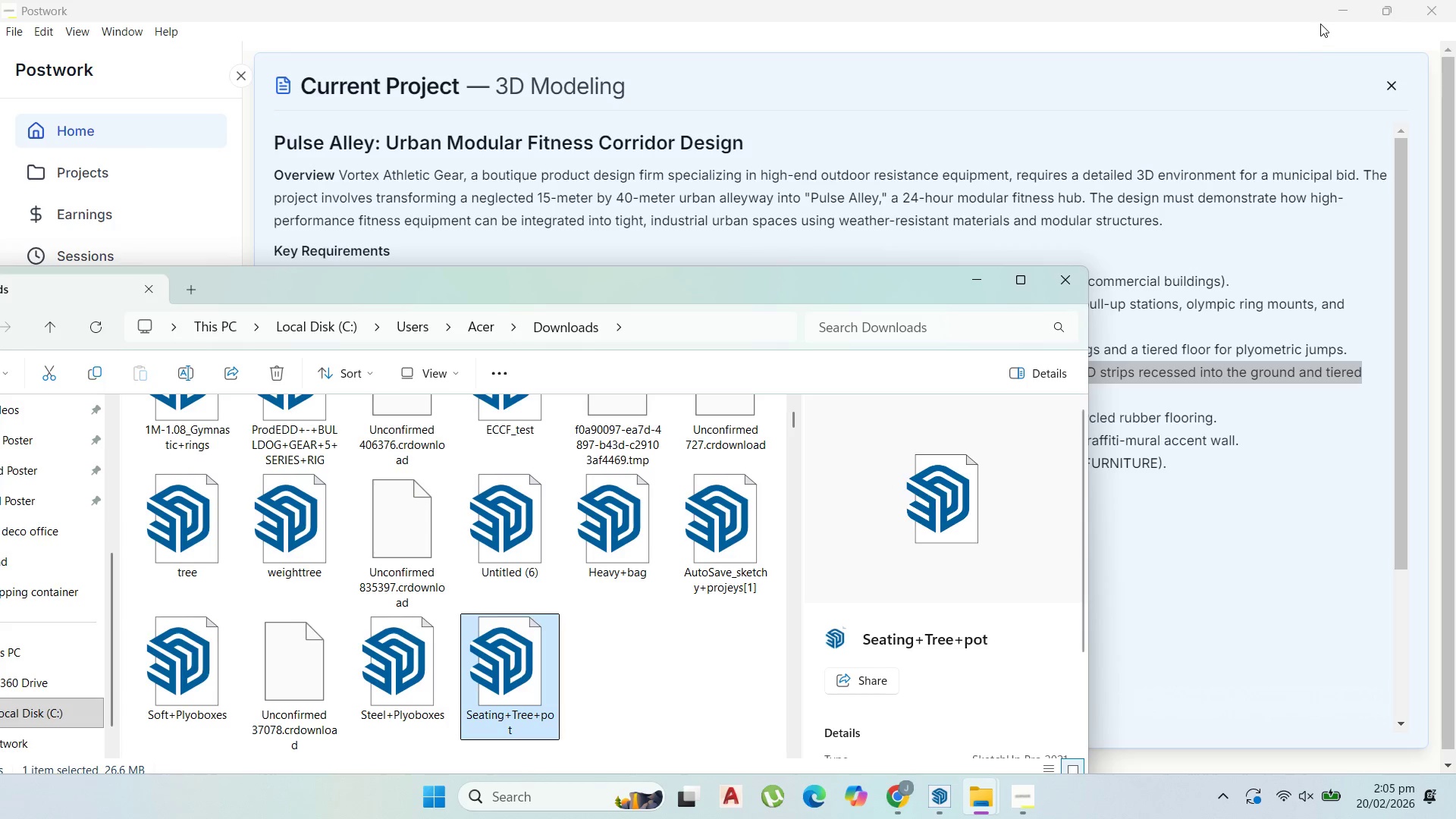 
left_click([1335, 10])
 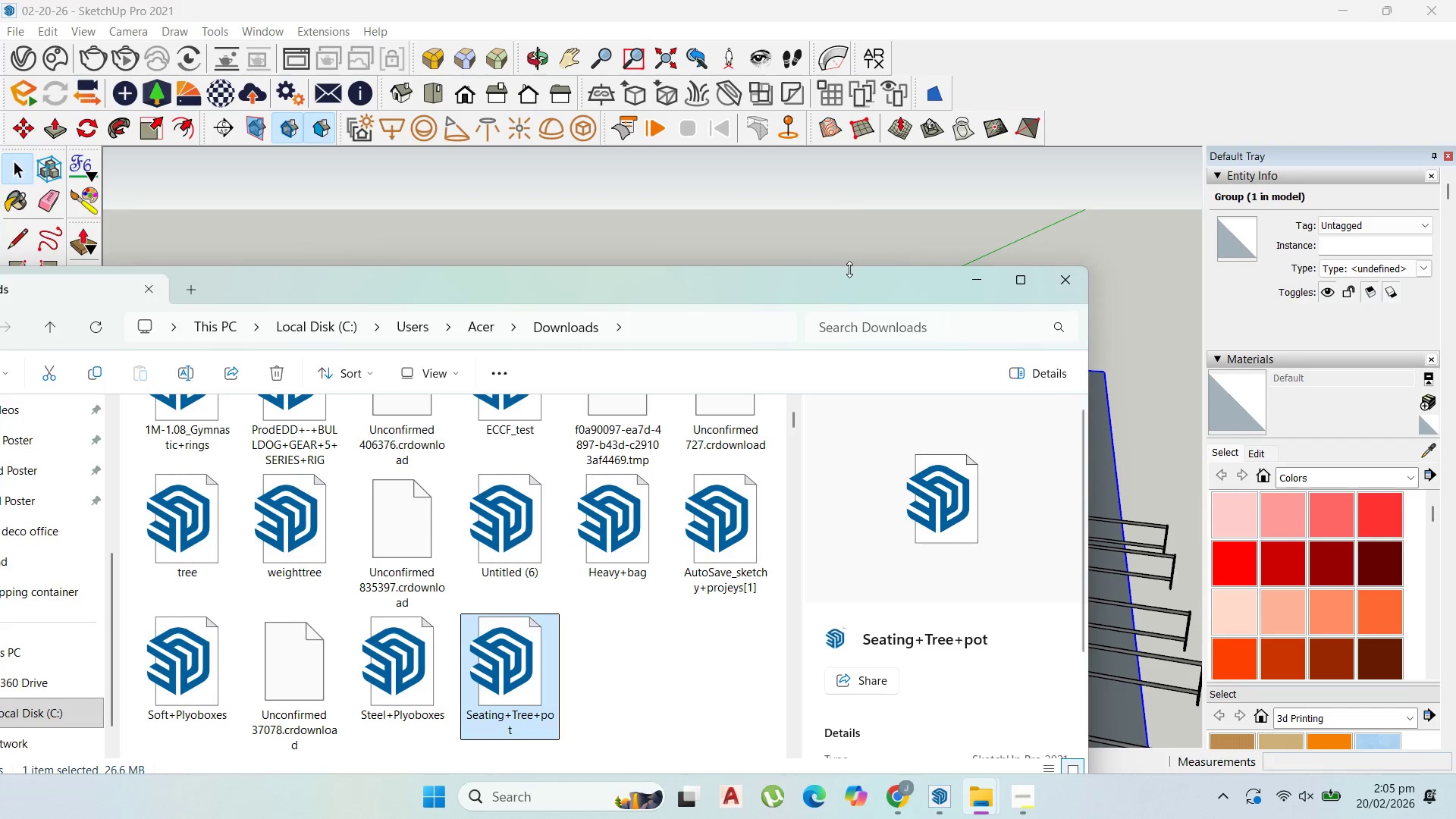 
left_click_drag(start_coordinate=[854, 278], to_coordinate=[934, 309])
 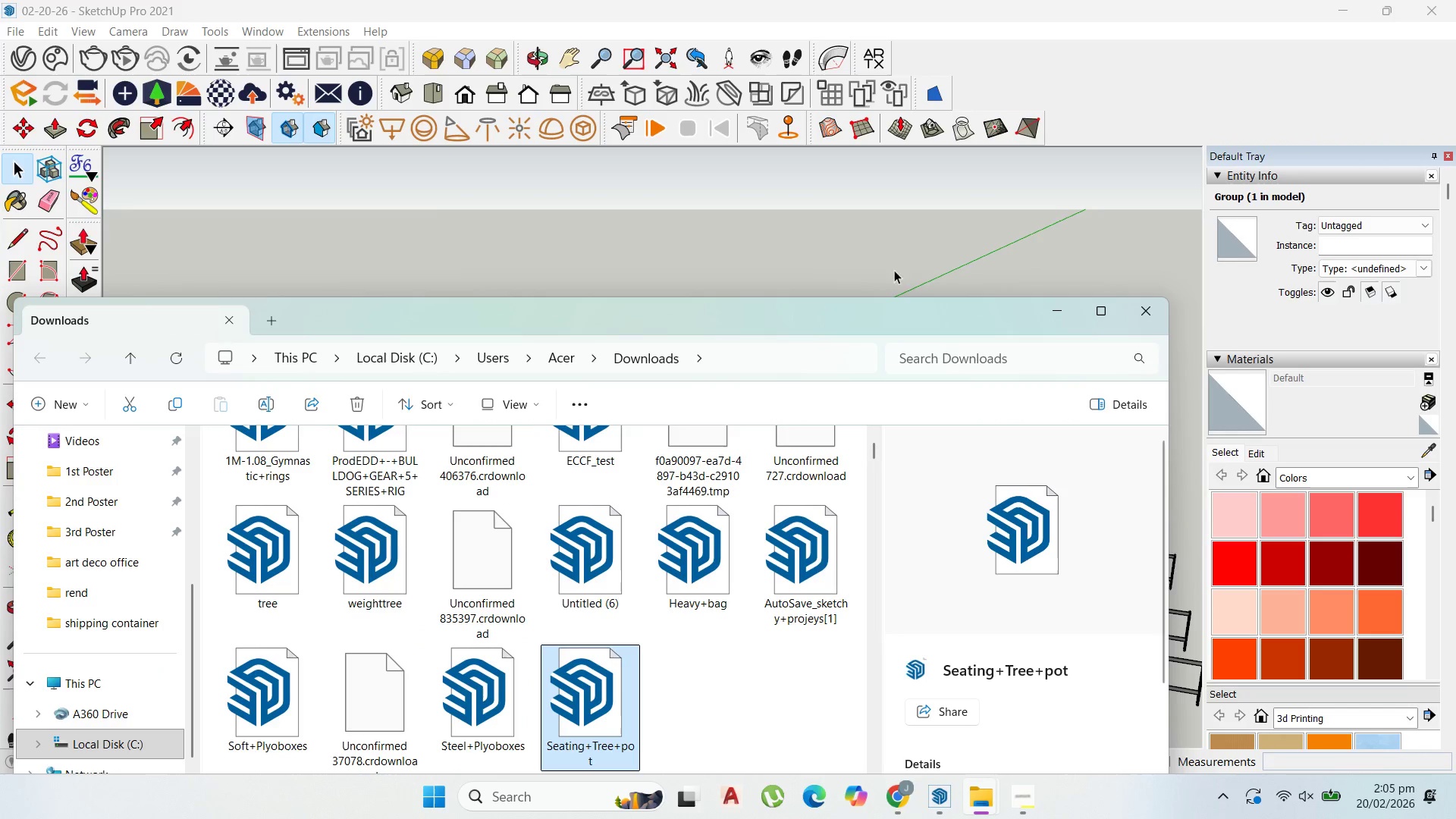 
left_click_drag(start_coordinate=[895, 310], to_coordinate=[1426, 253])
 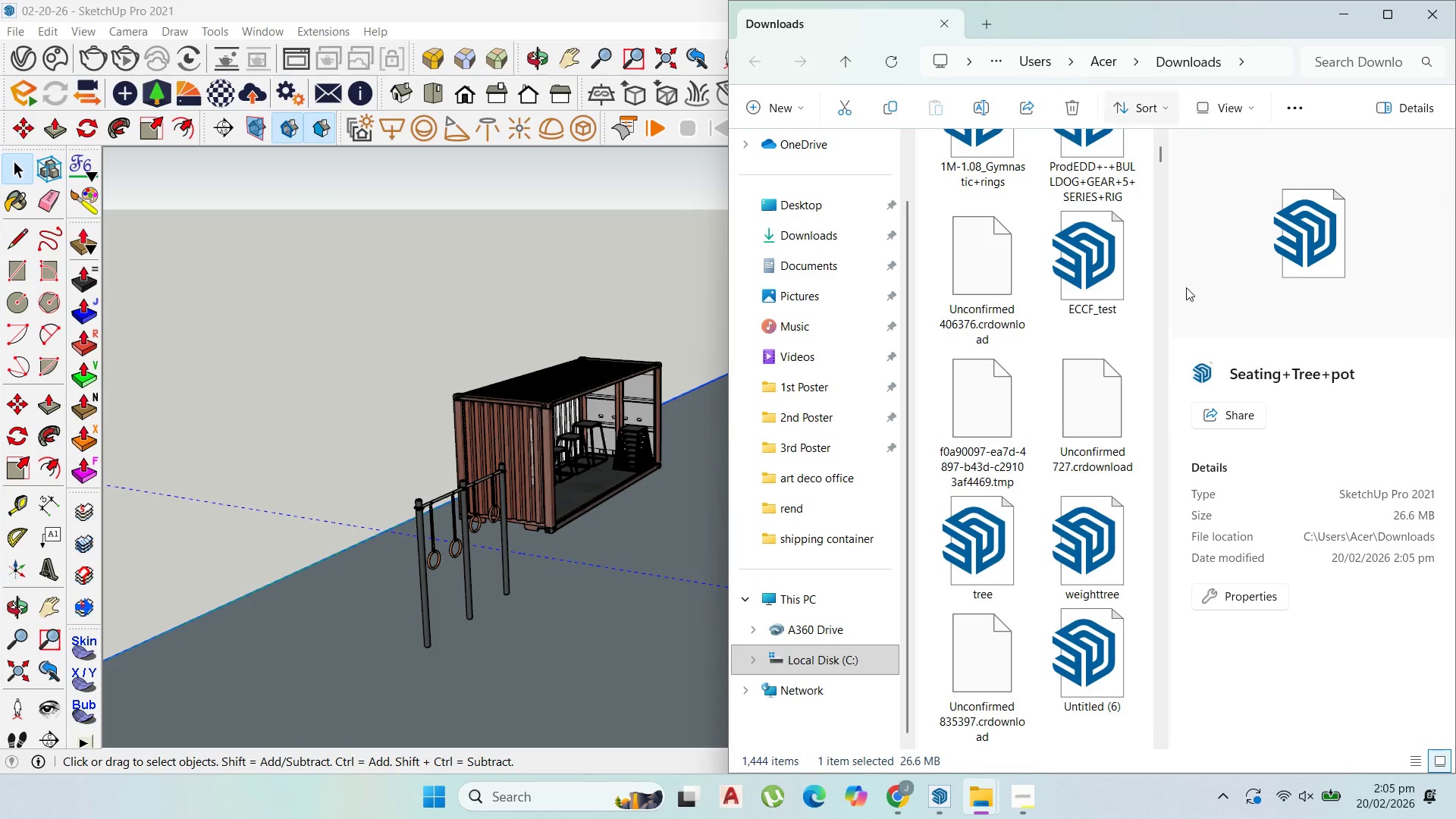 
scroll: coordinate [1140, 492], scroll_direction: down, amount: 3.0
 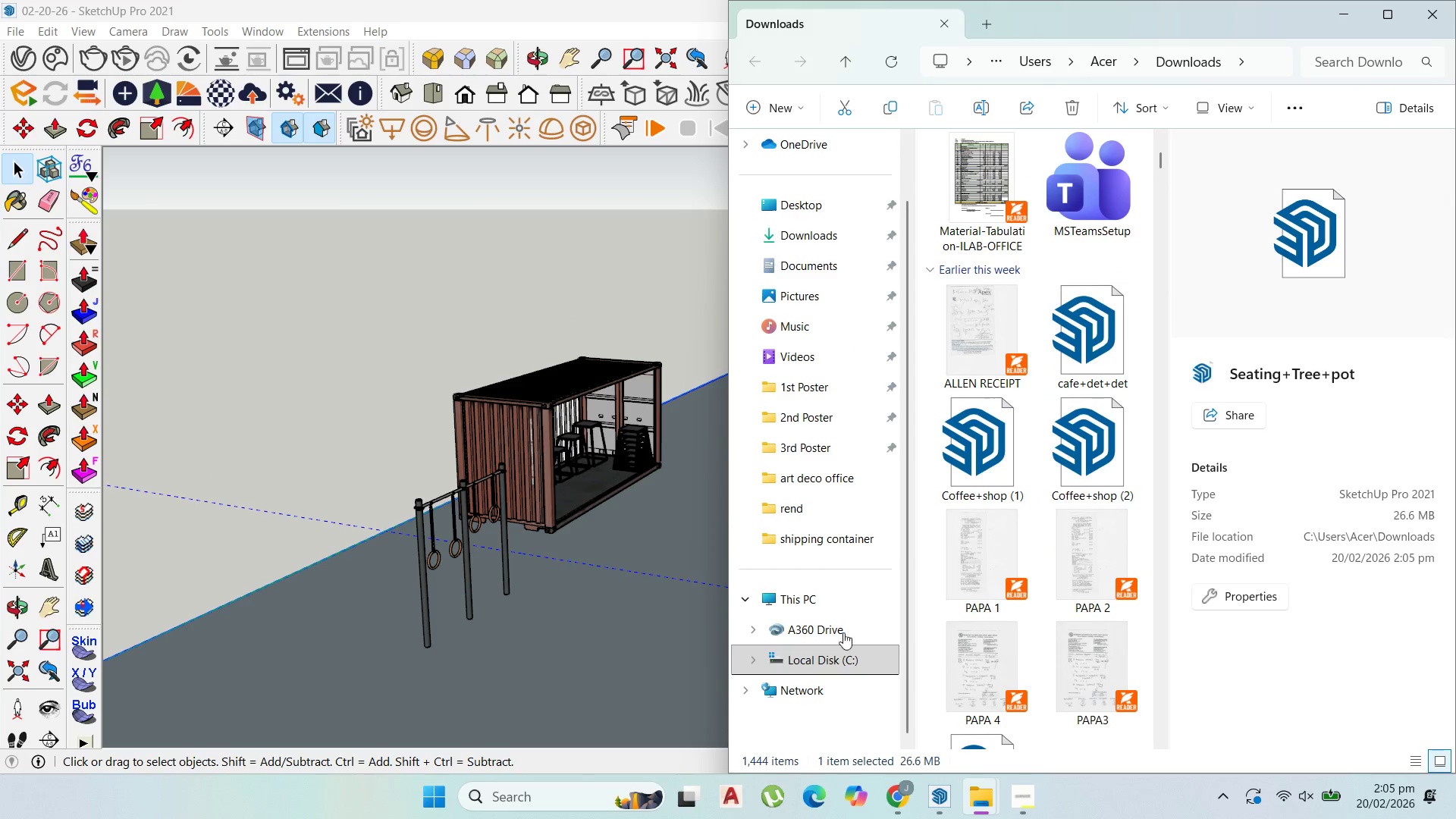 
scroll: coordinate [1139, 448], scroll_direction: up, amount: 6.0
 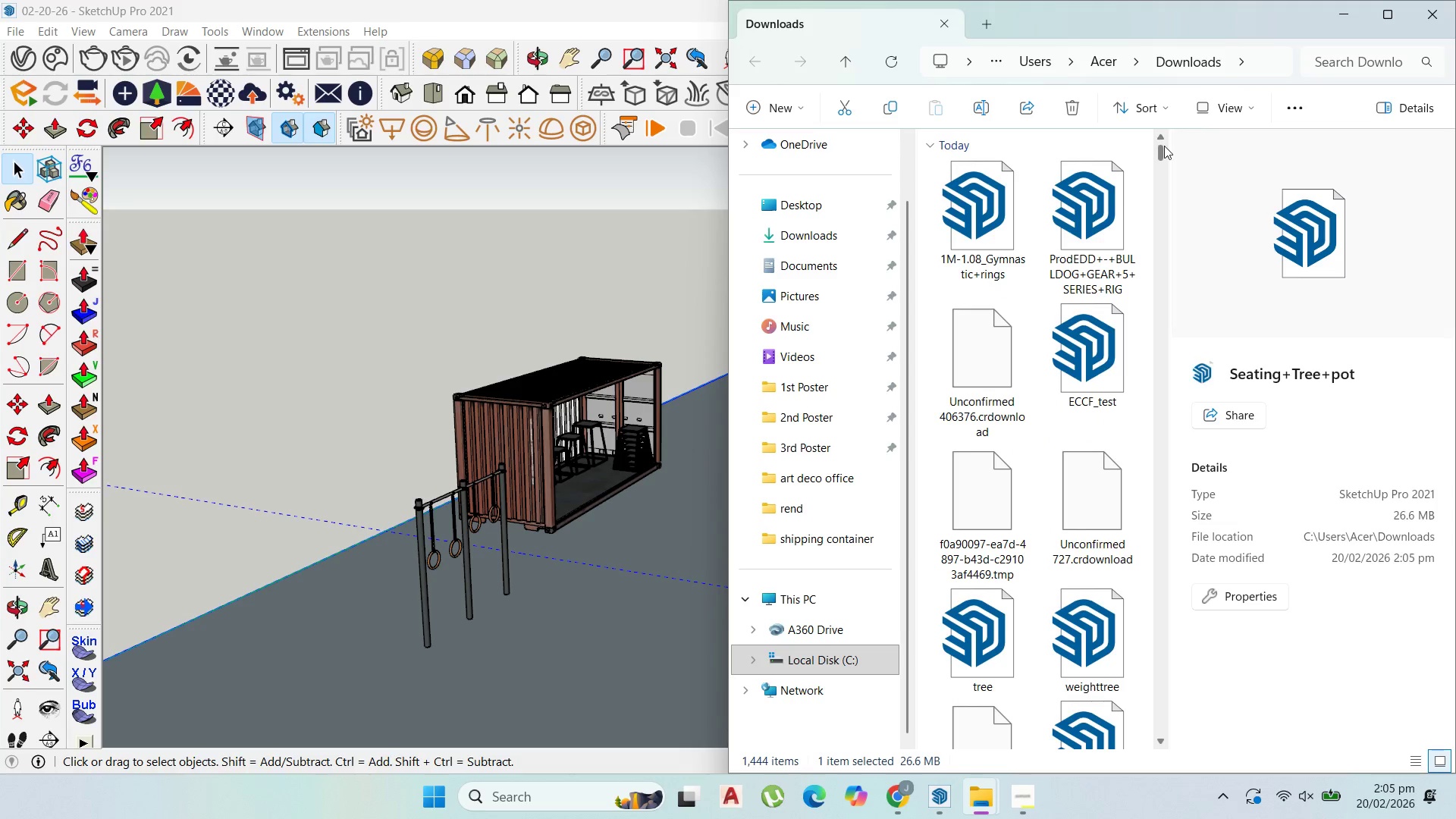 
left_click_drag(start_coordinate=[1166, 146], to_coordinate=[1178, 154])
 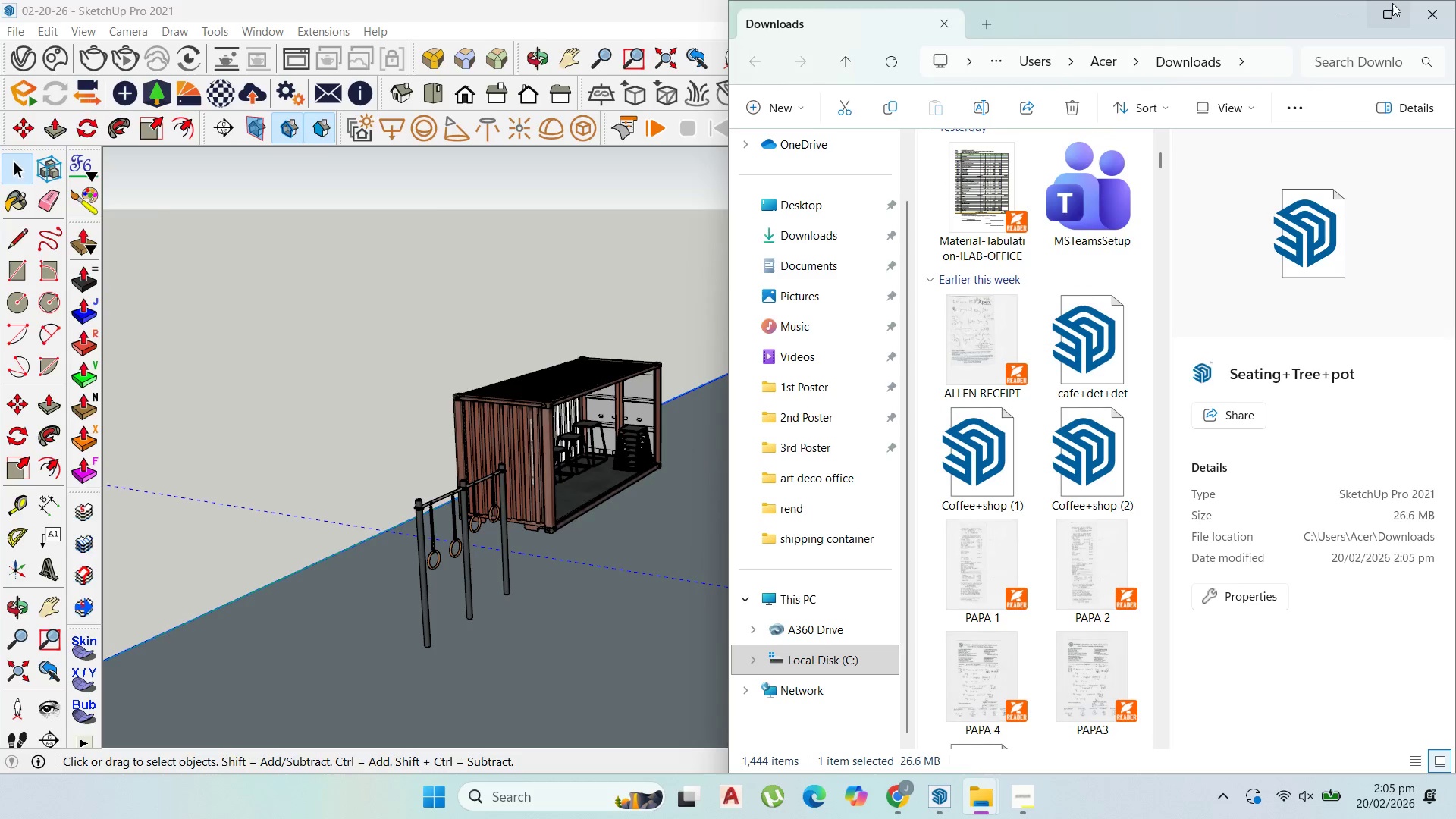 
left_click([1394, 3])
 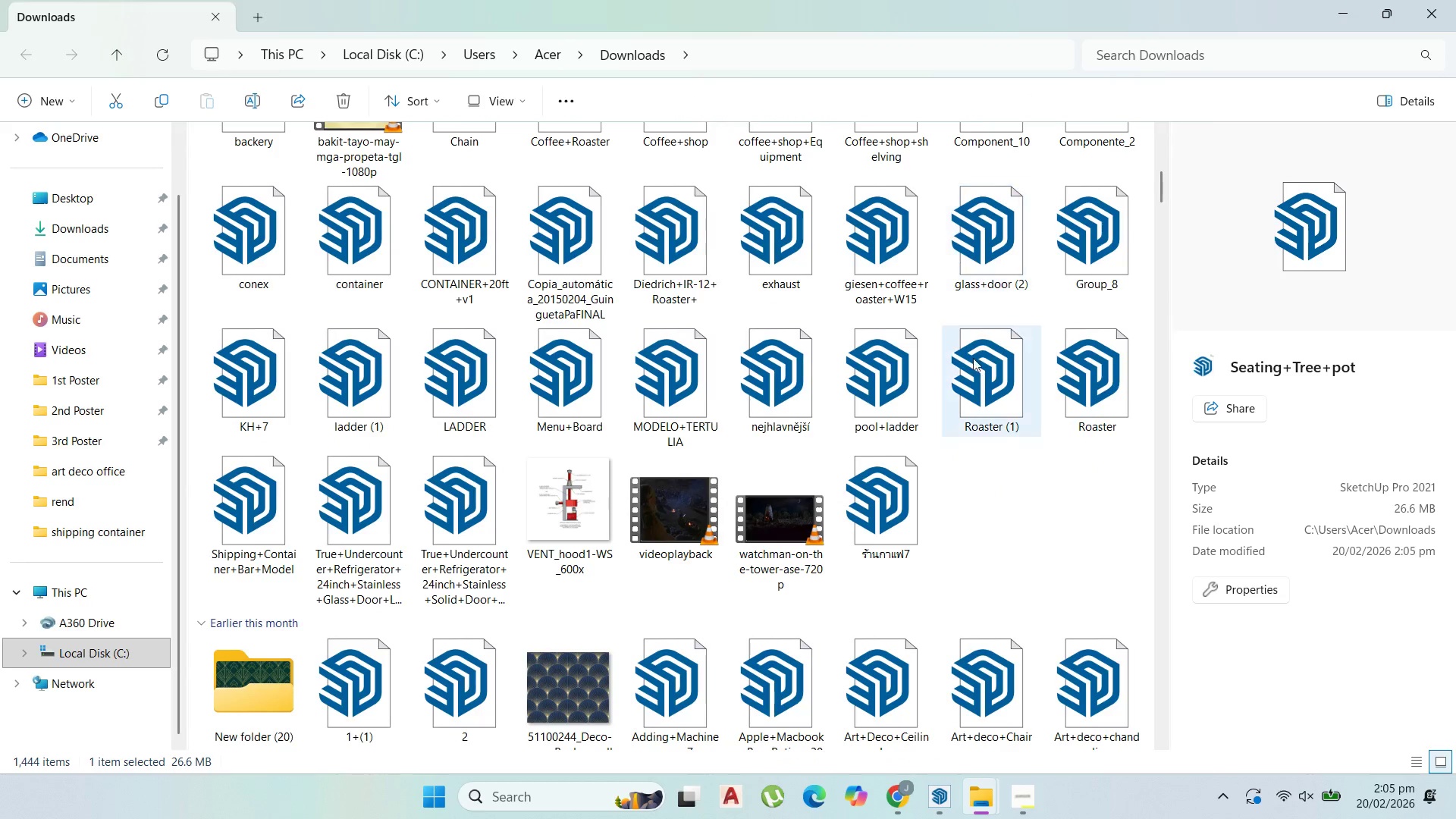 
scroll: coordinate [1022, 303], scroll_direction: up, amount: 7.0
 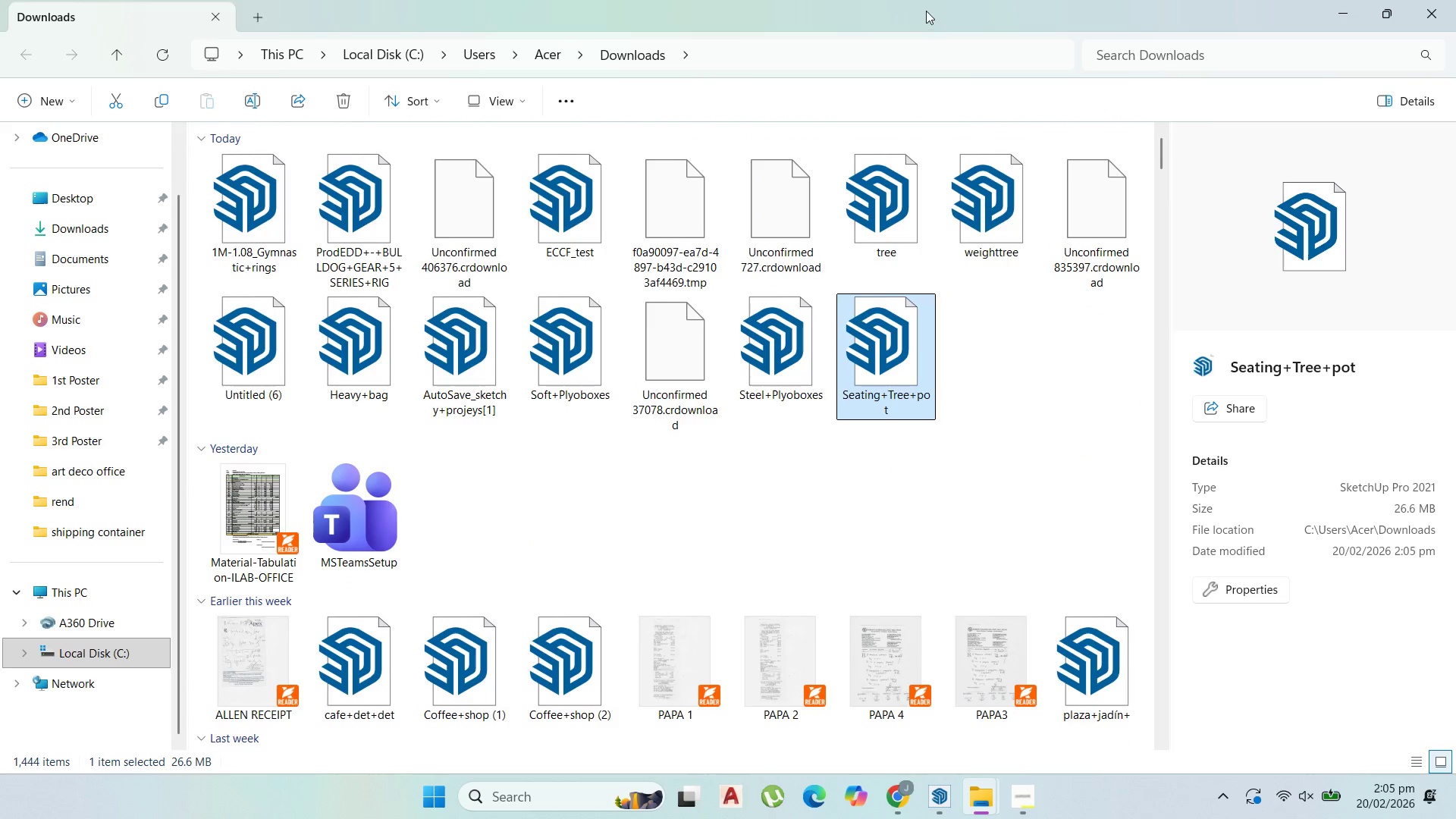 
left_click_drag(start_coordinate=[926, 10], to_coordinate=[1122, 140])
 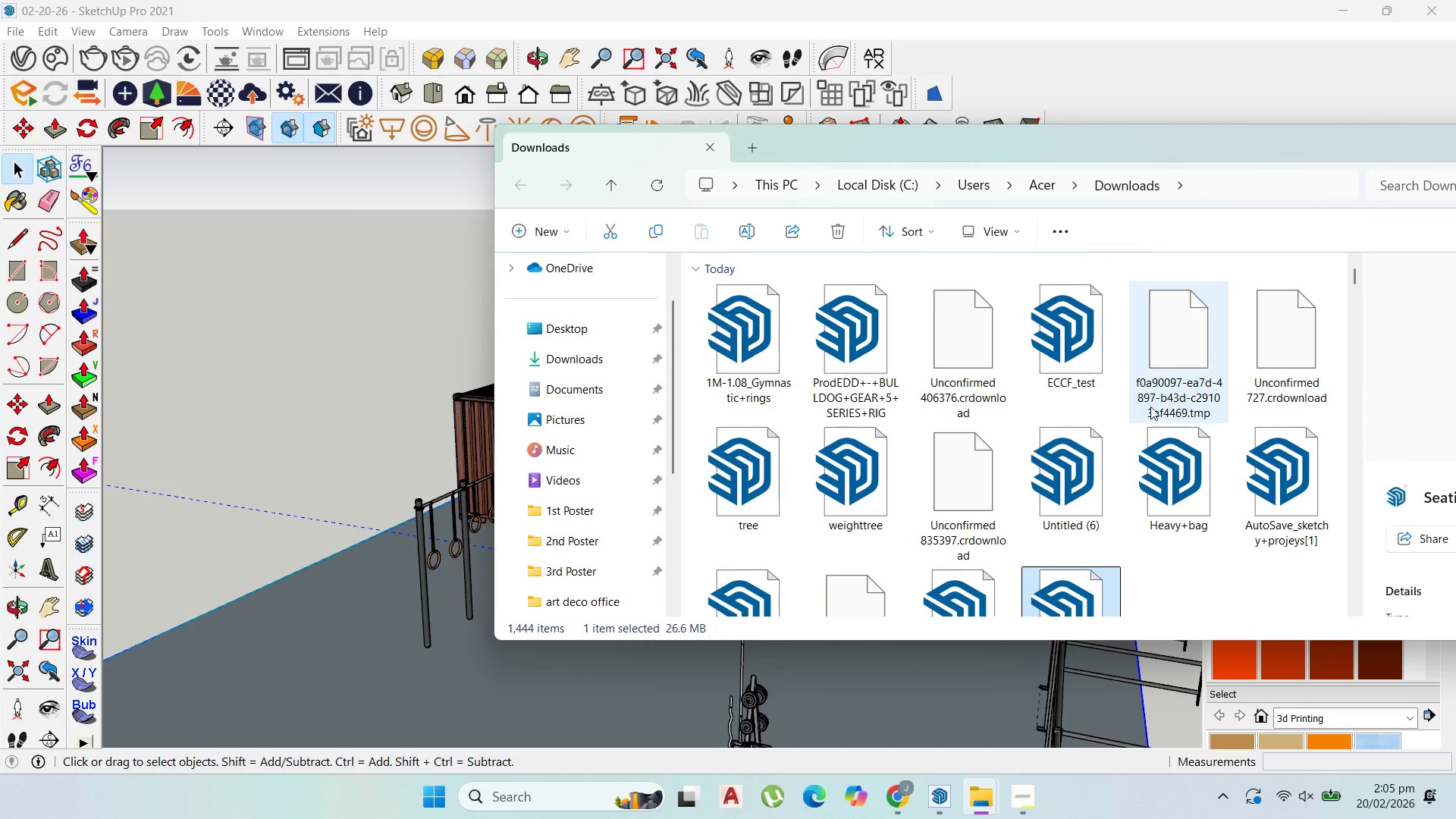 
scroll: coordinate [1140, 446], scroll_direction: up, amount: 1.0
 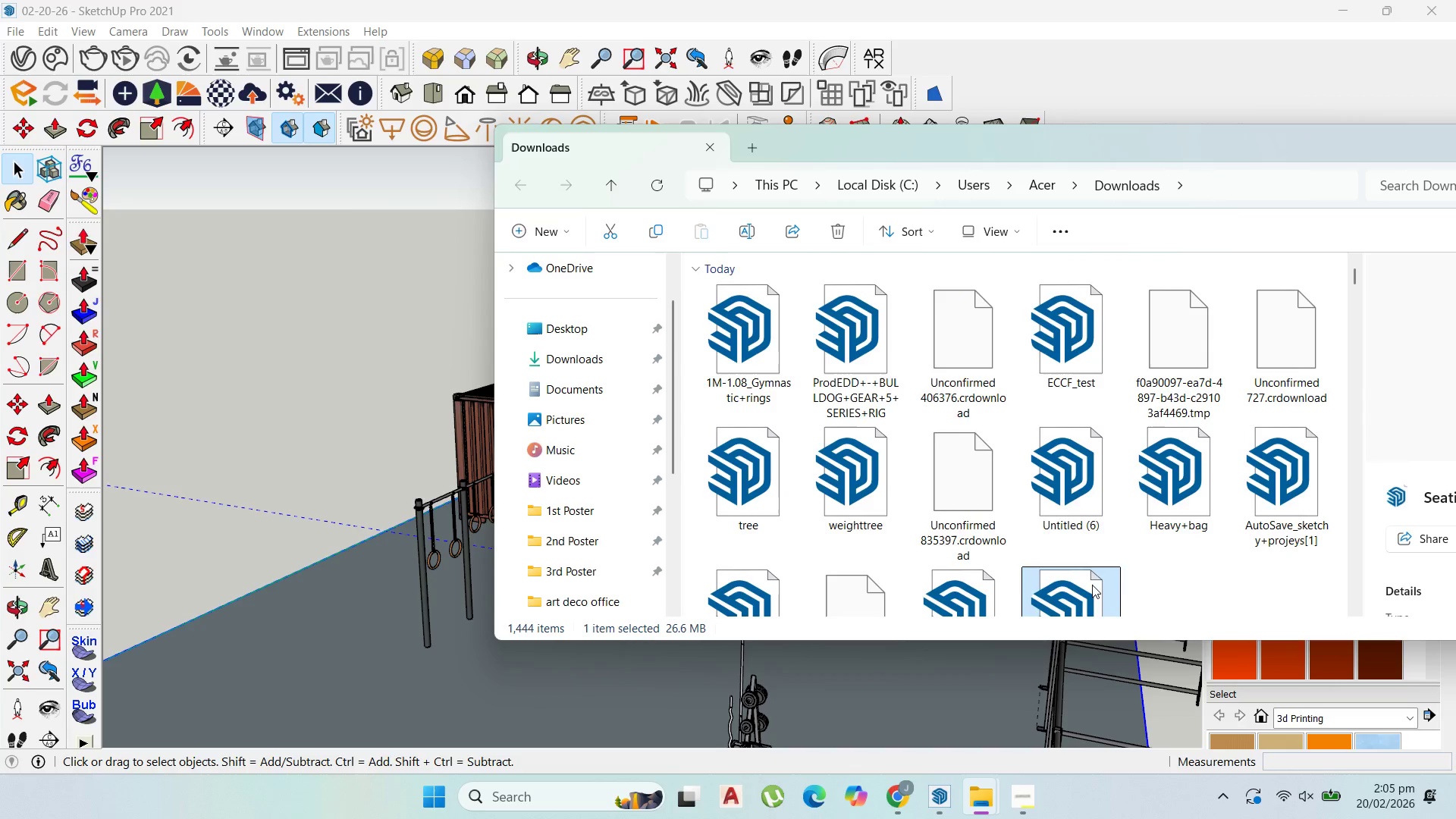 
left_click_drag(start_coordinate=[1091, 585], to_coordinate=[357, 617])
 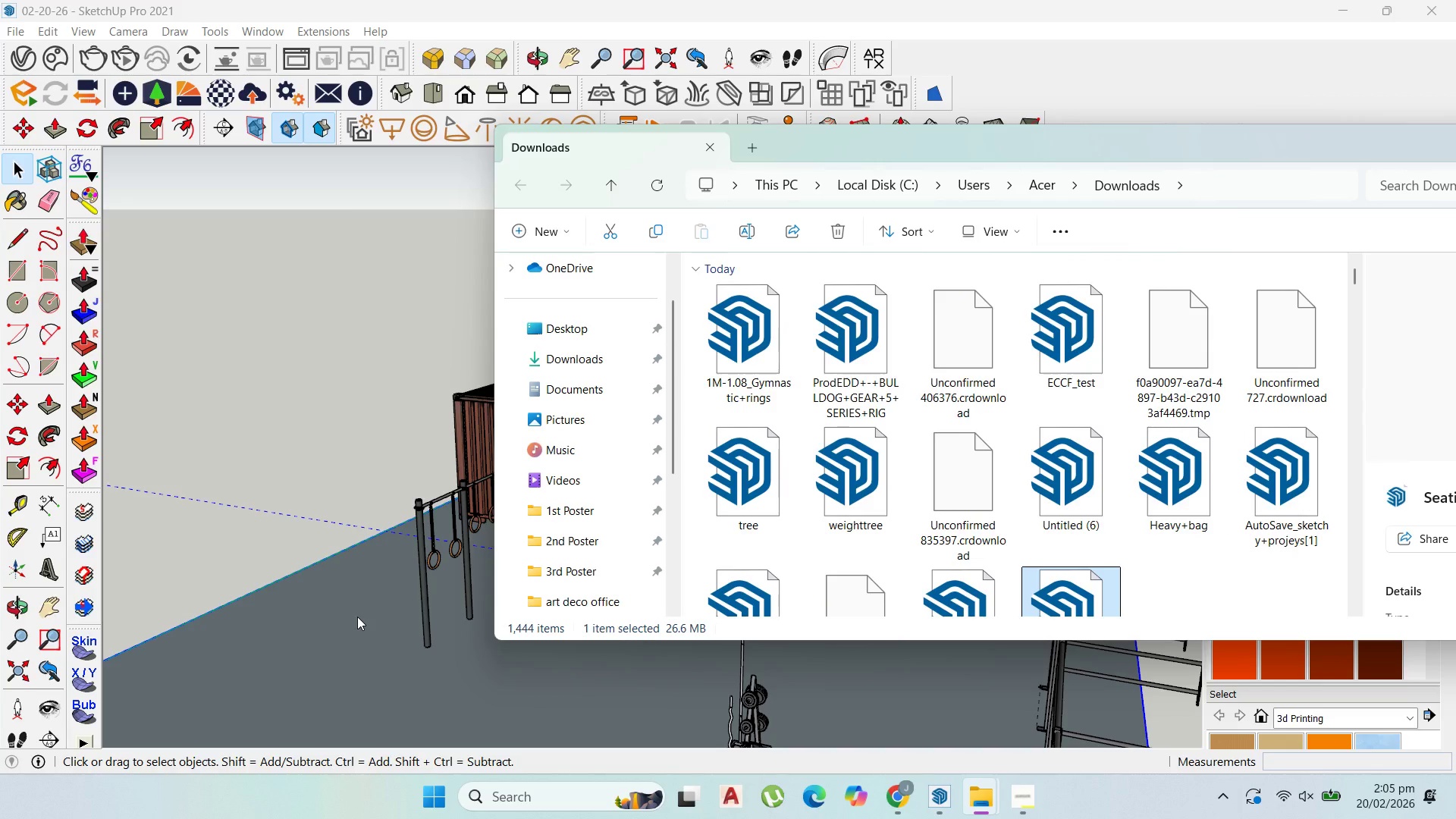 
left_click([357, 617])
 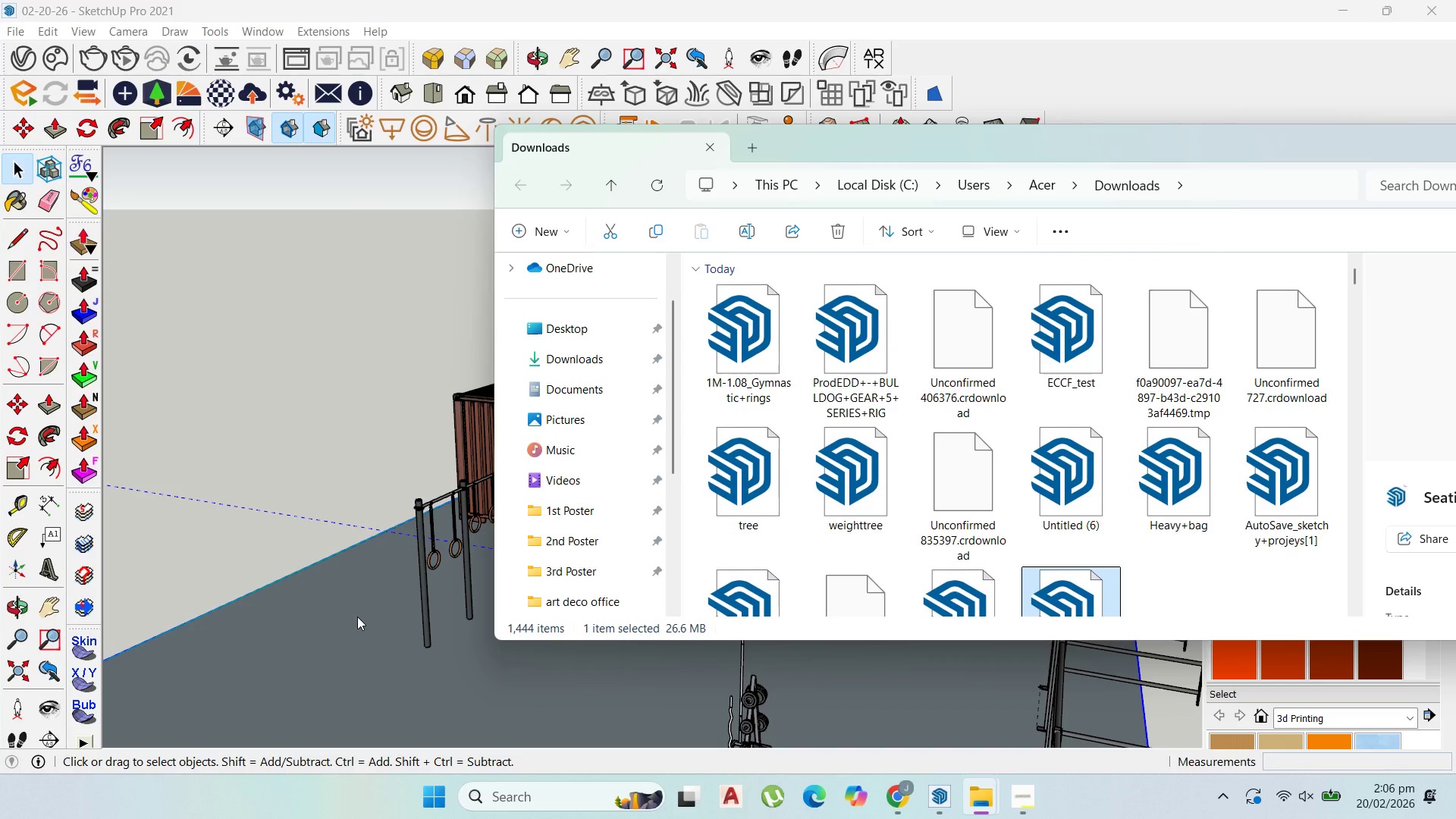 
wait(22.95)
 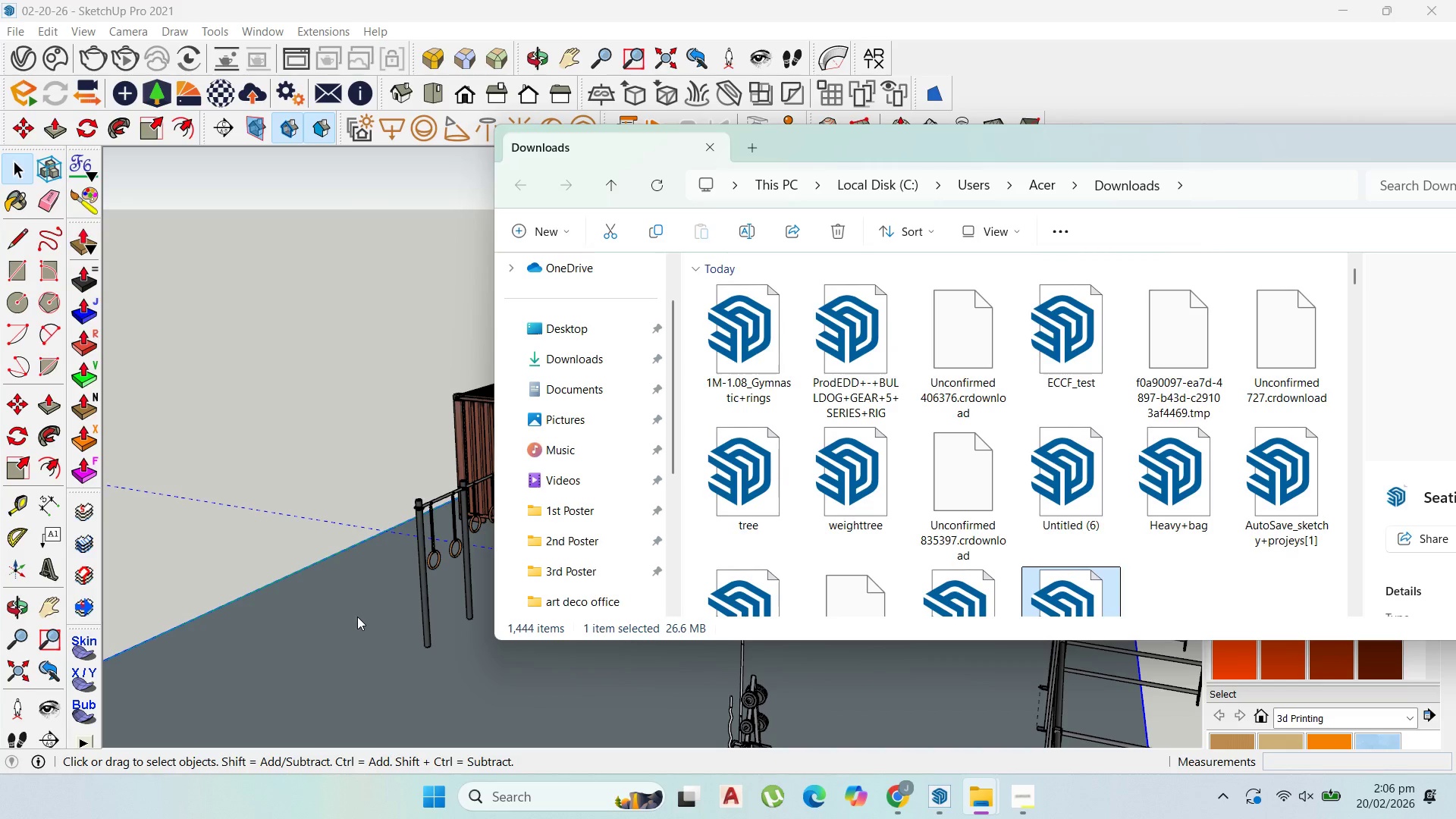 
left_click_drag(start_coordinate=[375, 631], to_coordinate=[874, 234])
 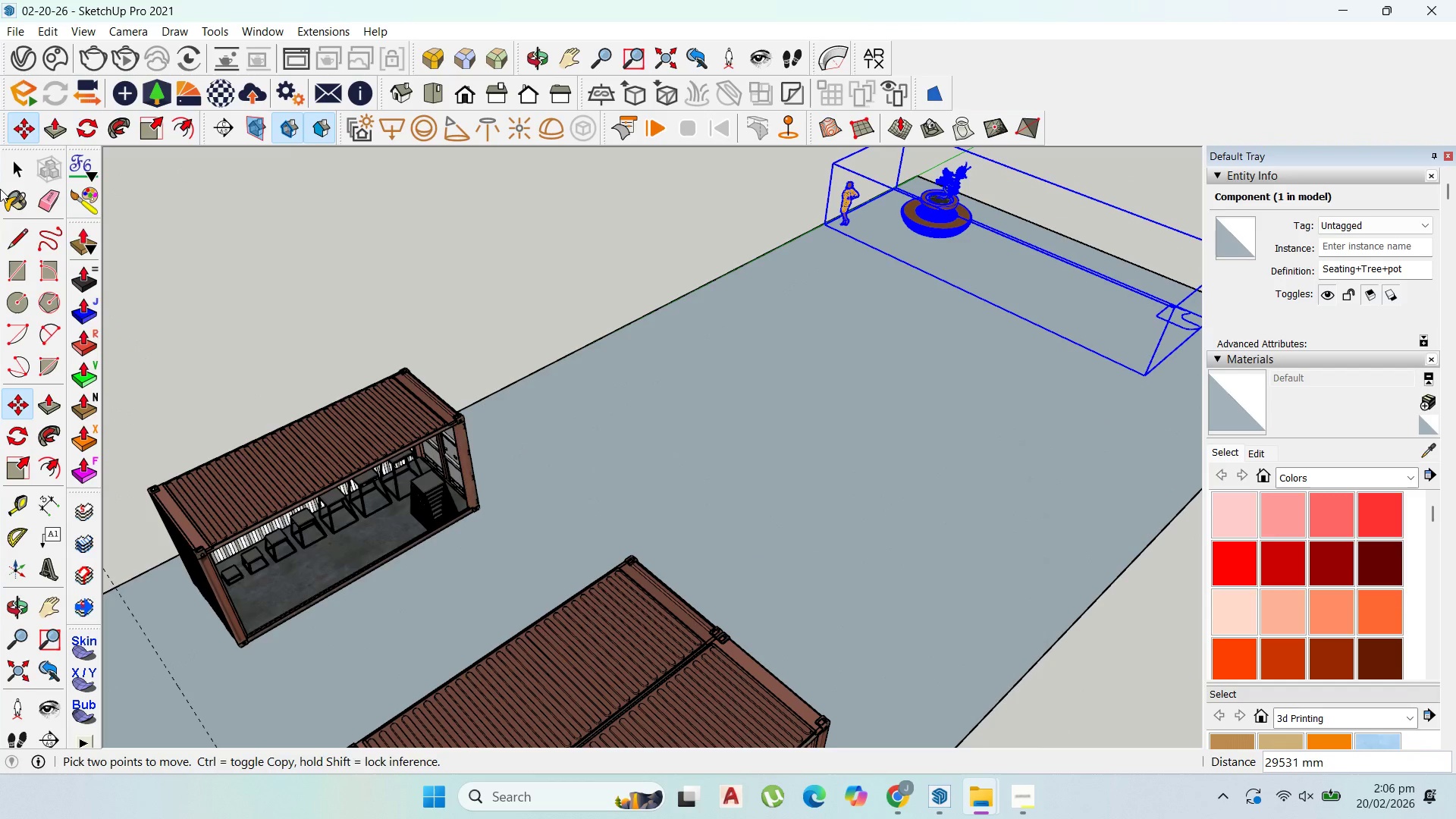 
scroll: coordinate [732, 443], scroll_direction: down, amount: 7.0
 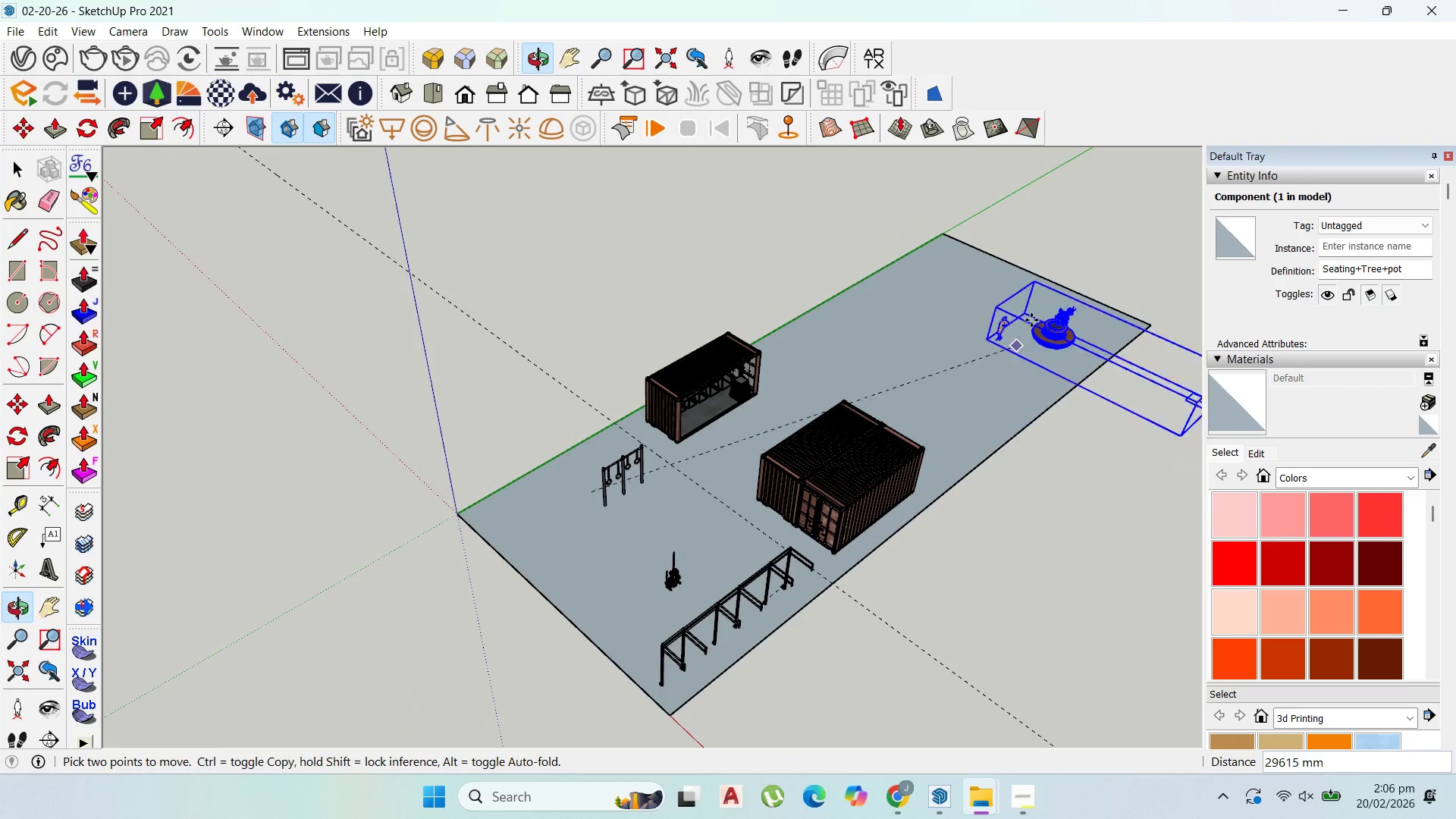 
left_click([874, 234])
 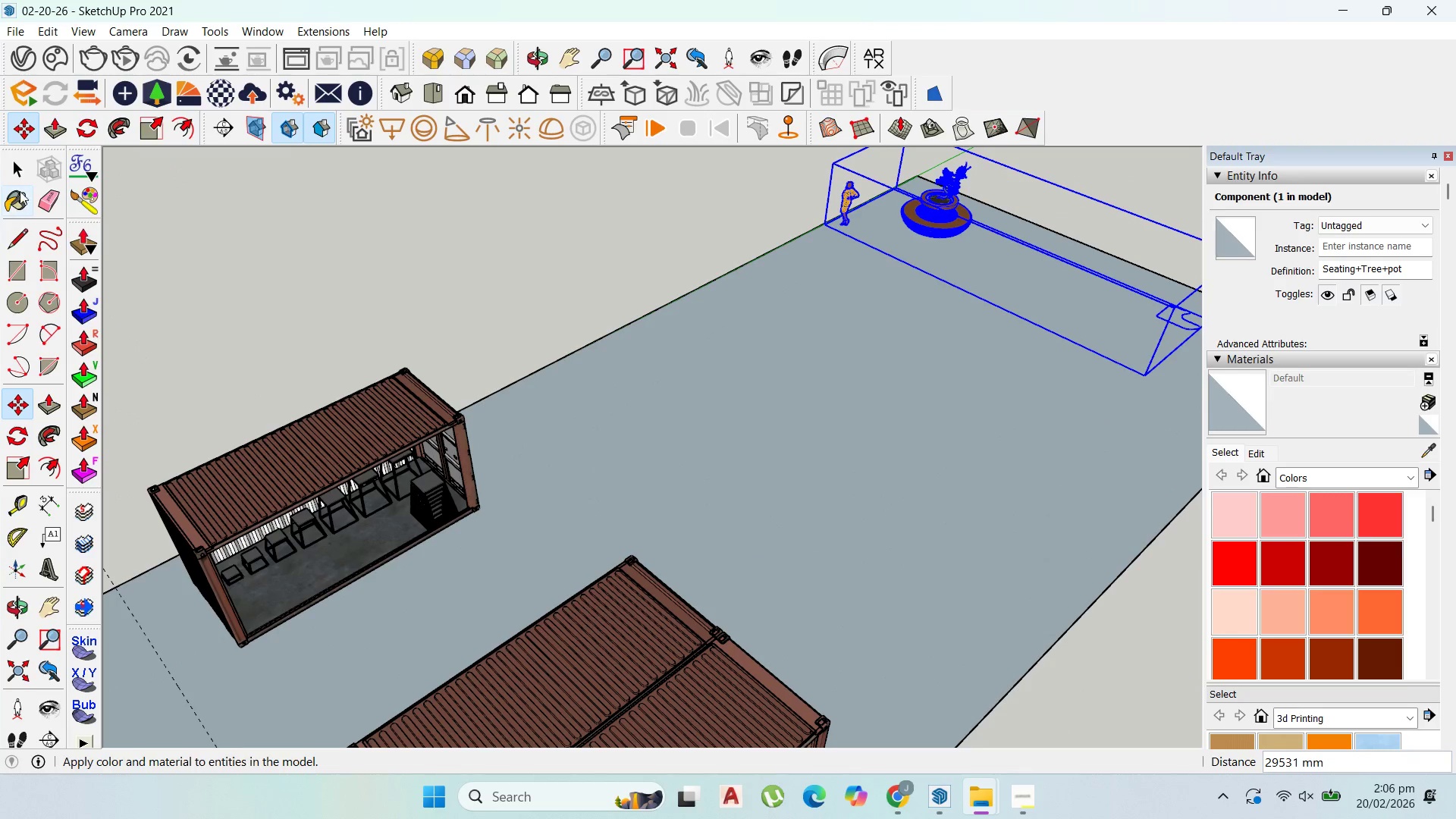 
scroll: coordinate [874, 236], scroll_direction: up, amount: 7.0
 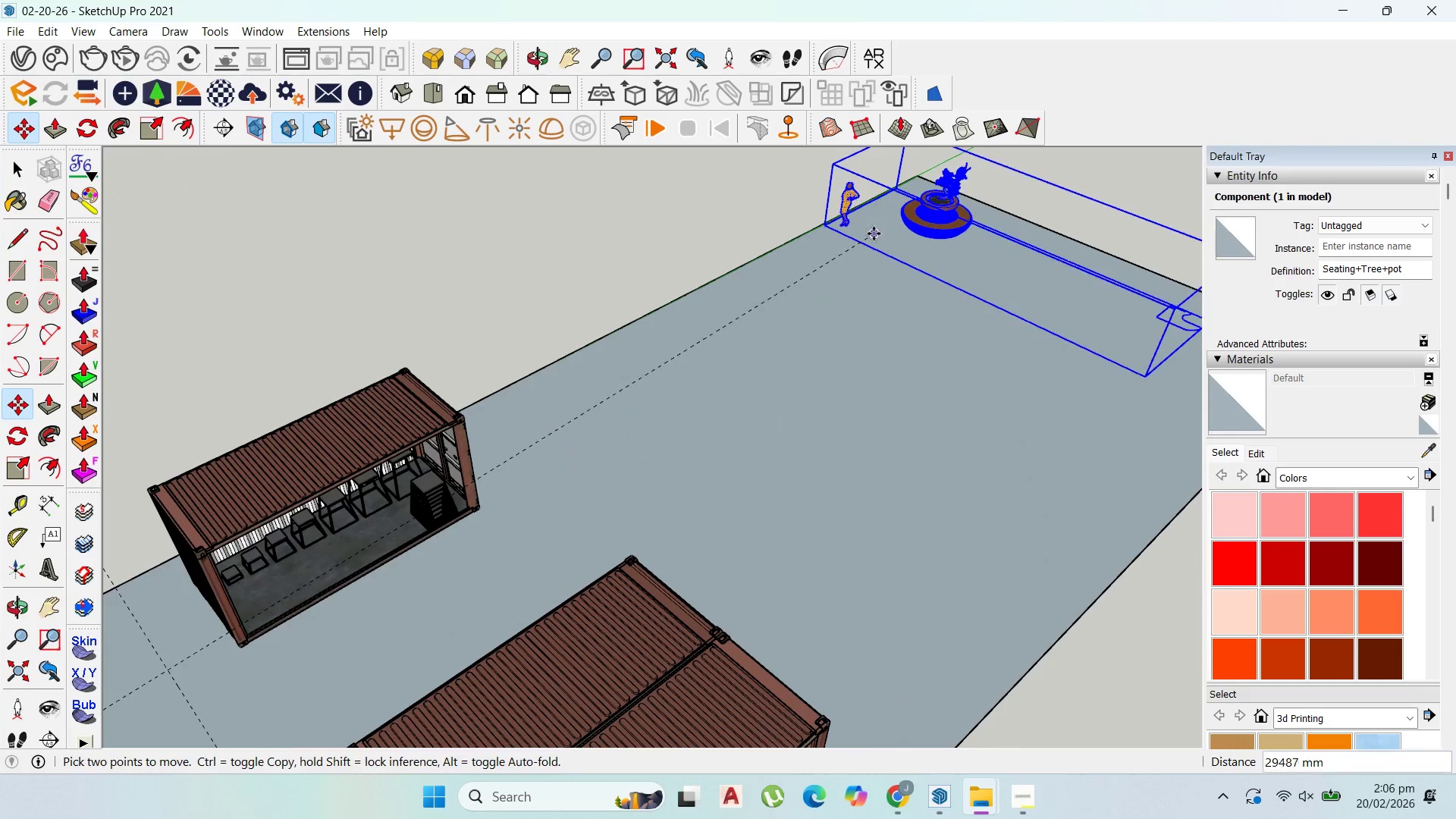 
left_click([14, 172])
 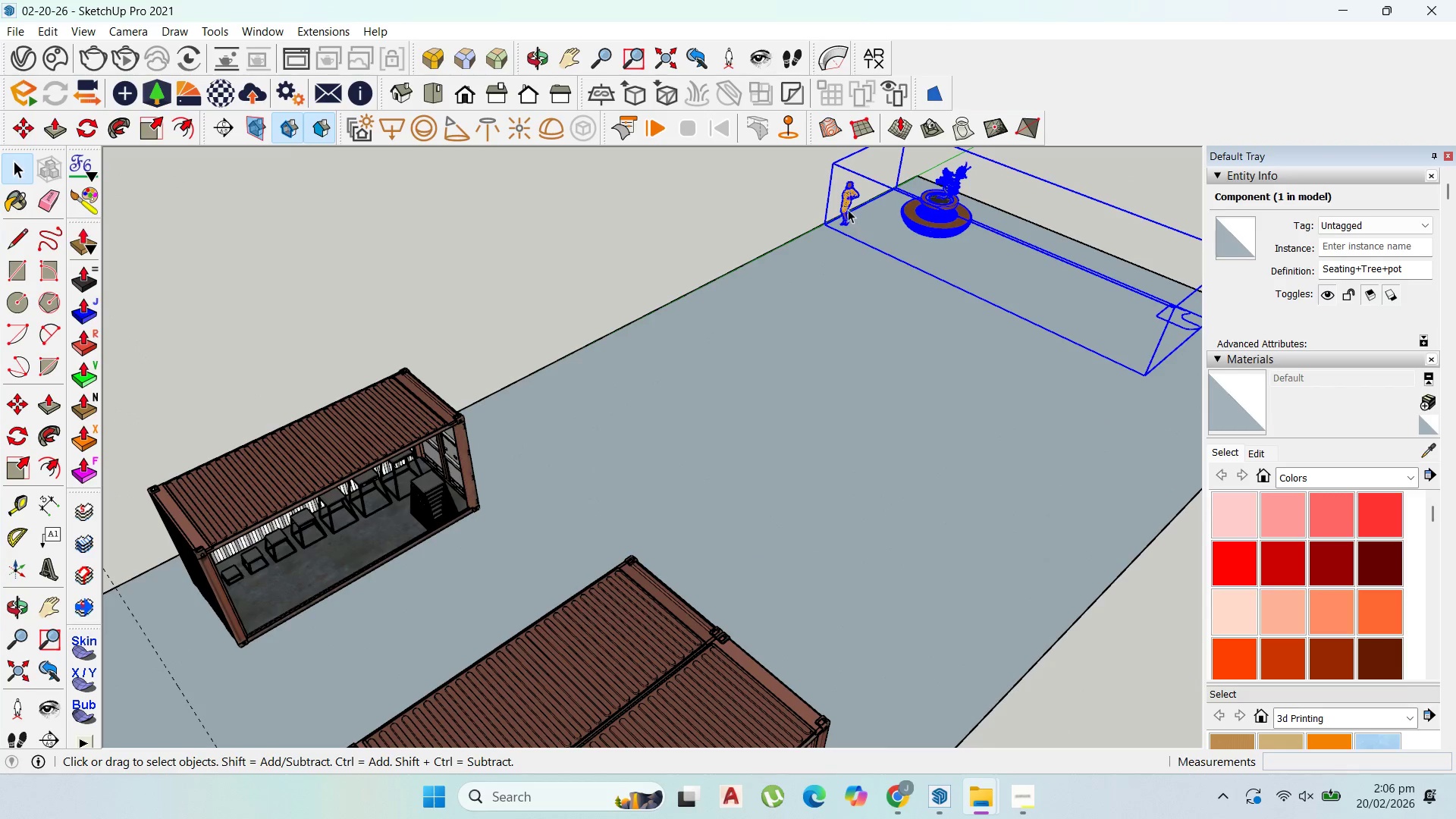 
double_click([843, 208])
 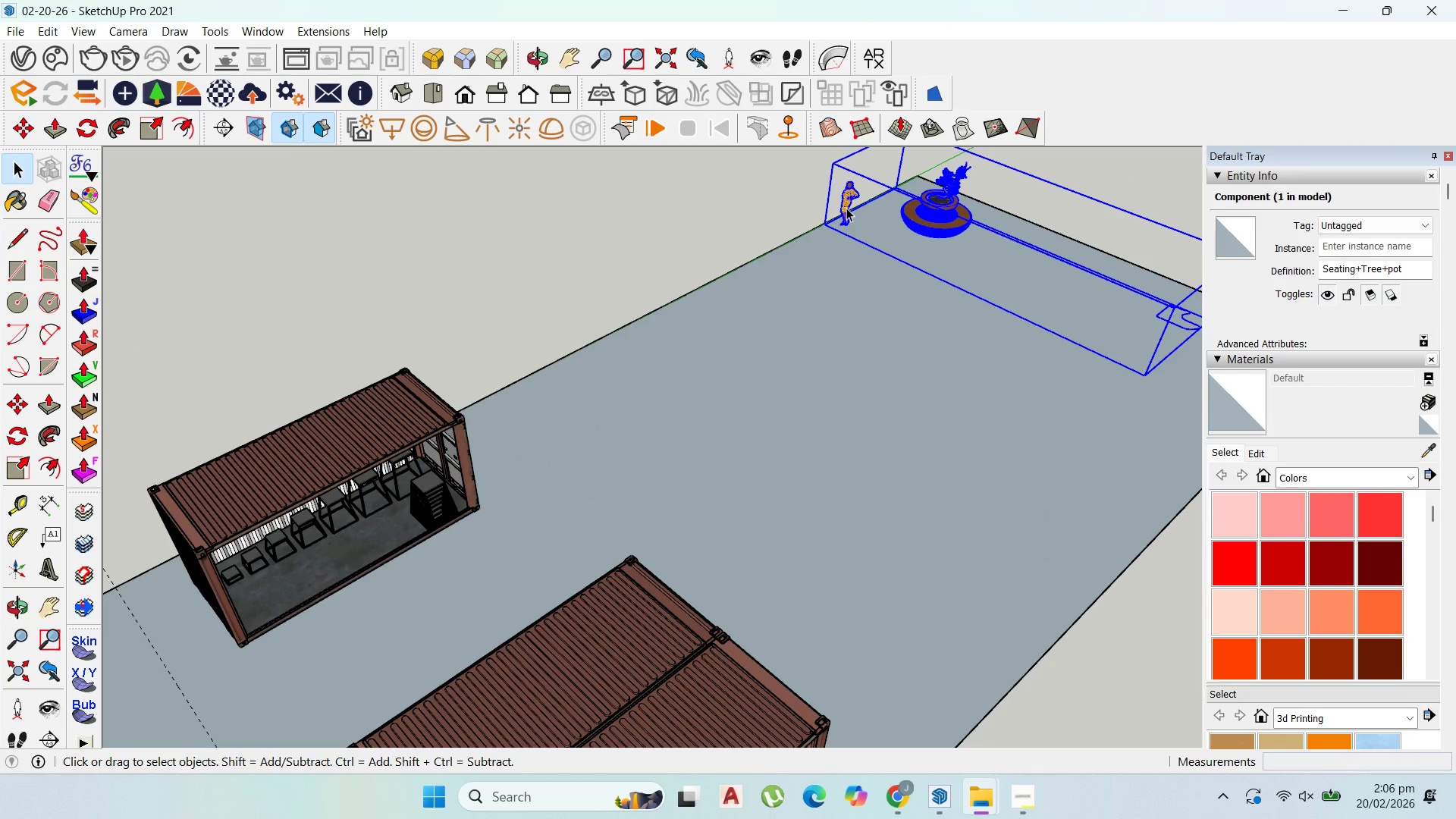 
double_click([846, 207])
 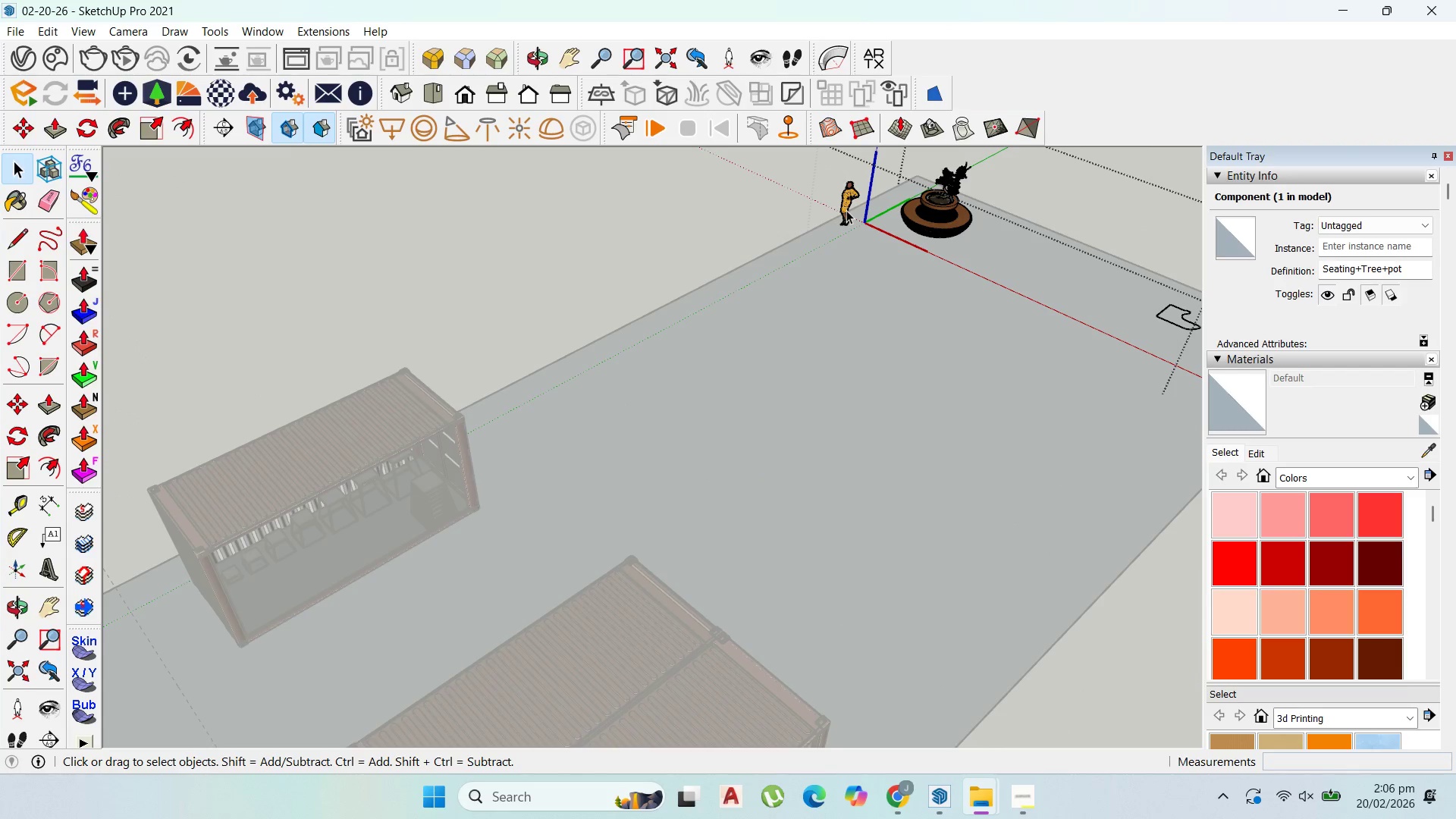 
left_click([846, 210])
 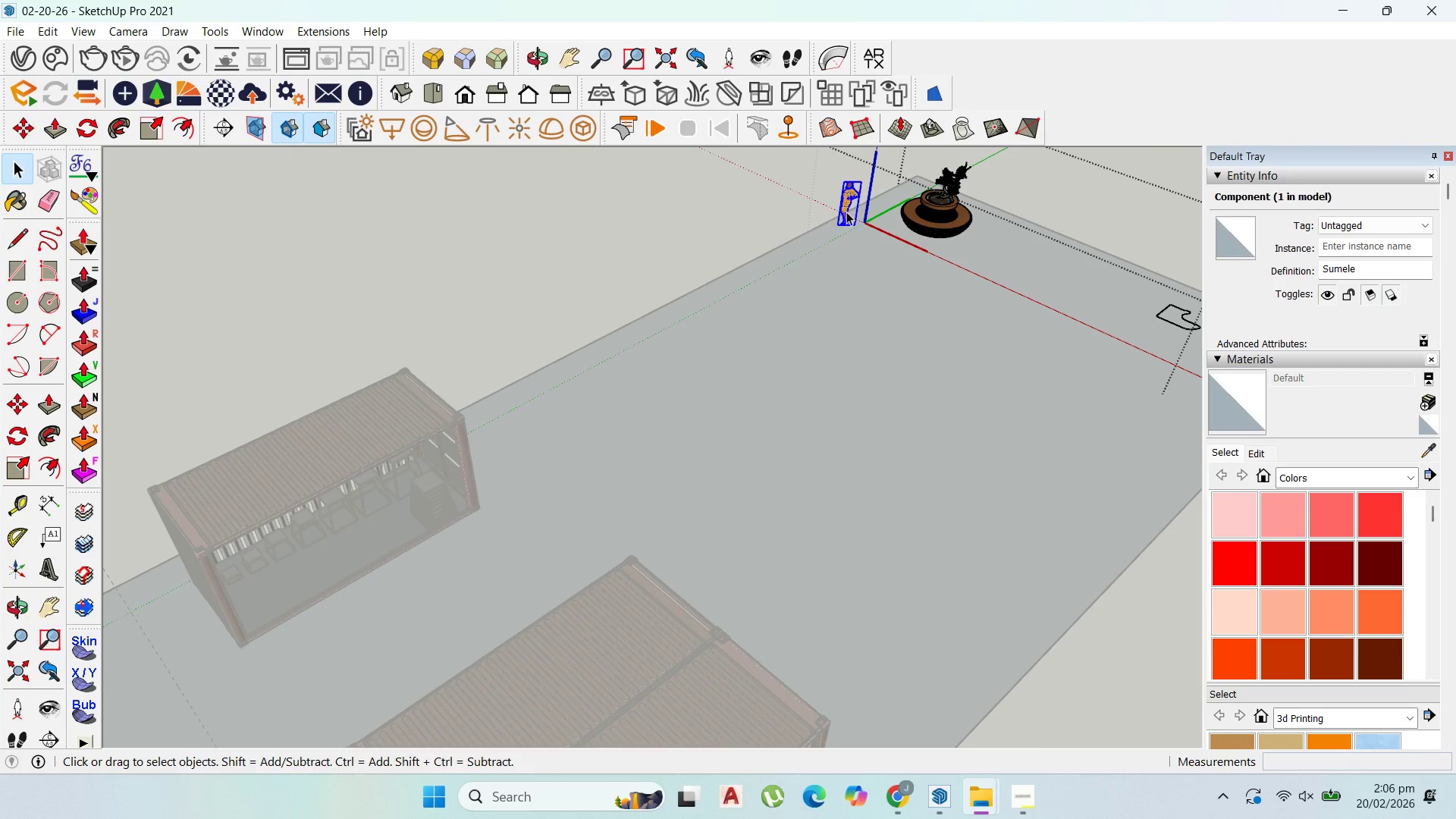 
key(Delete)
 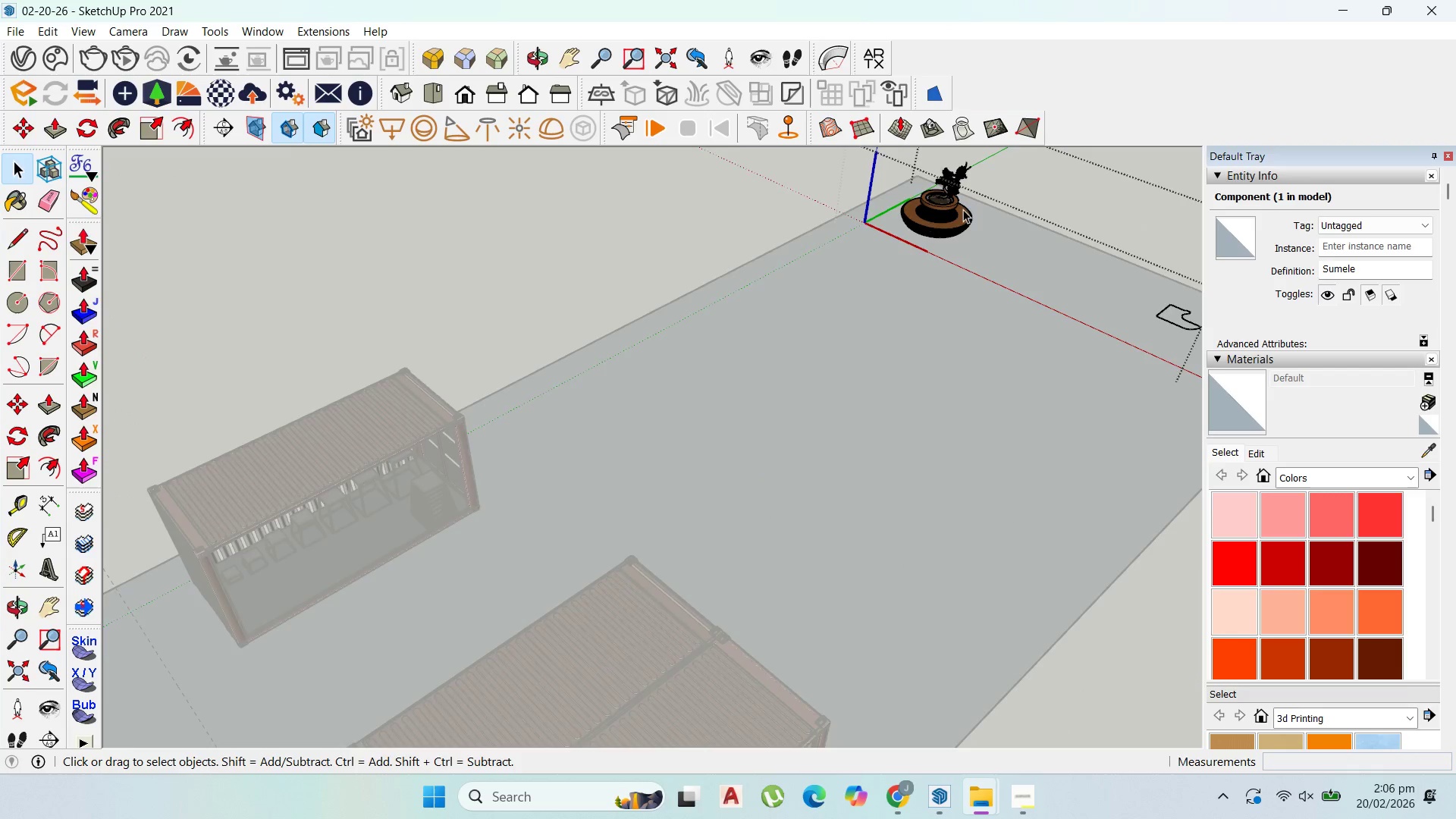 
scroll: coordinate [964, 209], scroll_direction: down, amount: 4.0
 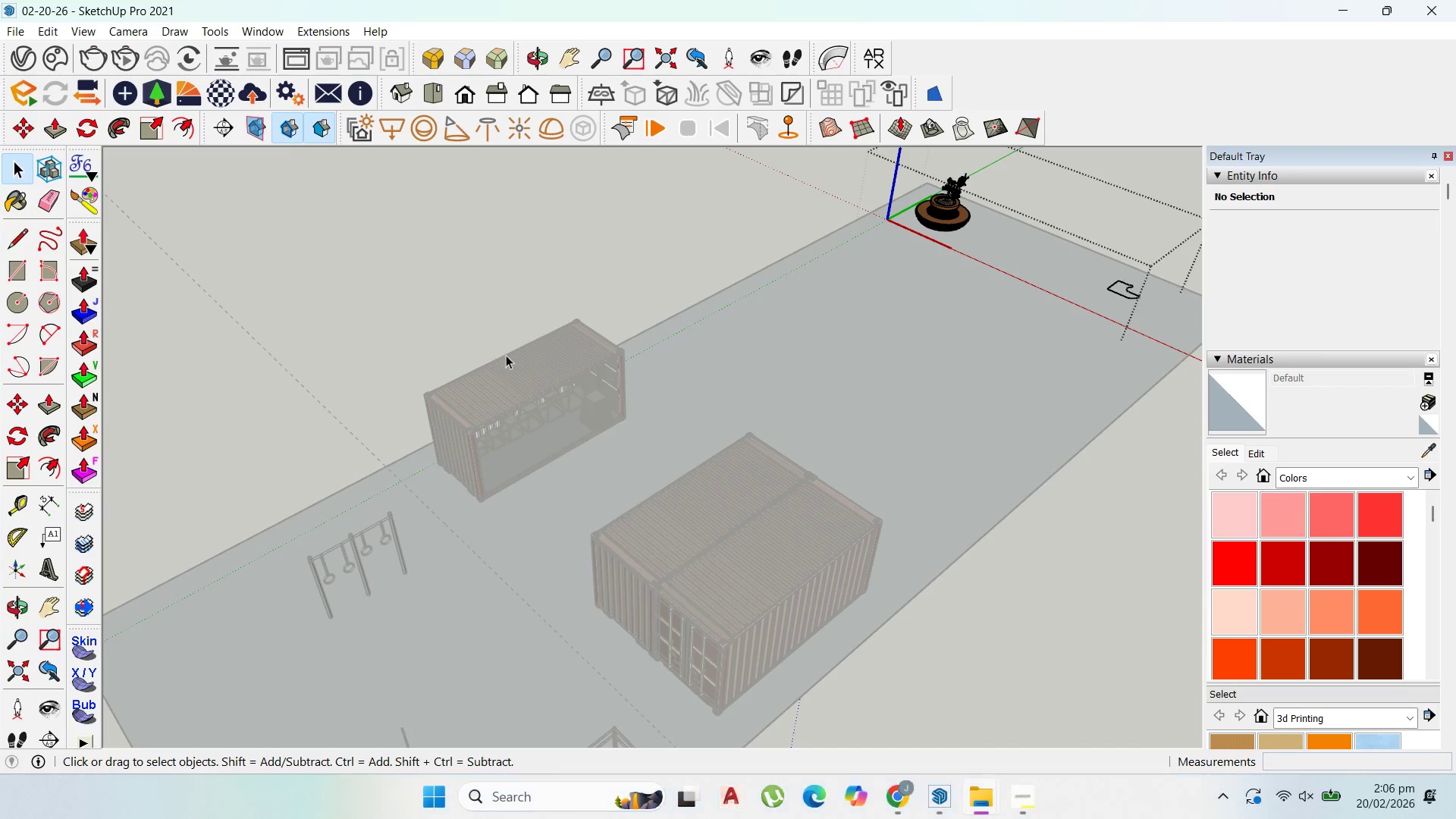 
key(F1)
 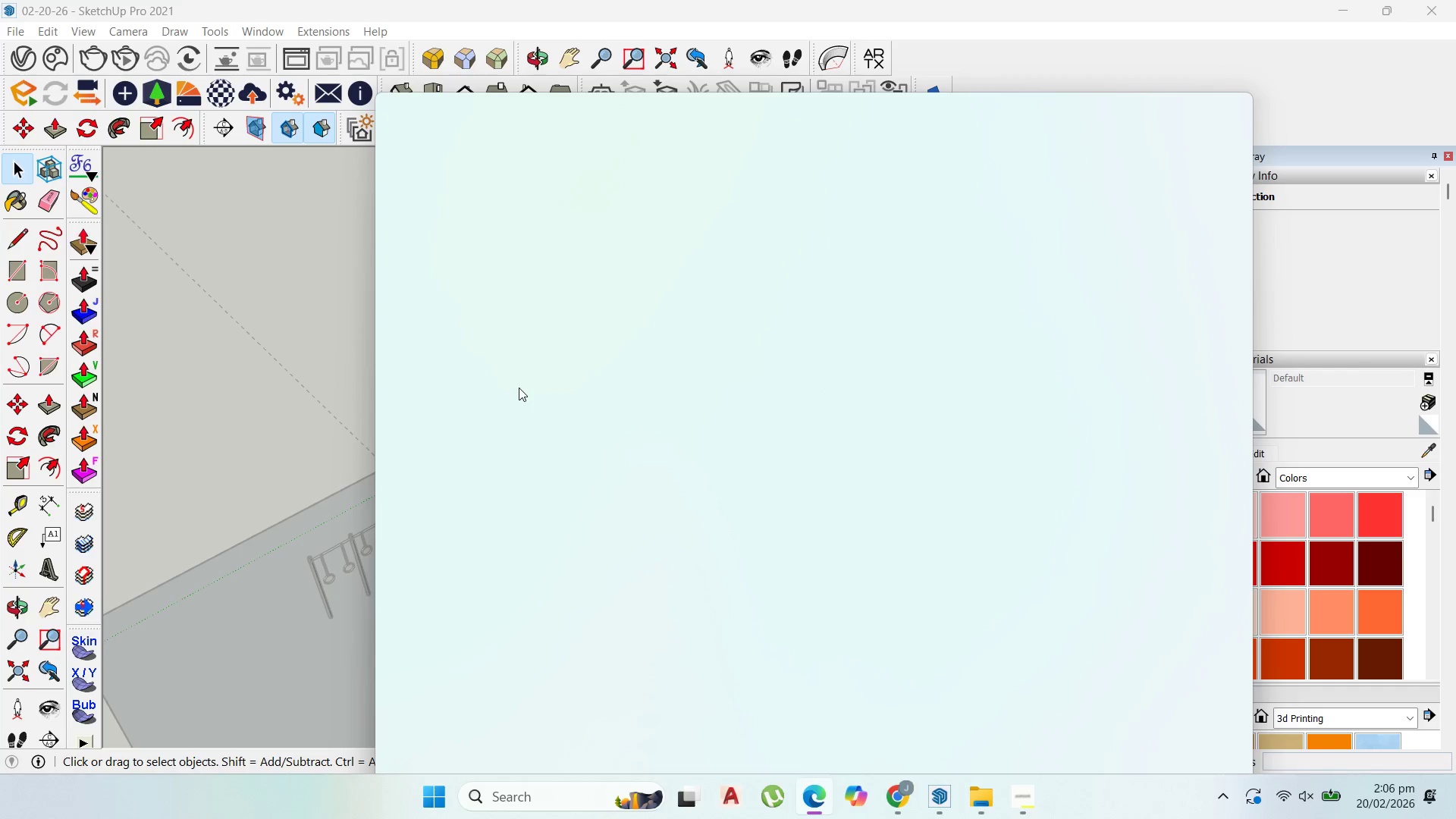 
key(F1)
 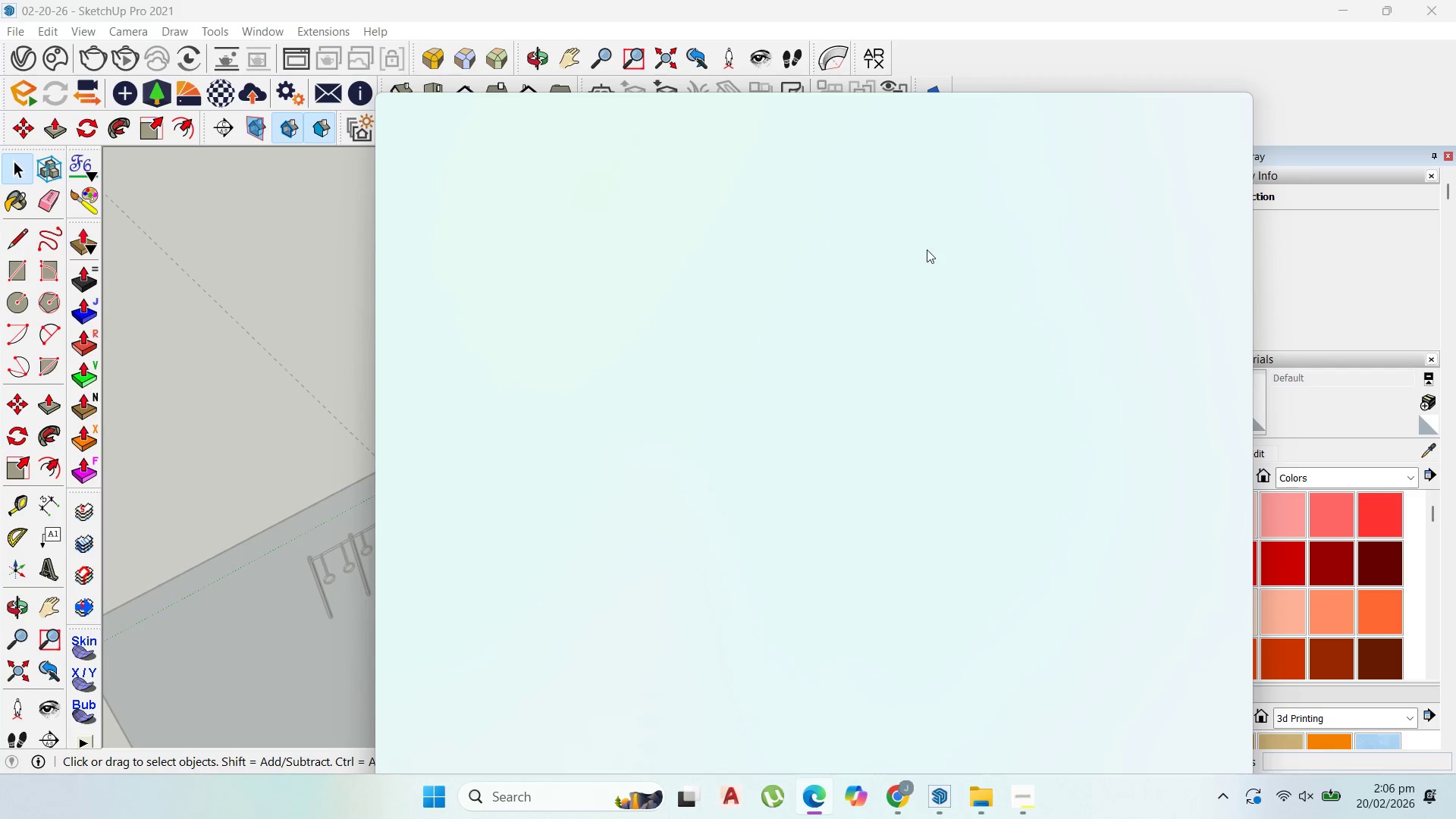 
key(Escape)
 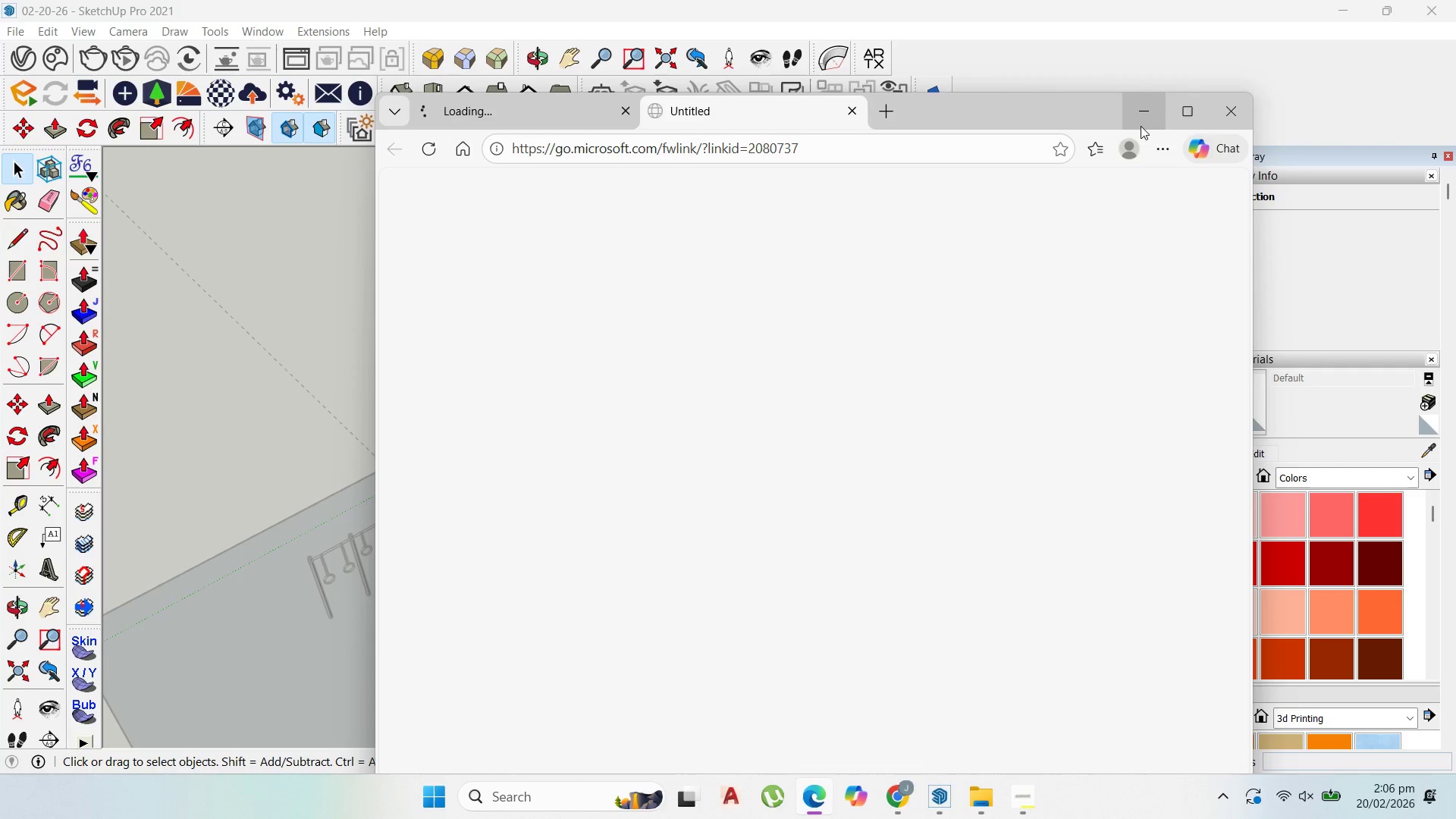 
left_click([1141, 121])
 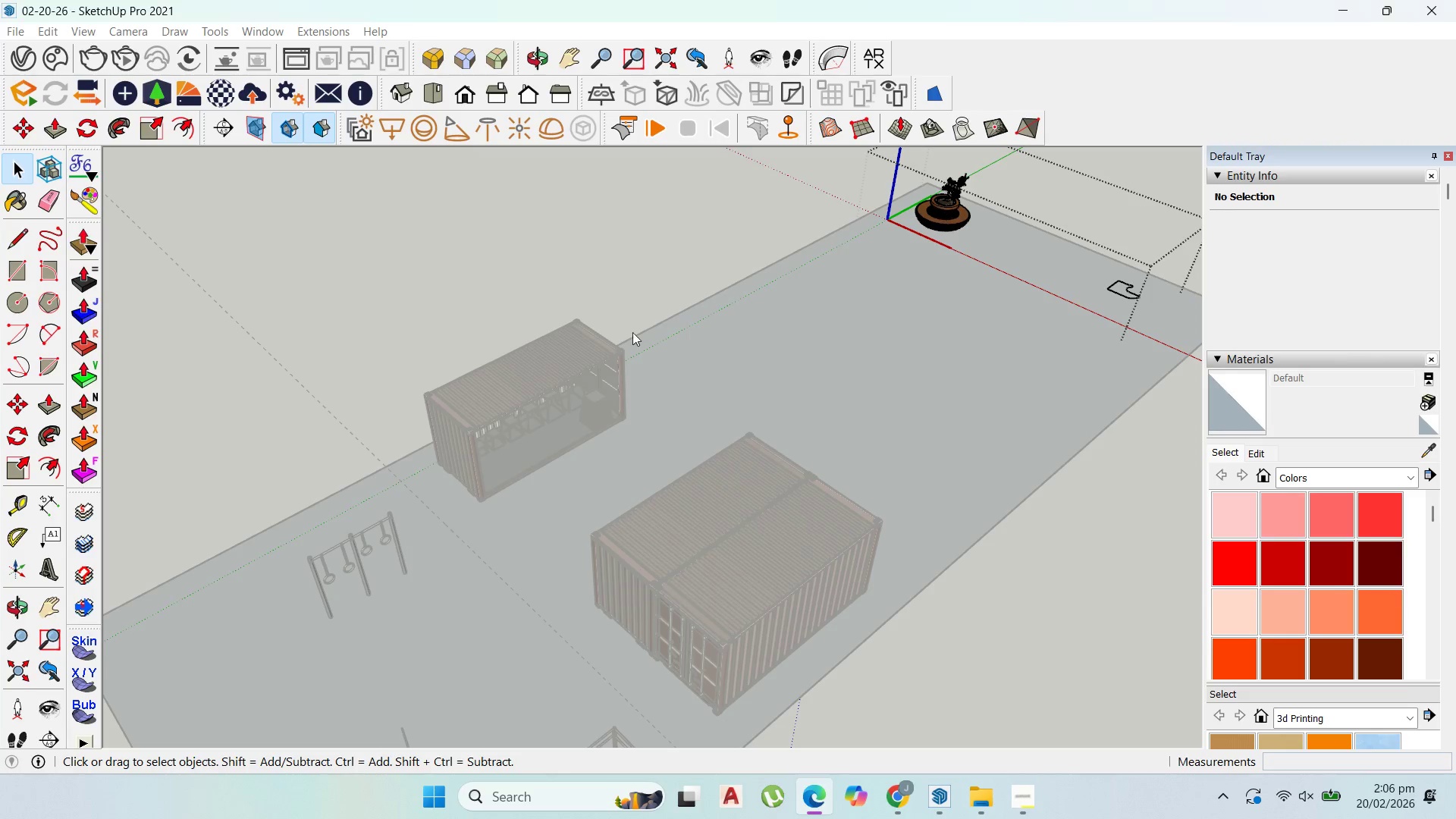 
key(Escape)
 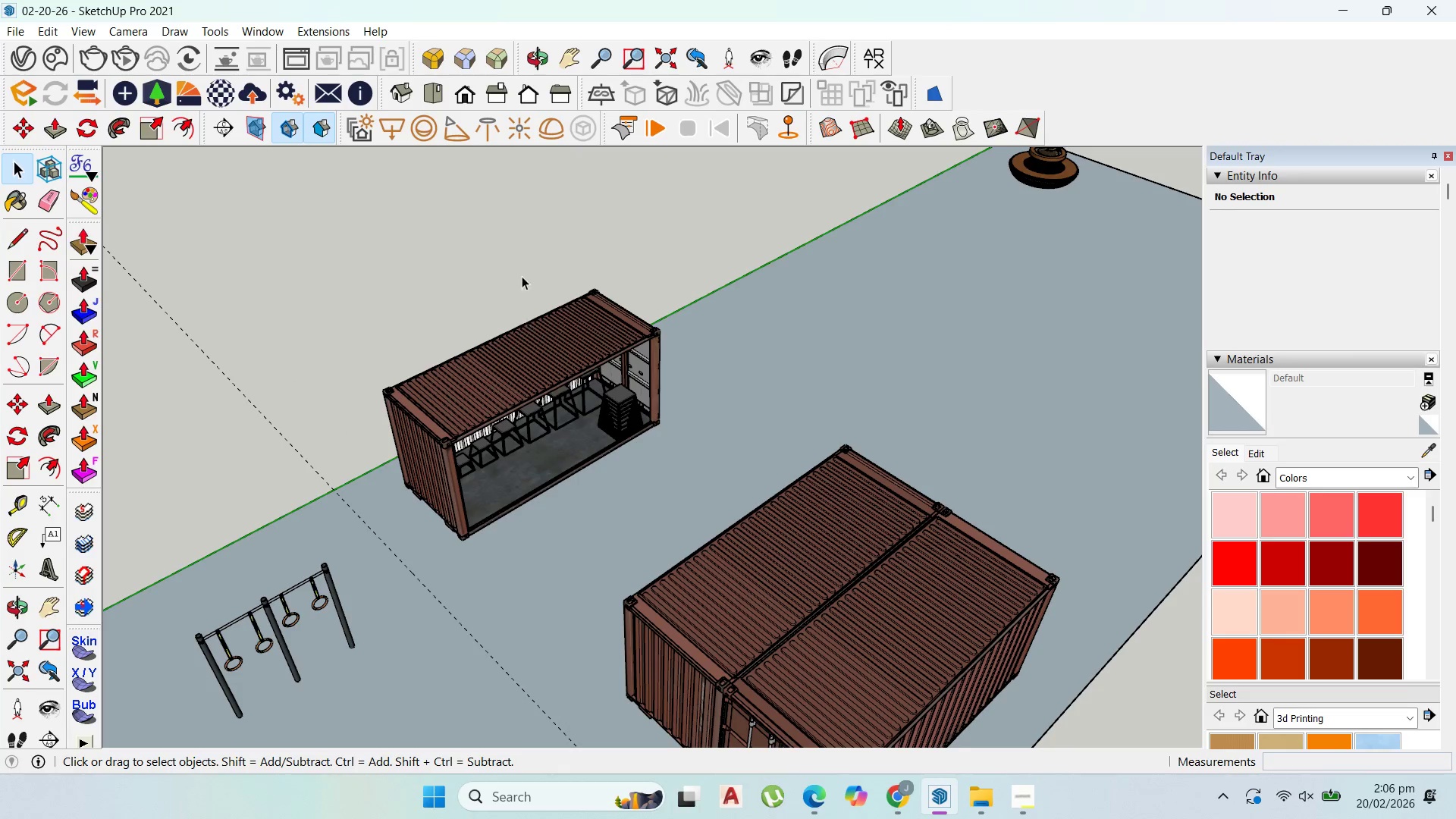 
left_click([522, 275])
 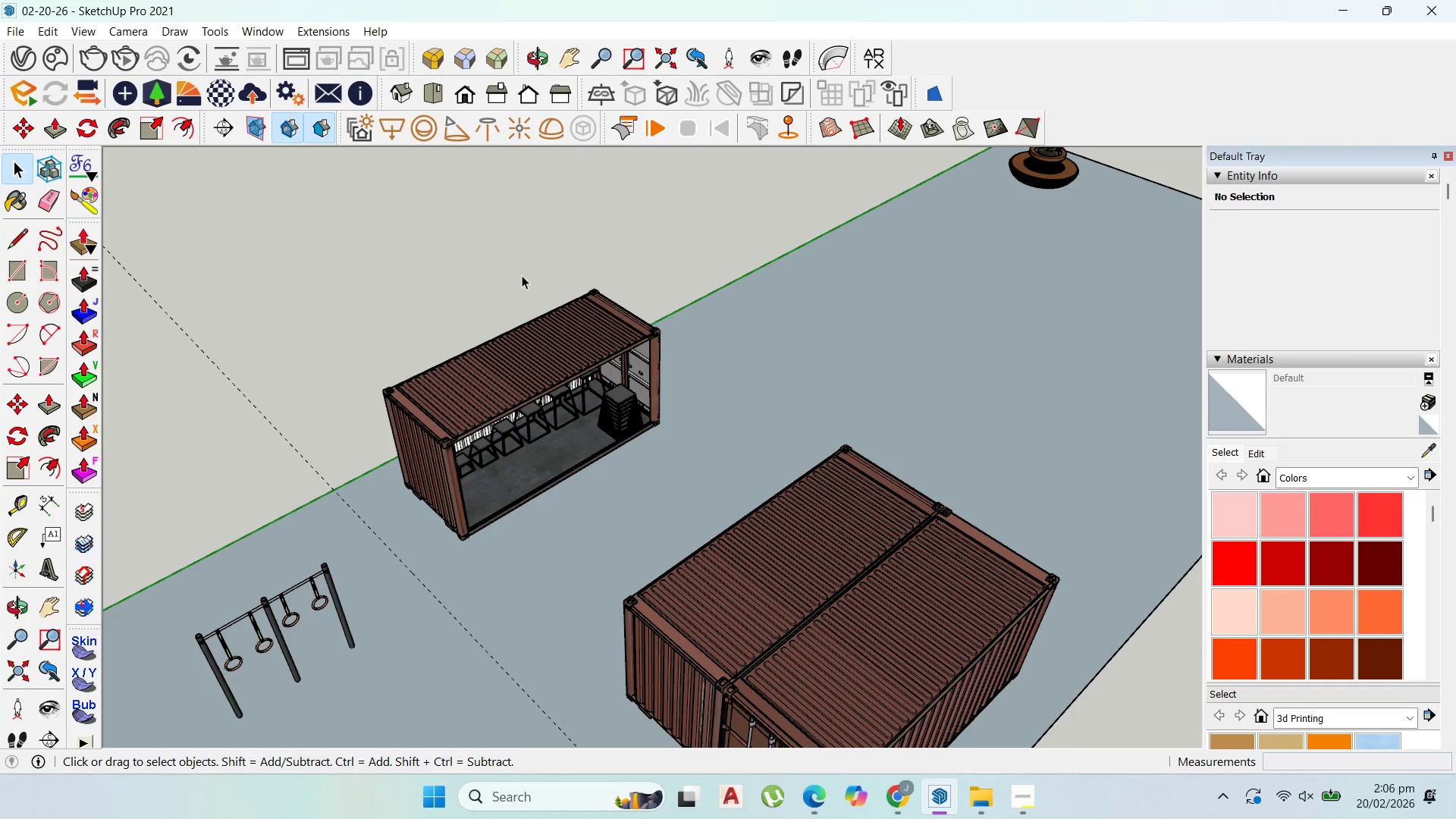 
scroll: coordinate [520, 422], scroll_direction: up, amount: 4.0
 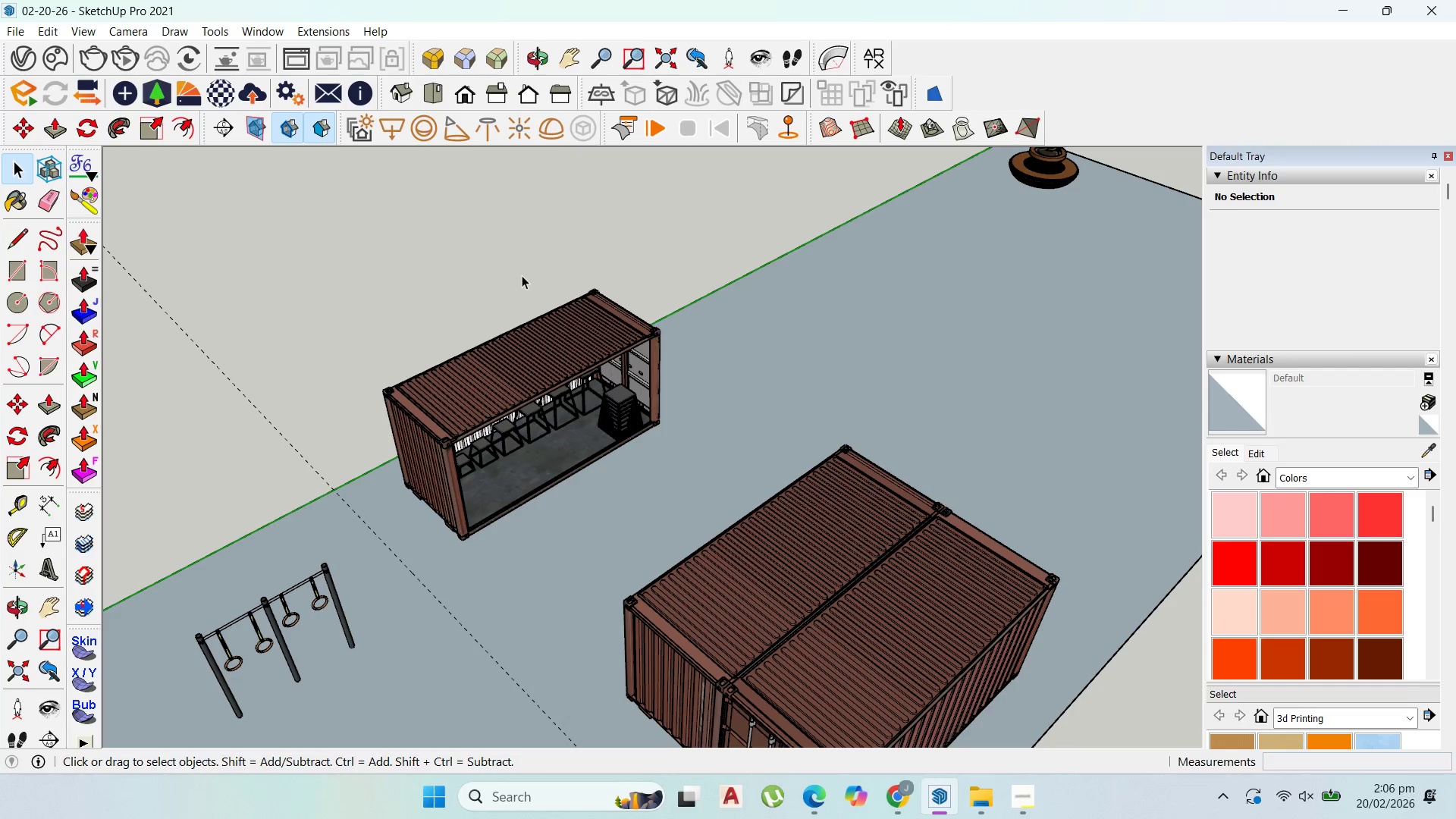 
double_click([522, 275])
 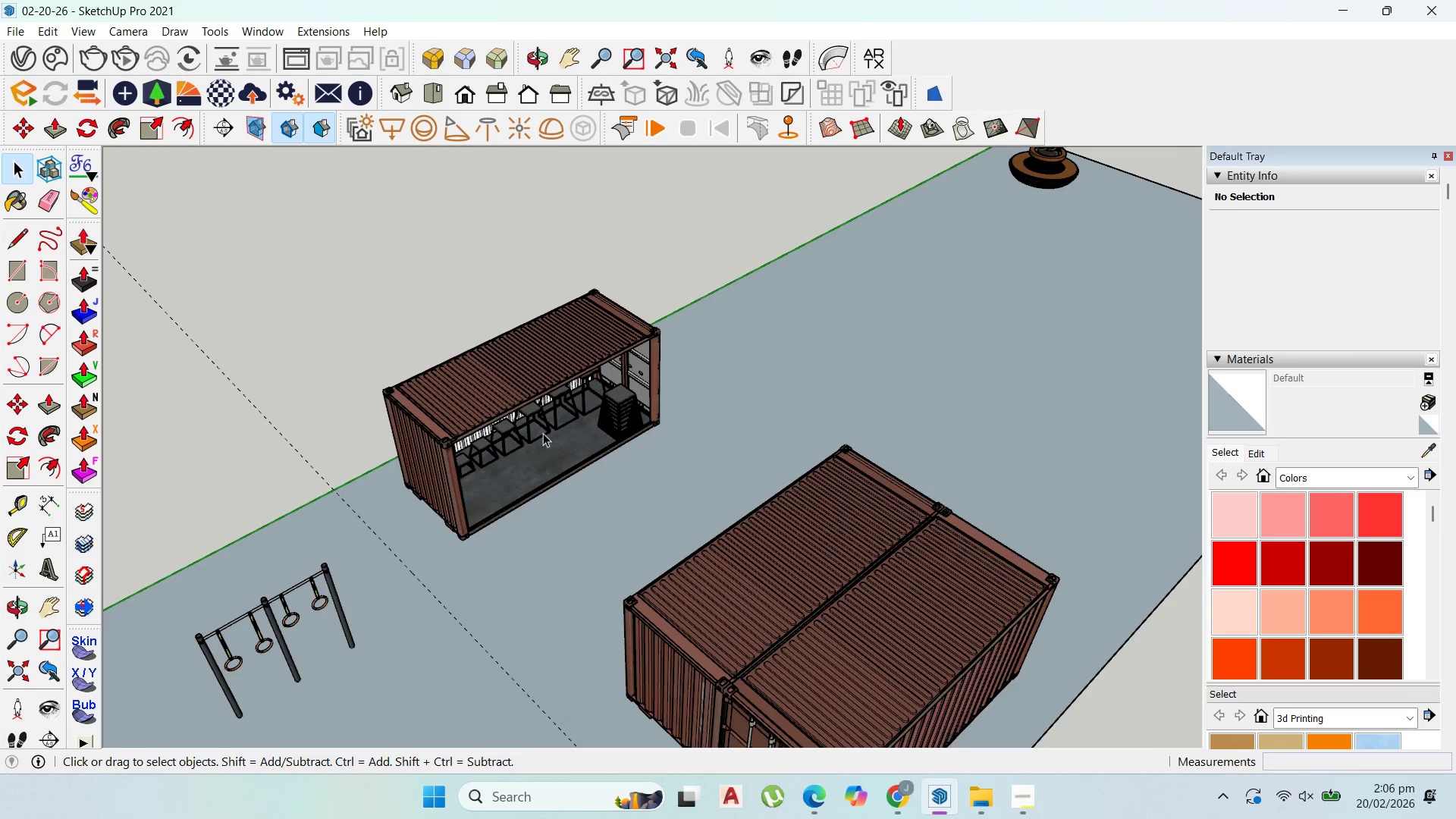 
scroll: coordinate [543, 433], scroll_direction: up, amount: 4.0
 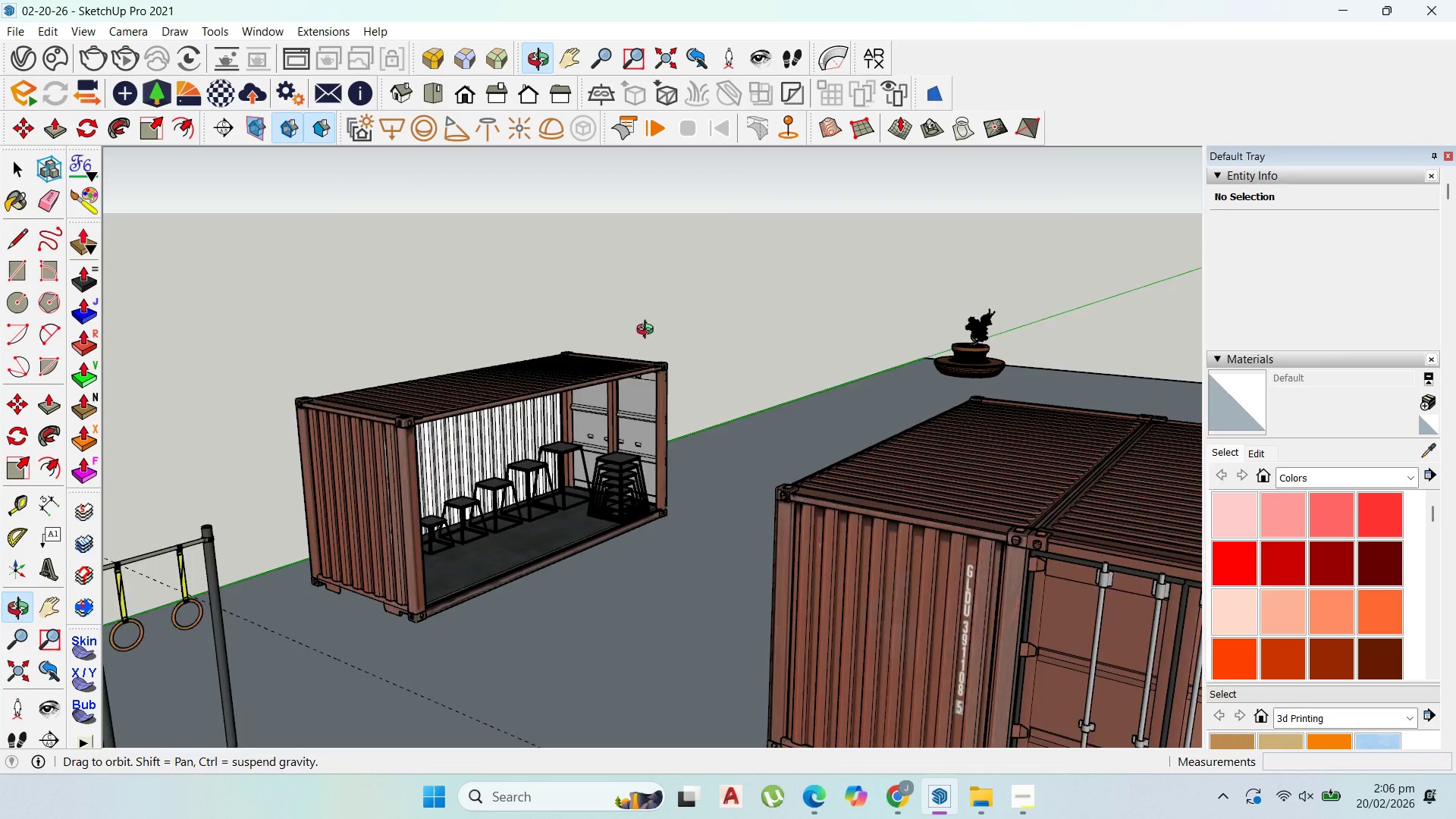 
scroll: coordinate [761, 362], scroll_direction: down, amount: 3.0
 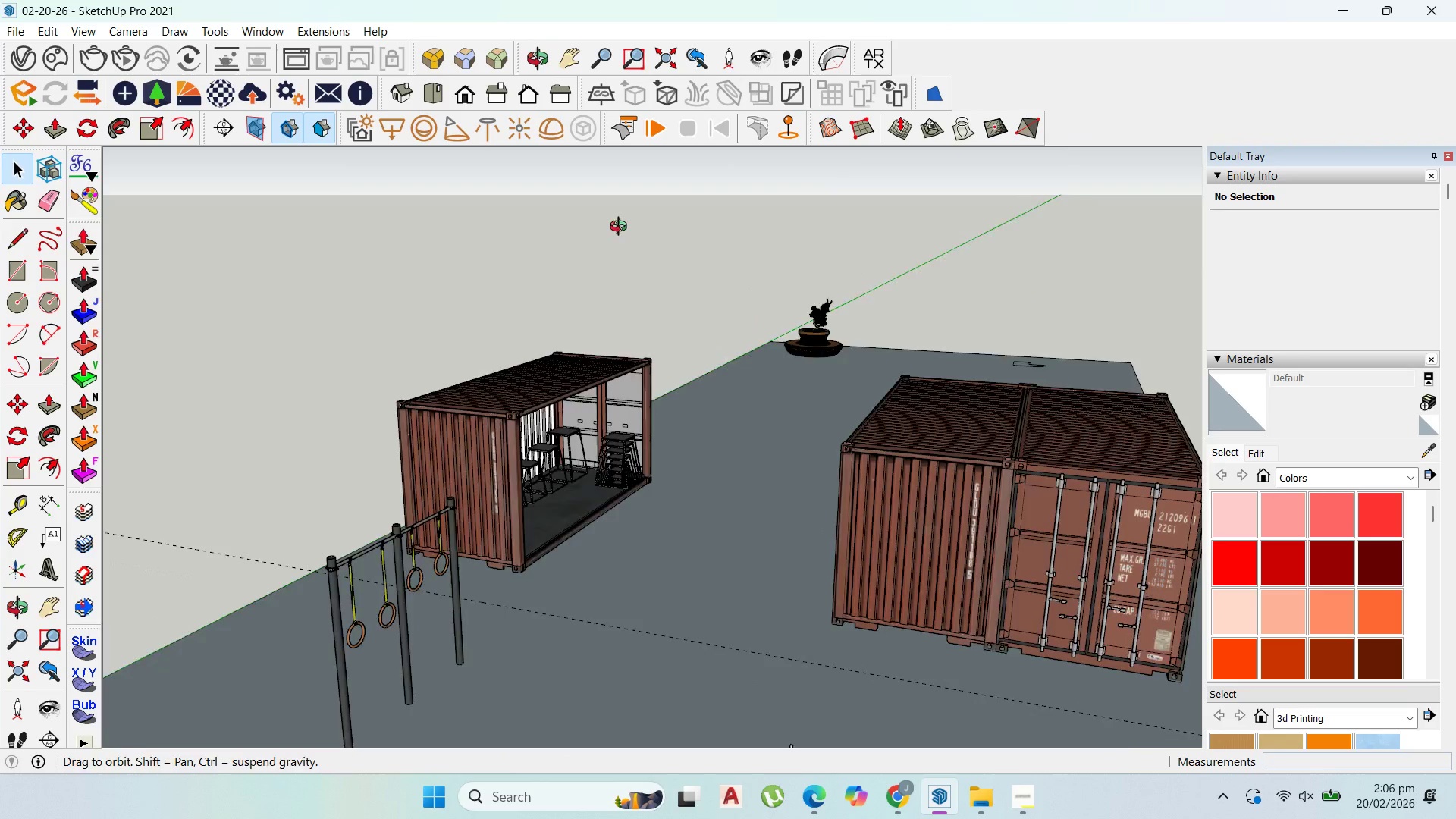 
scroll: coordinate [673, 412], scroll_direction: up, amount: 9.0
 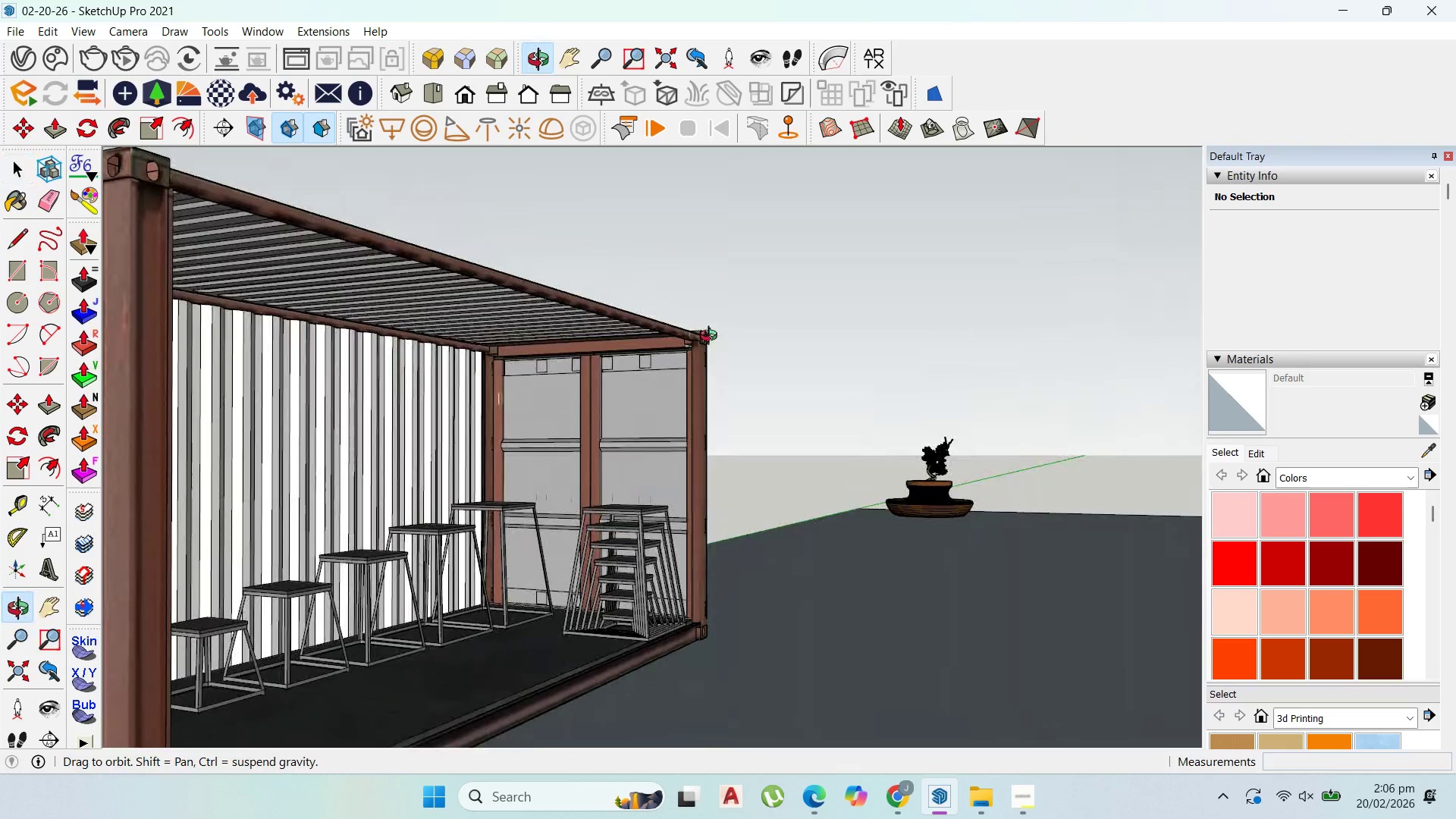 
scroll: coordinate [712, 337], scroll_direction: down, amount: 3.0
 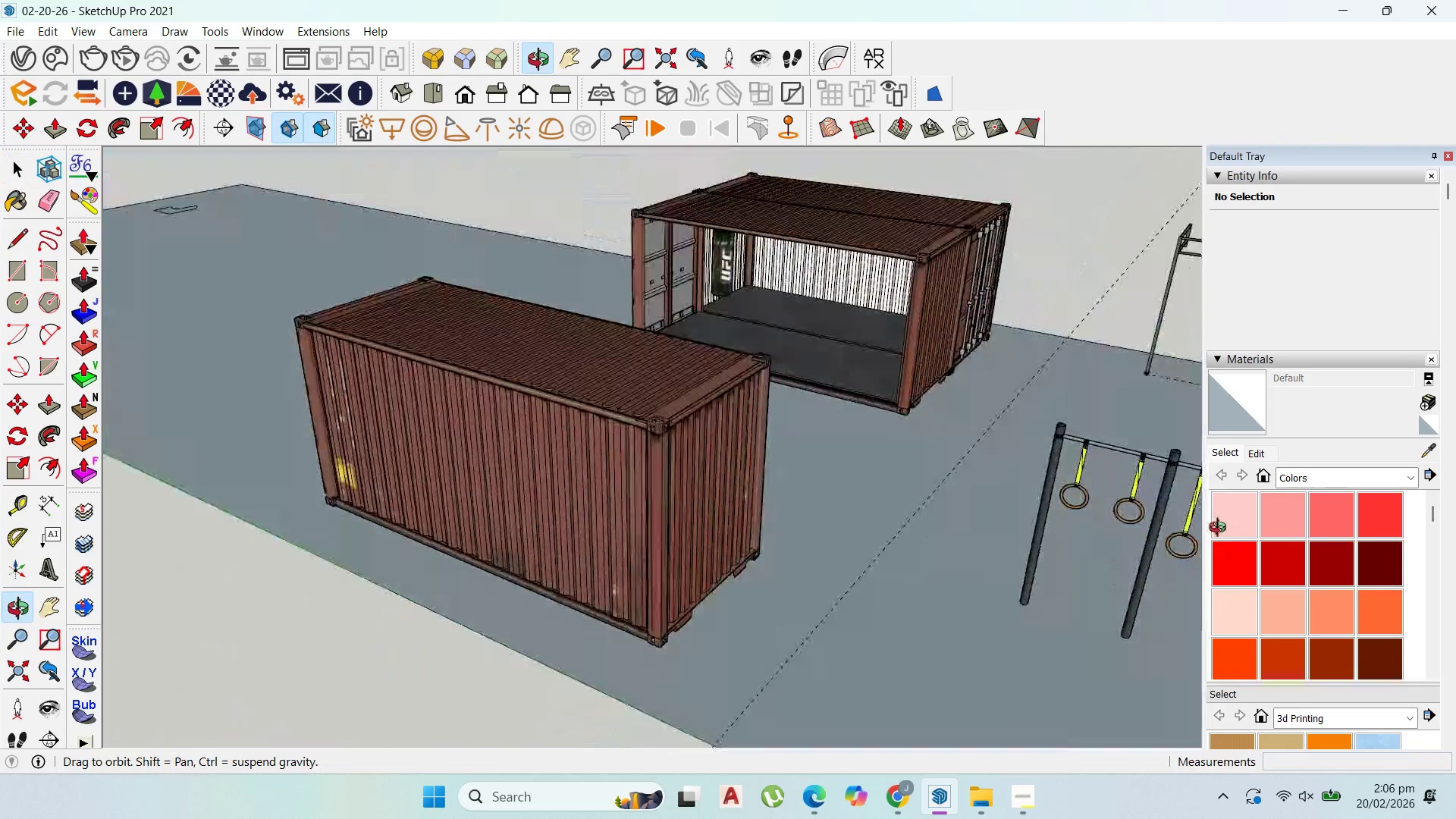 
scroll: coordinate [774, 344], scroll_direction: up, amount: 4.0
 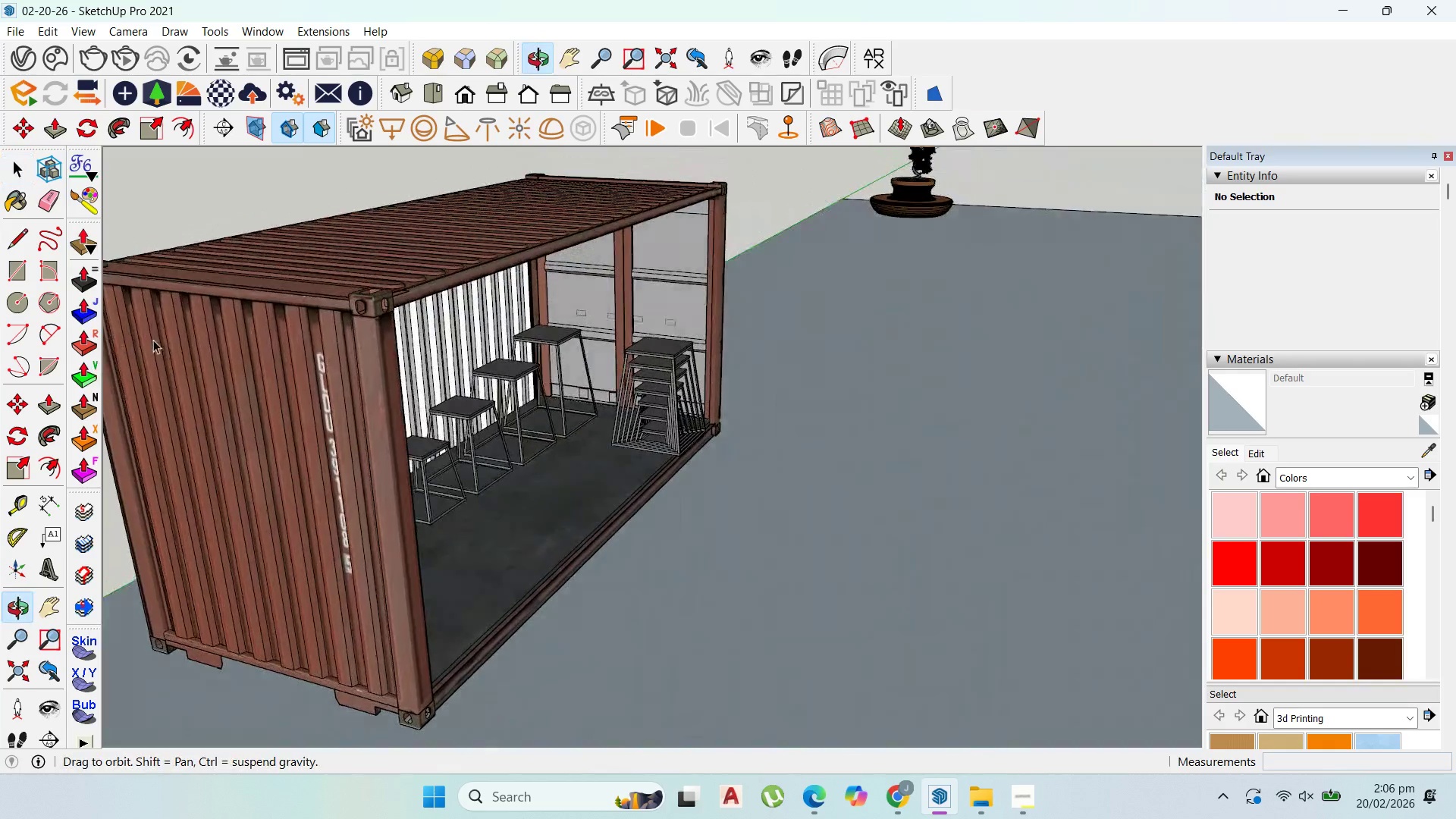 
scroll: coordinate [525, 337], scroll_direction: down, amount: 14.0
 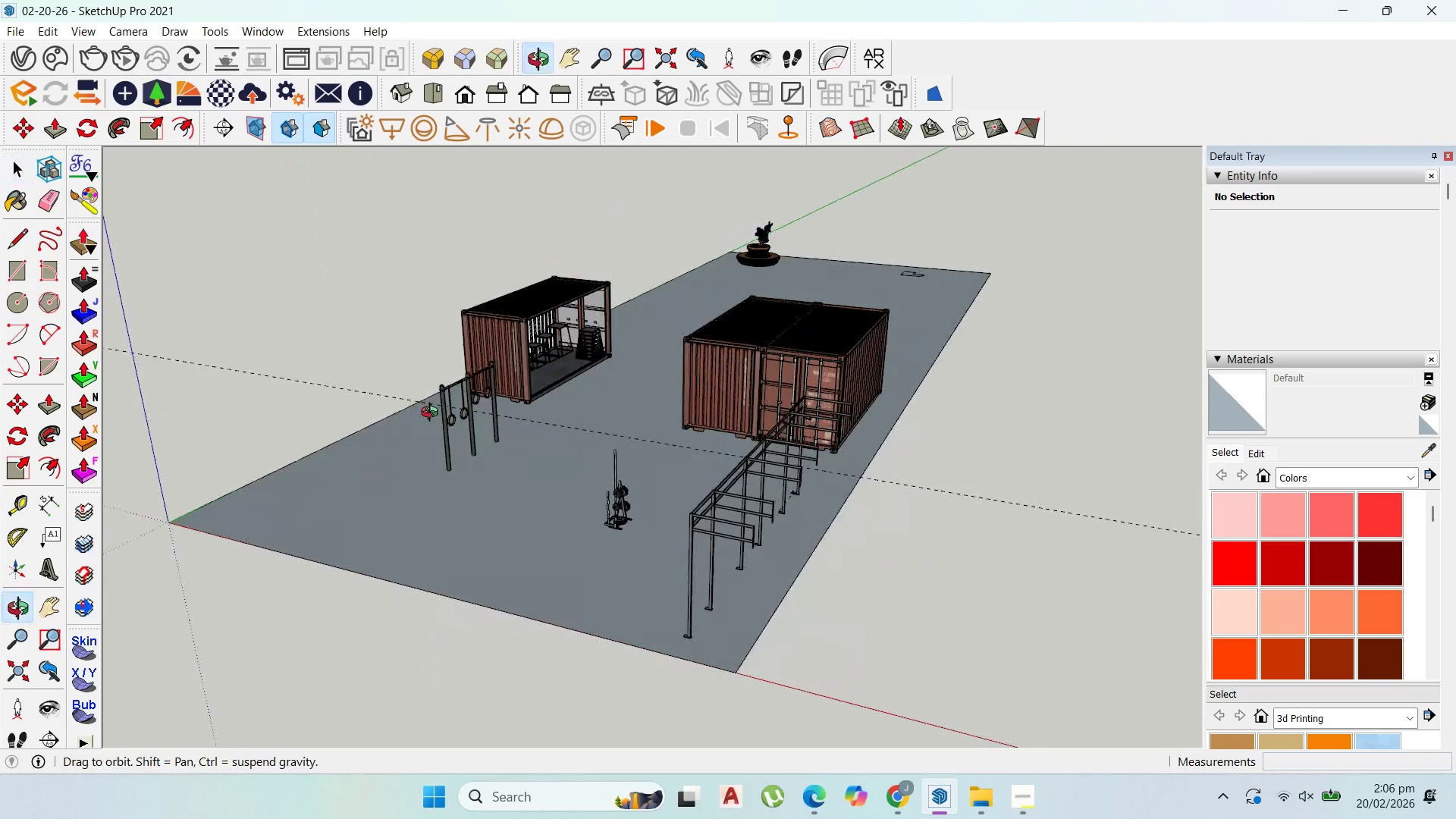 
scroll: coordinate [574, 366], scroll_direction: up, amount: 1.0
 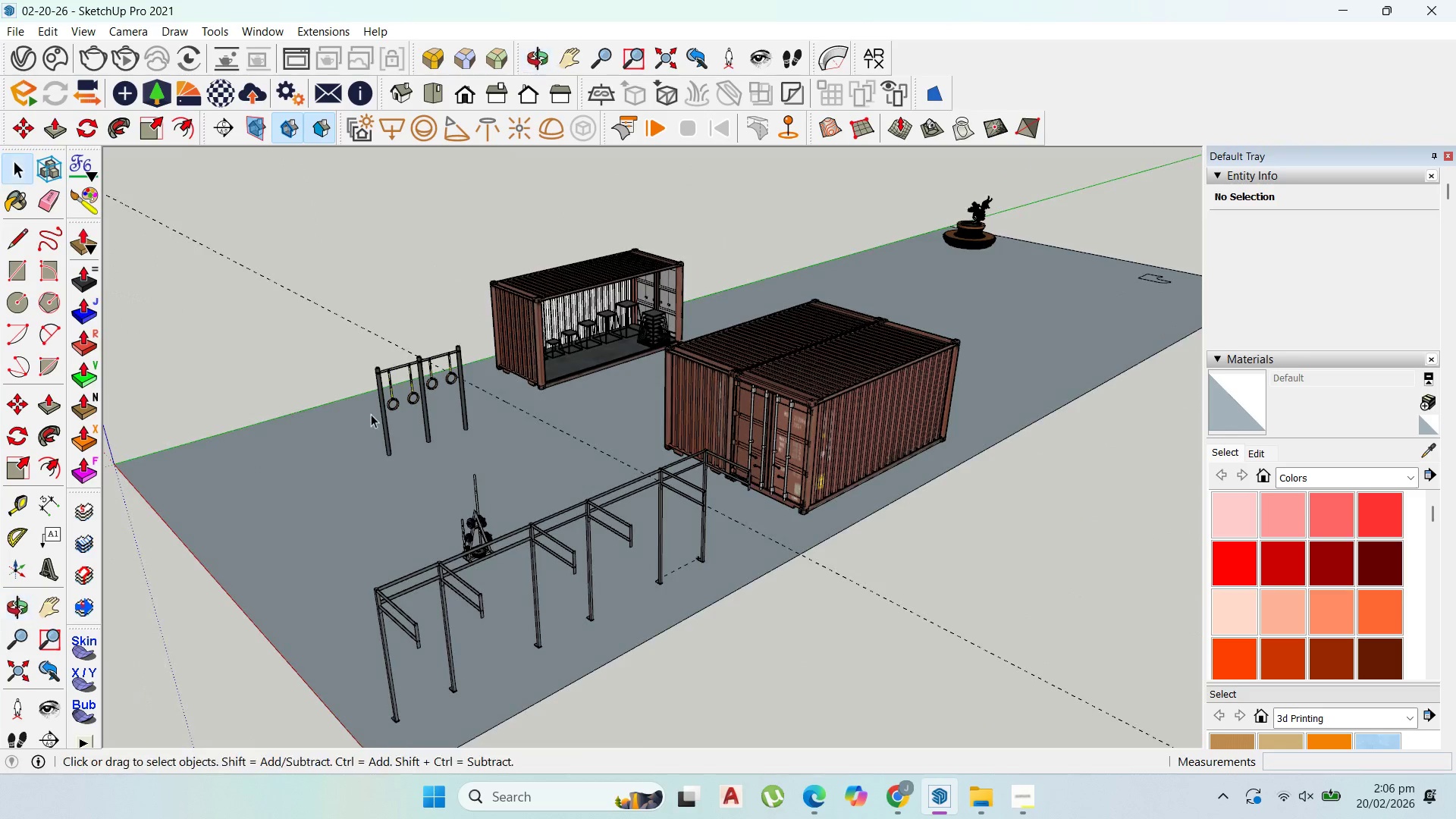 
scroll: coordinate [720, 343], scroll_direction: down, amount: 1.0
 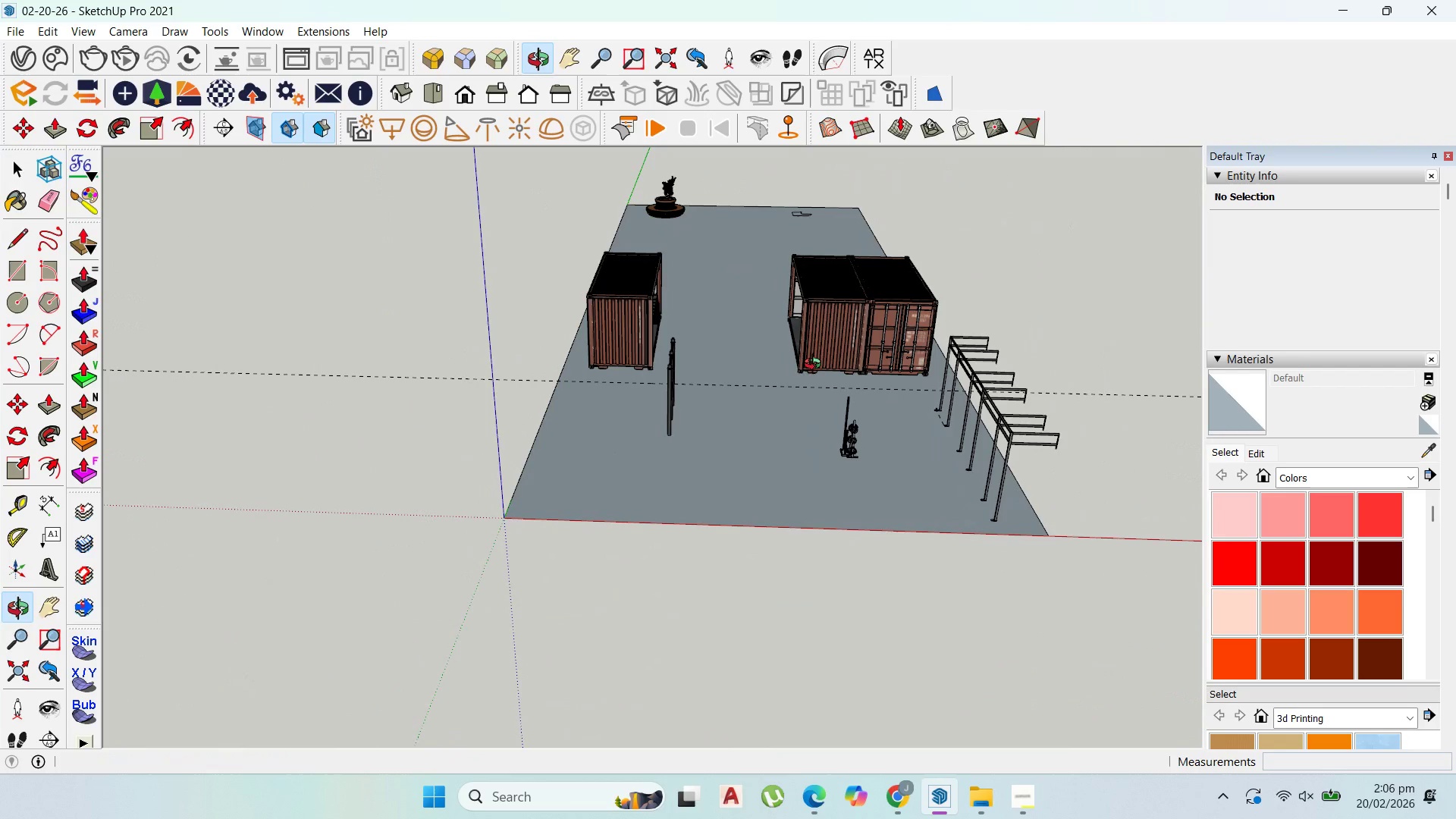 
scroll: coordinate [871, 486], scroll_direction: up, amount: 10.0
 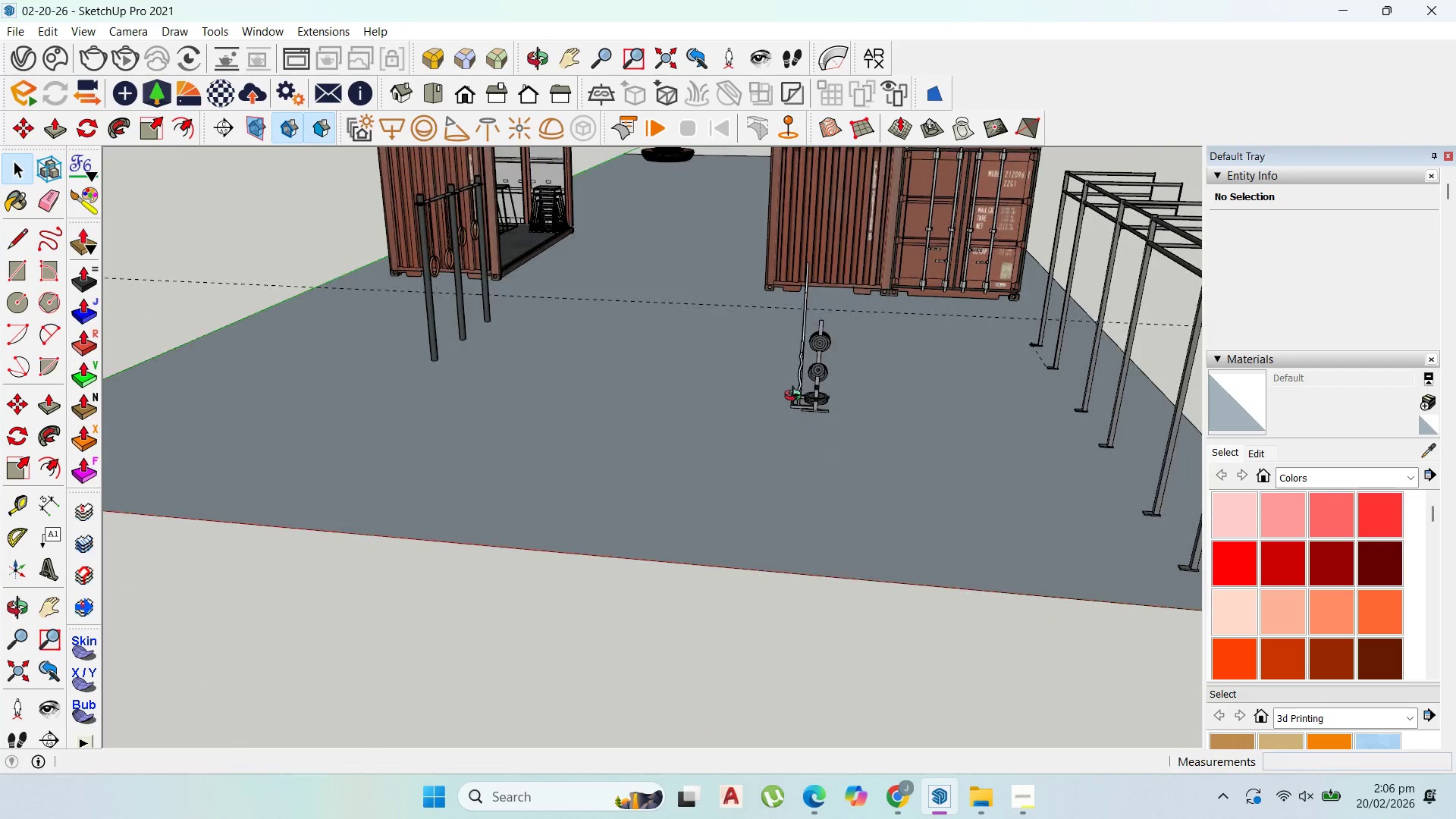 
left_click([795, 392])
 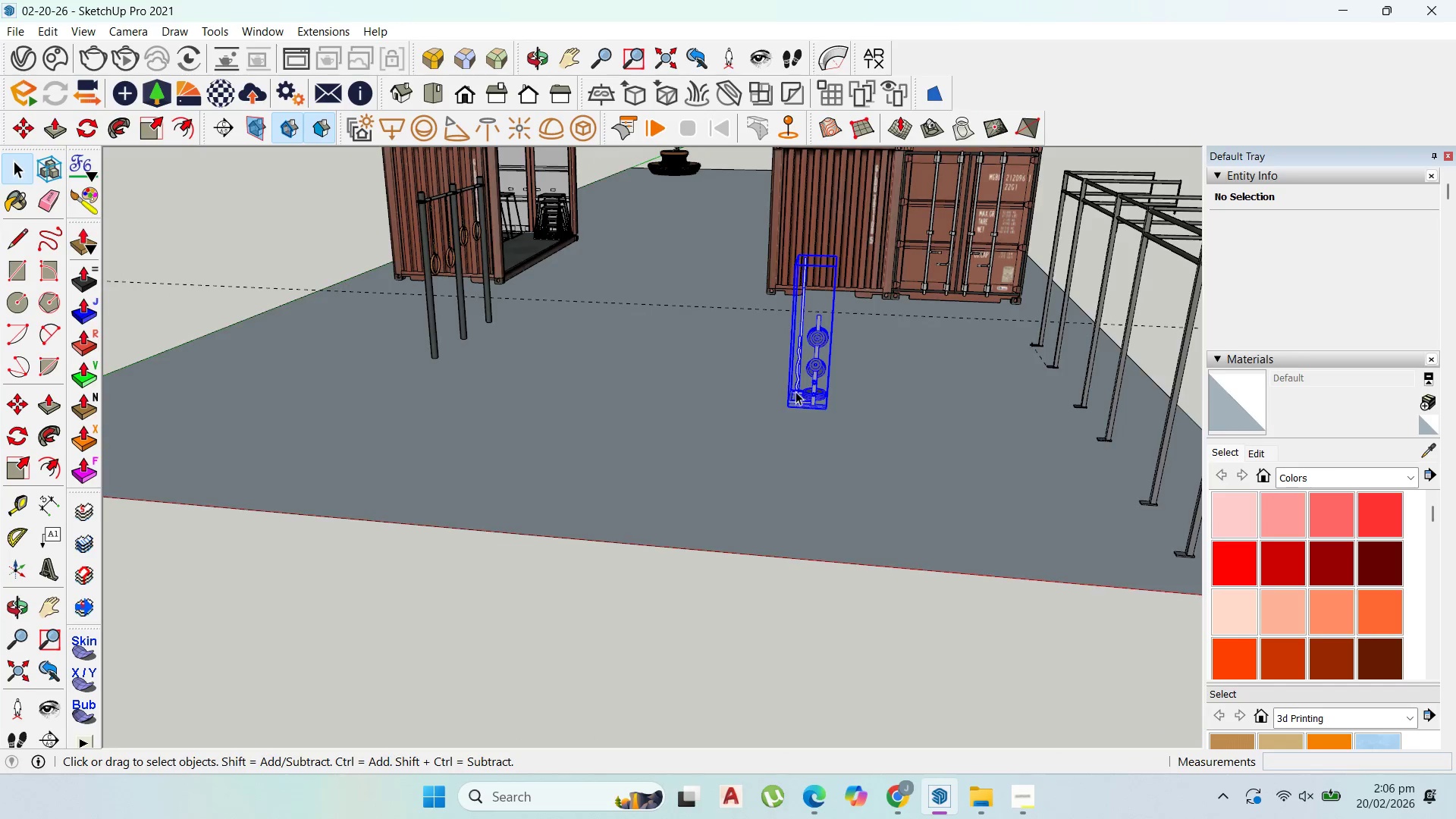 
scroll: coordinate [804, 457], scroll_direction: down, amount: 5.0
 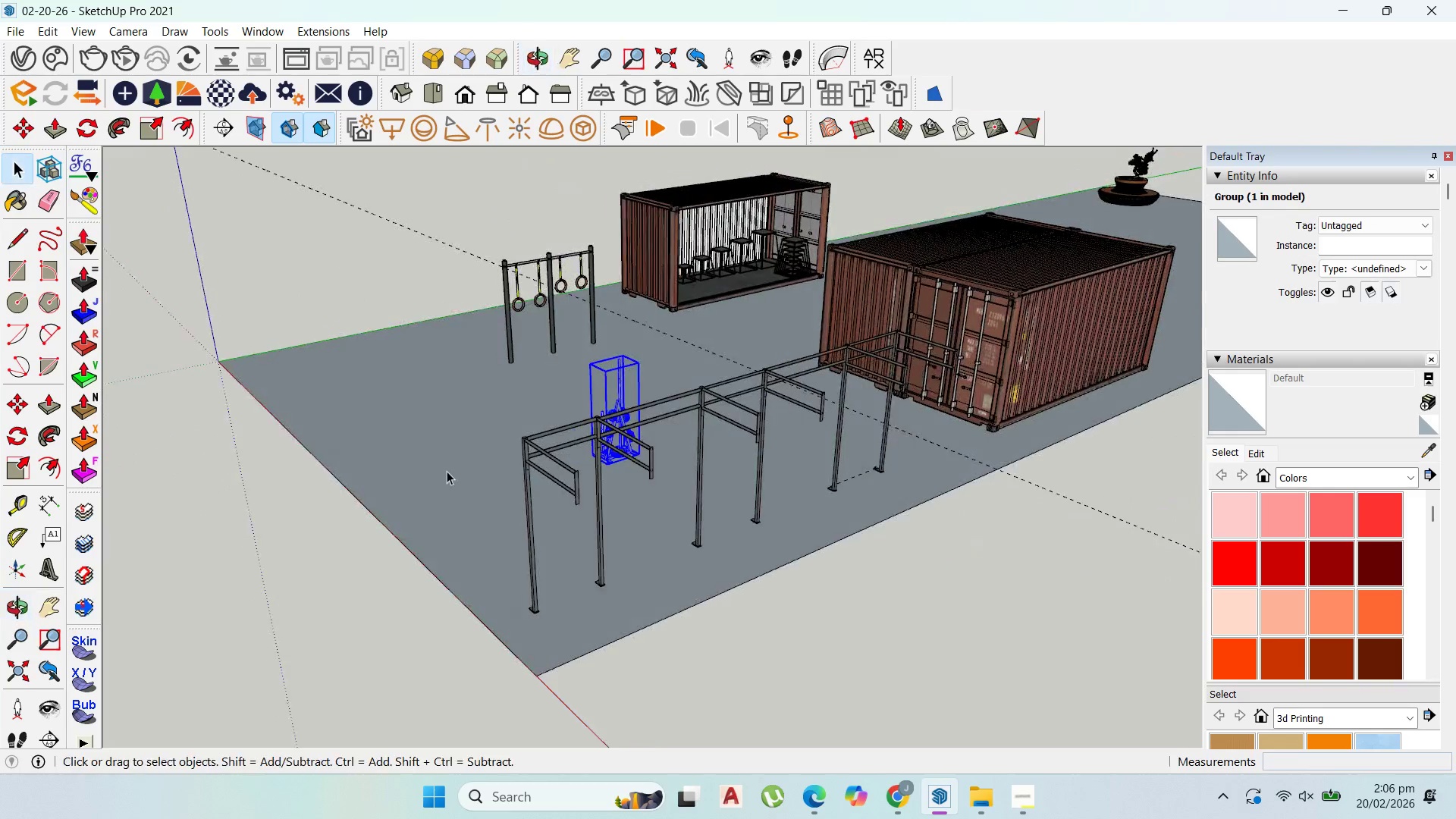 
left_click([577, 293])
 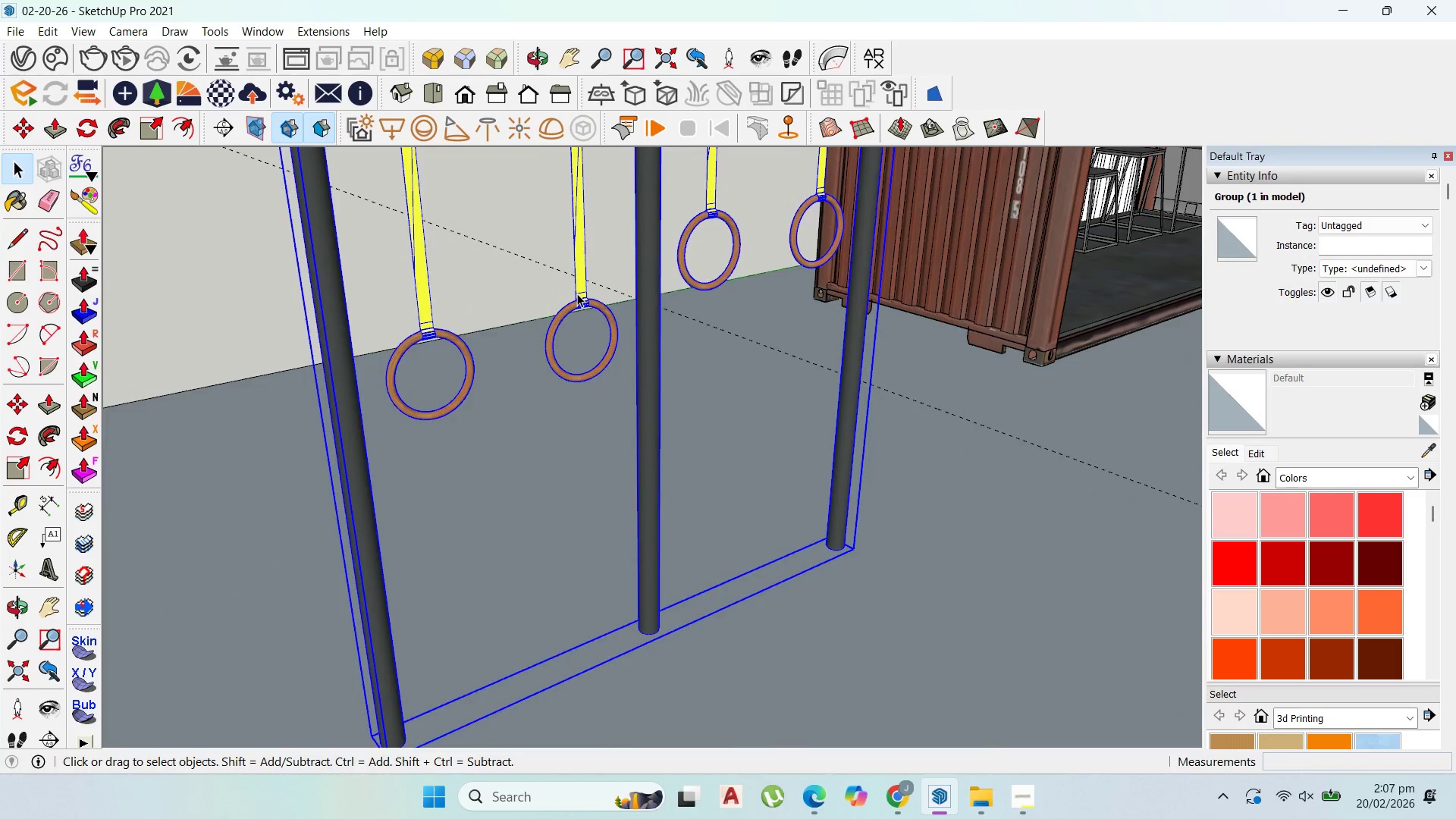 
scroll: coordinate [593, 278], scroll_direction: up, amount: 14.0
 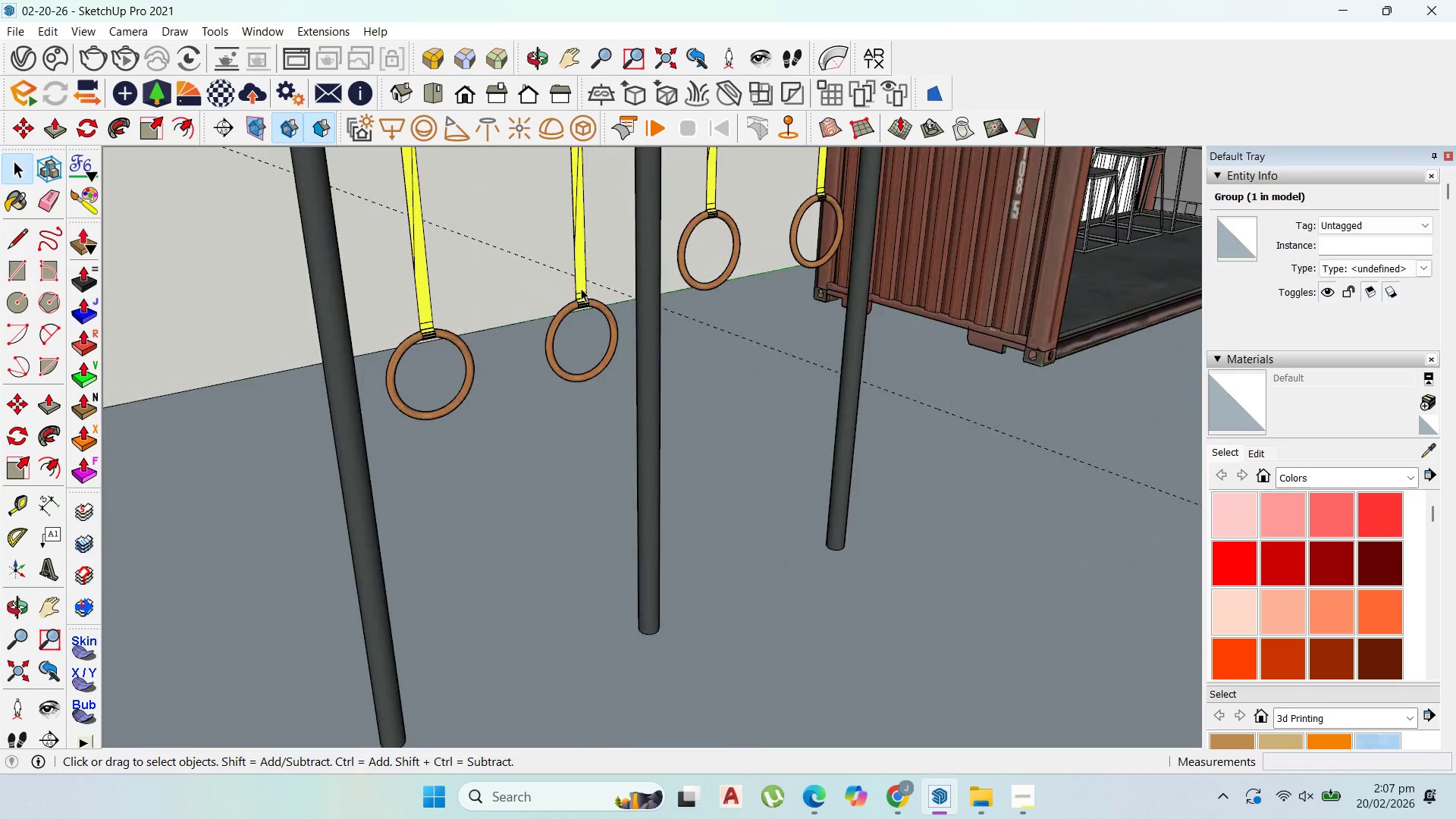 
double_click([577, 293])
 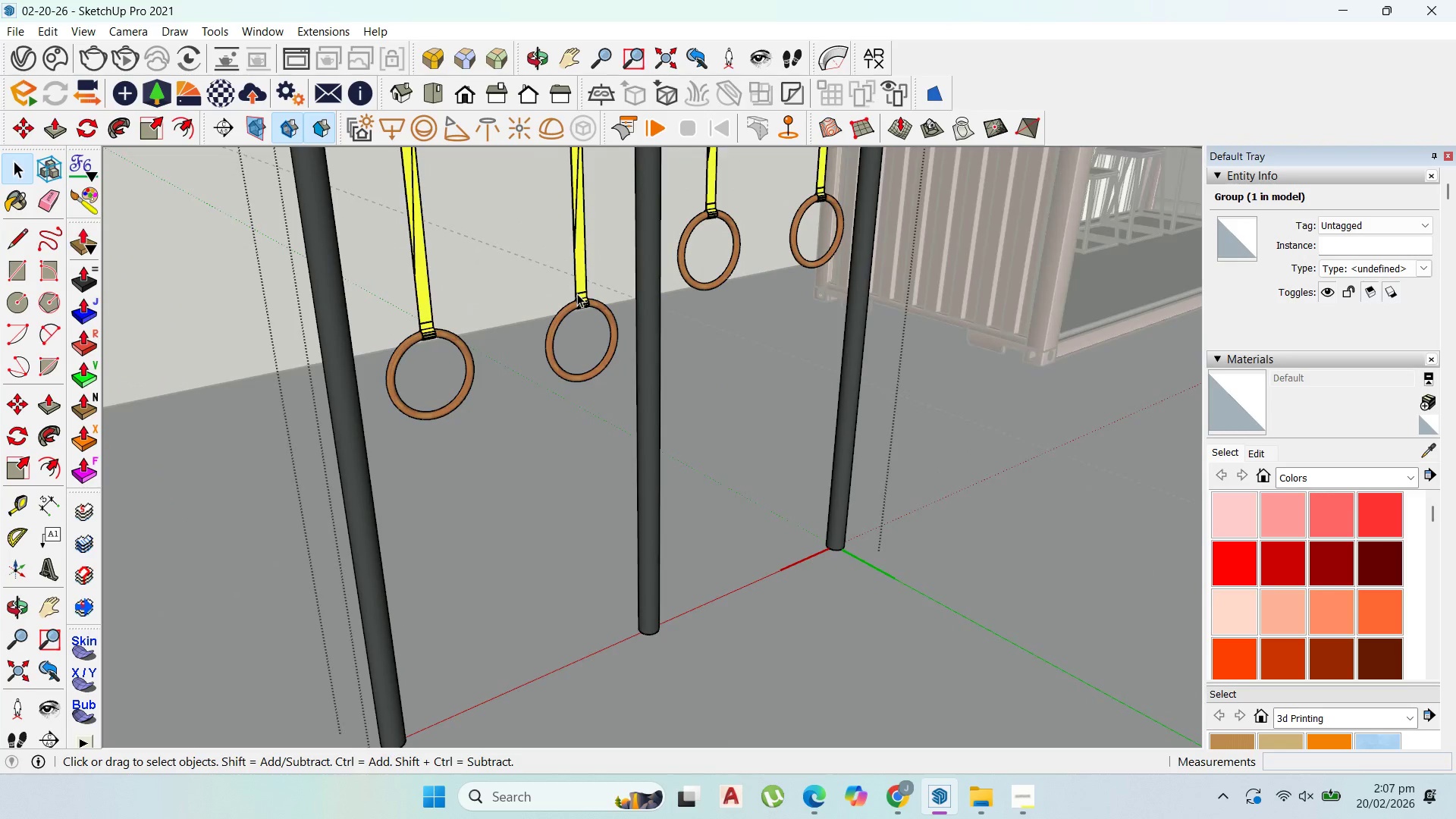 
triple_click([577, 293])
 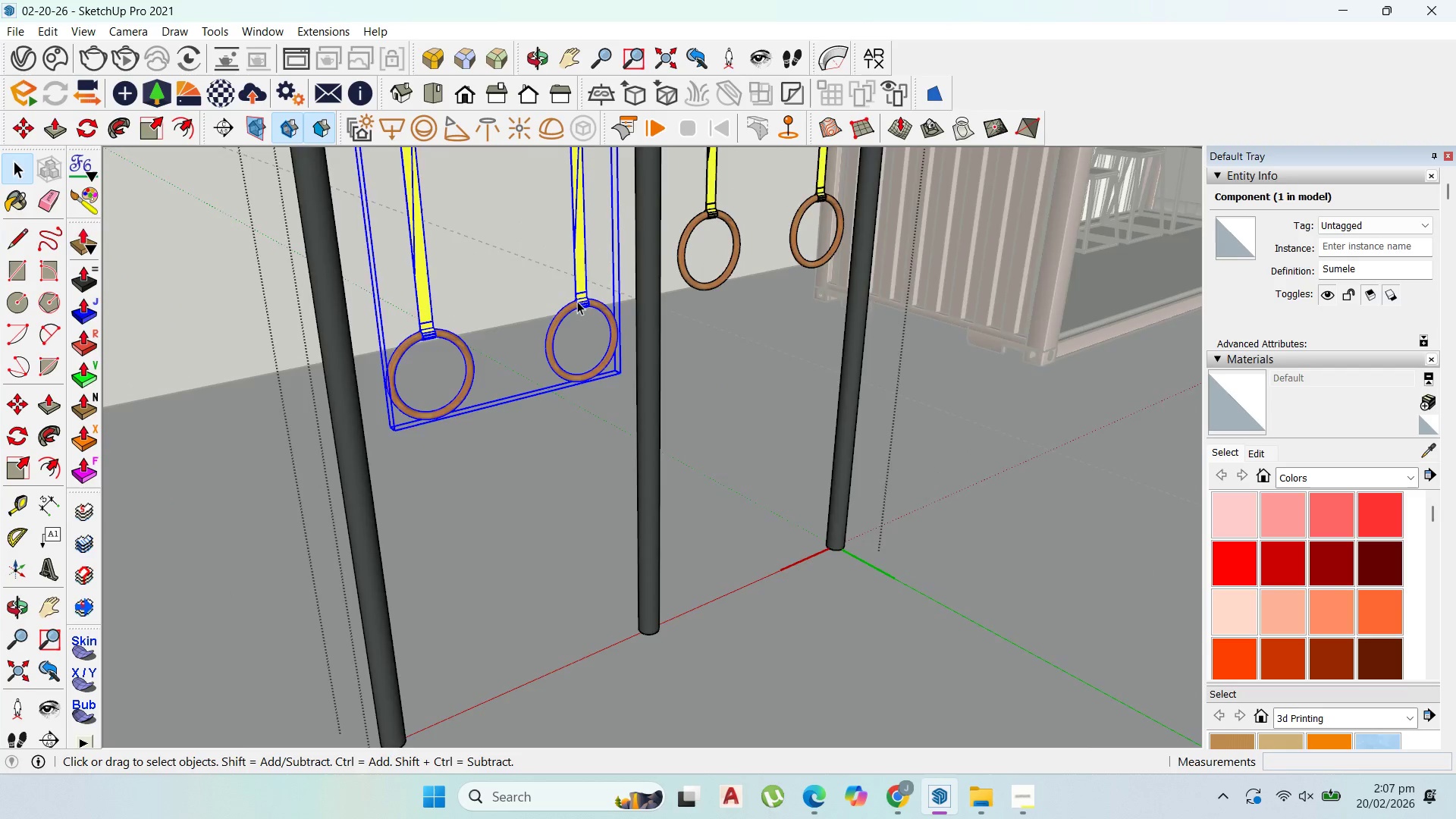 
scroll: coordinate [598, 381], scroll_direction: down, amount: 7.0
 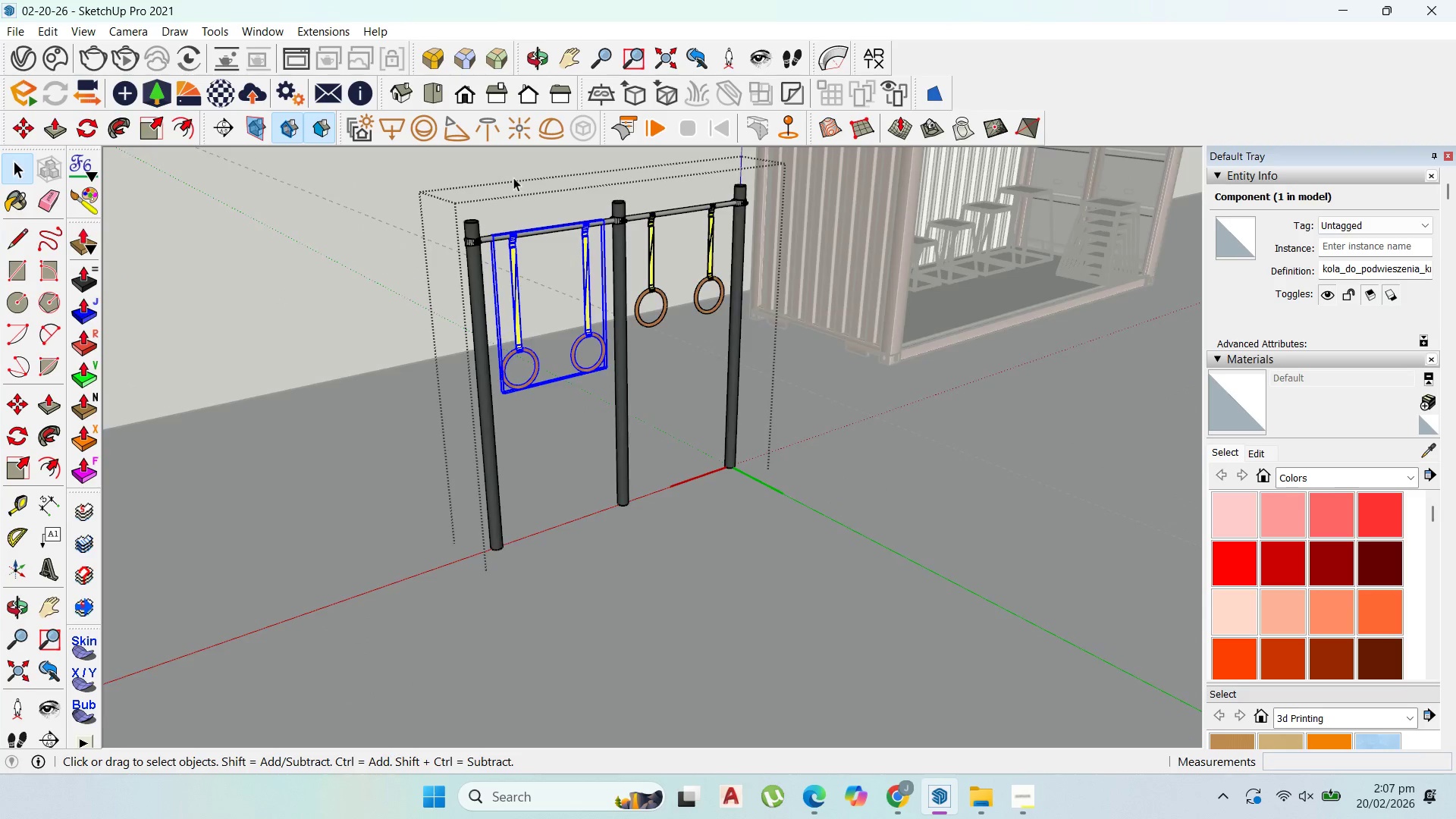 
key(Escape)
 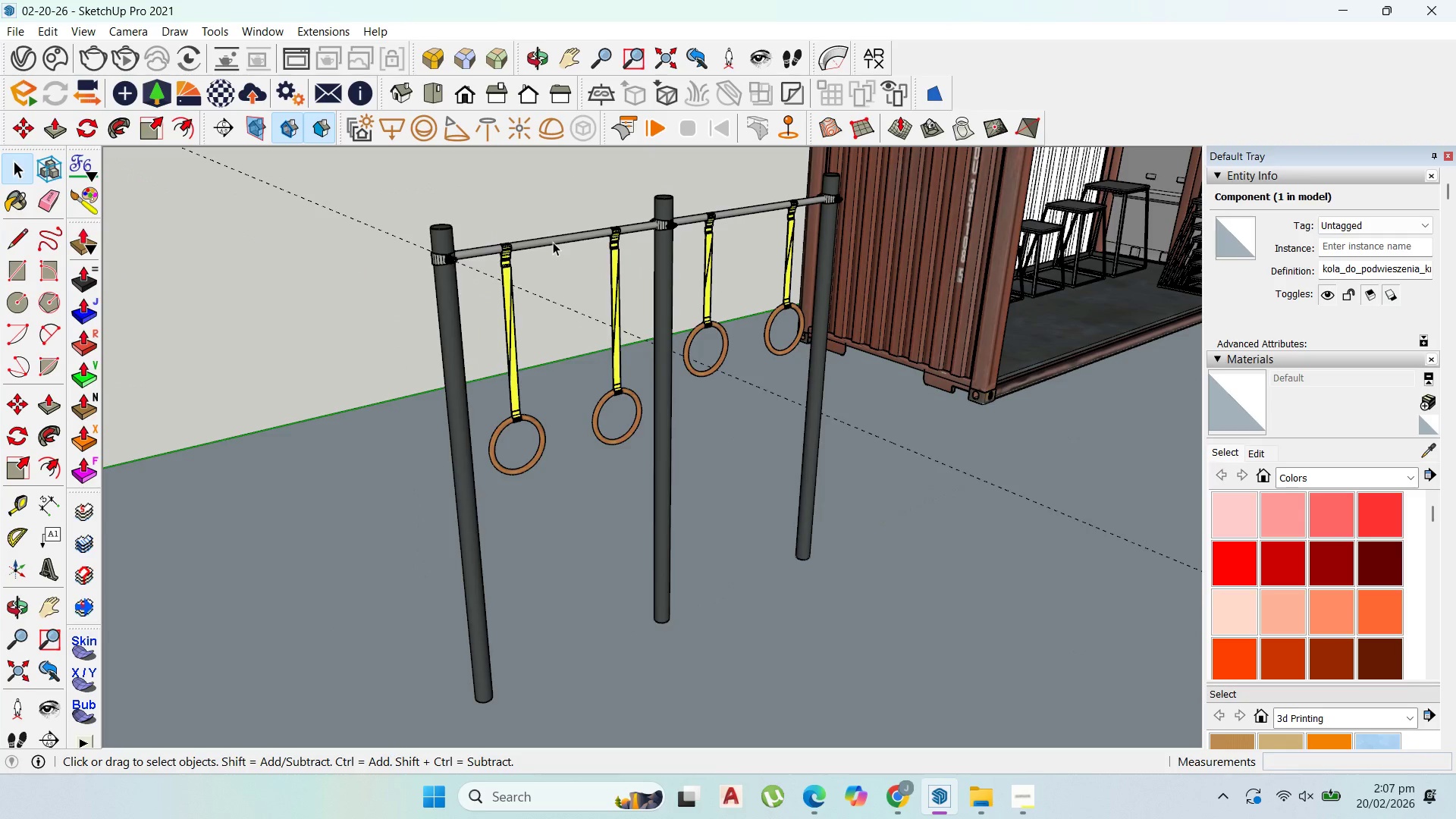 
scroll: coordinate [535, 239], scroll_direction: up, amount: 6.0
 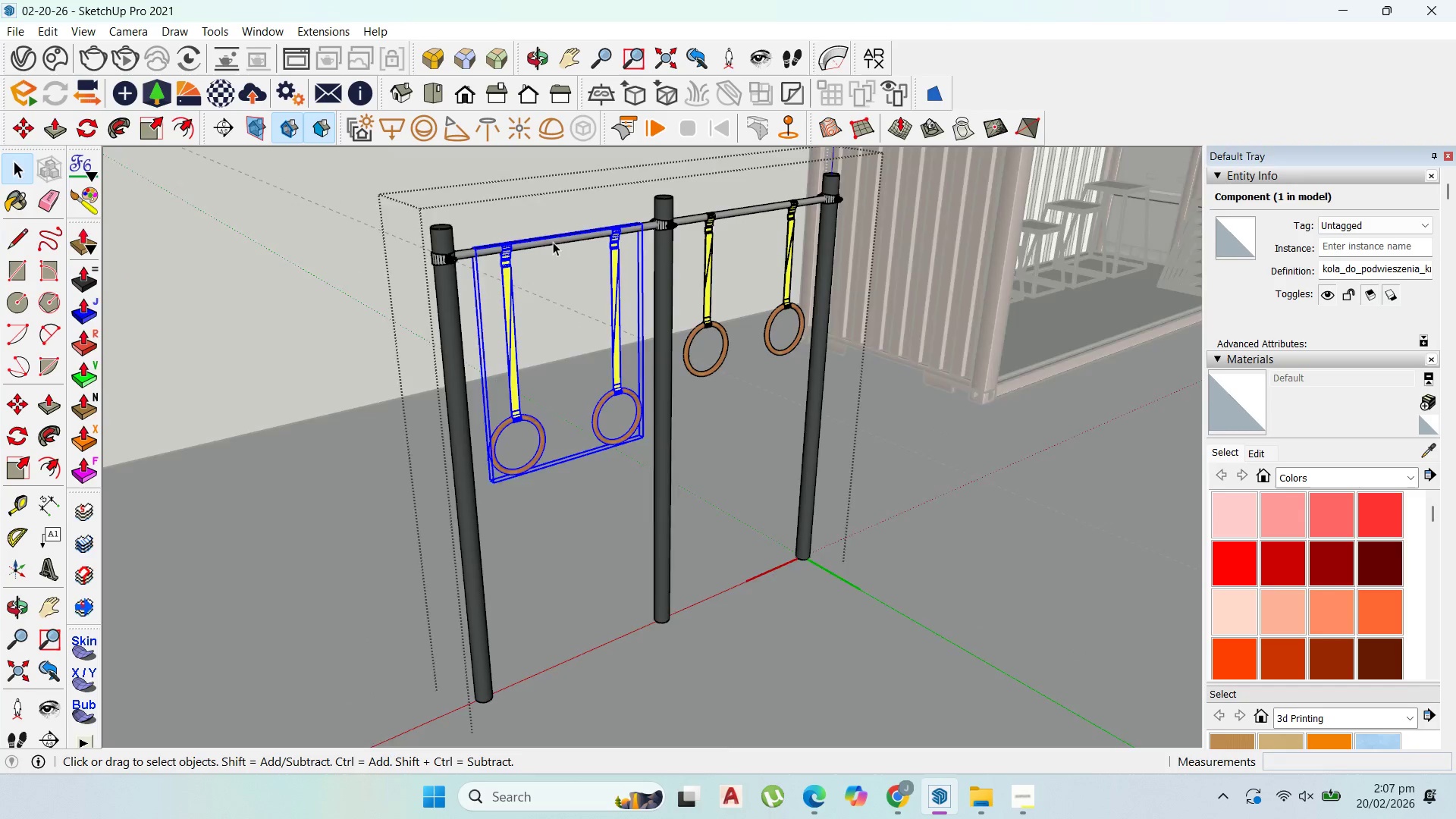 
left_click([553, 242])
 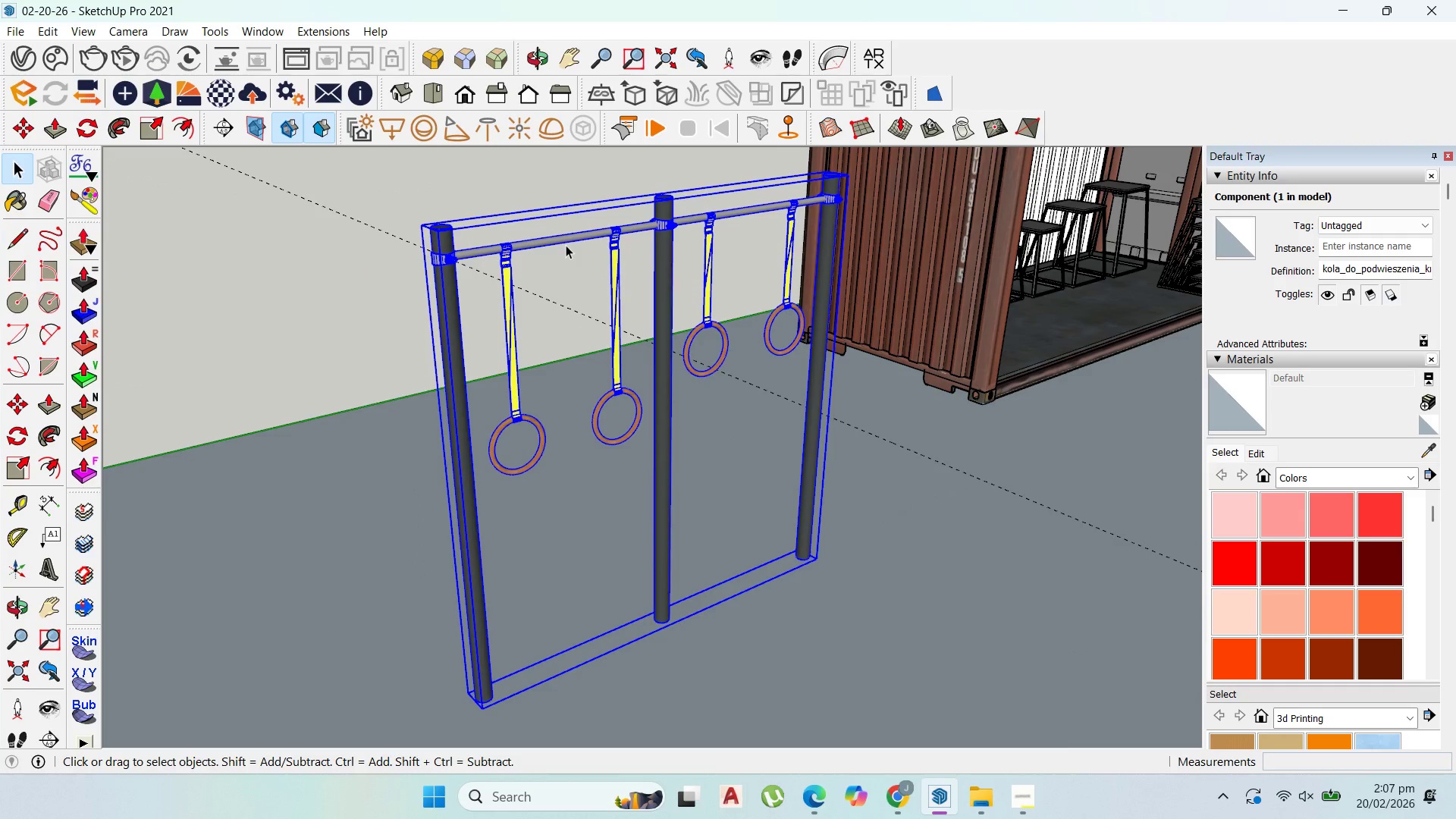 
scroll: coordinate [566, 245], scroll_direction: down, amount: 1.0
 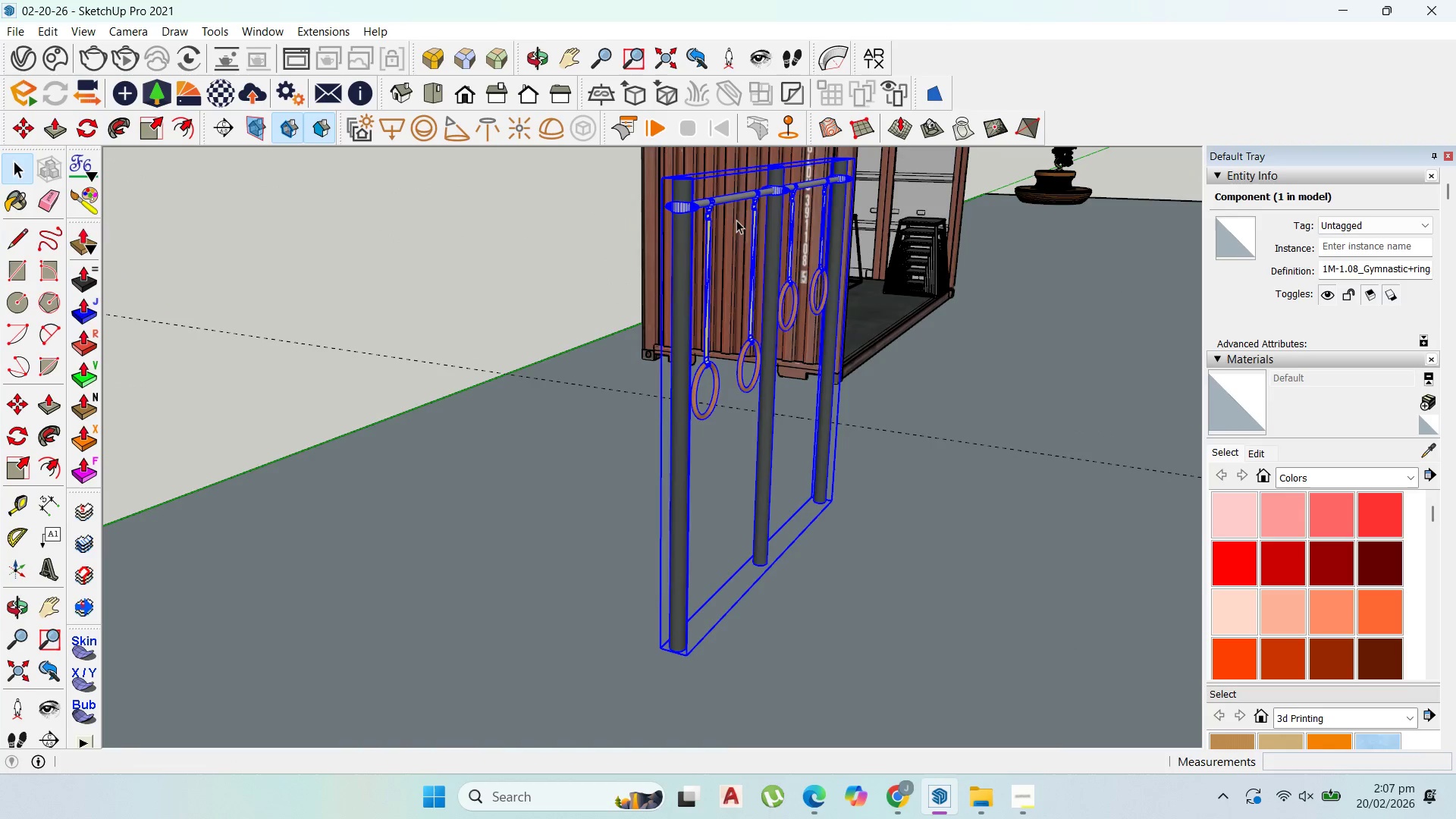 
scroll: coordinate [730, 590], scroll_direction: up, amount: 1.0
 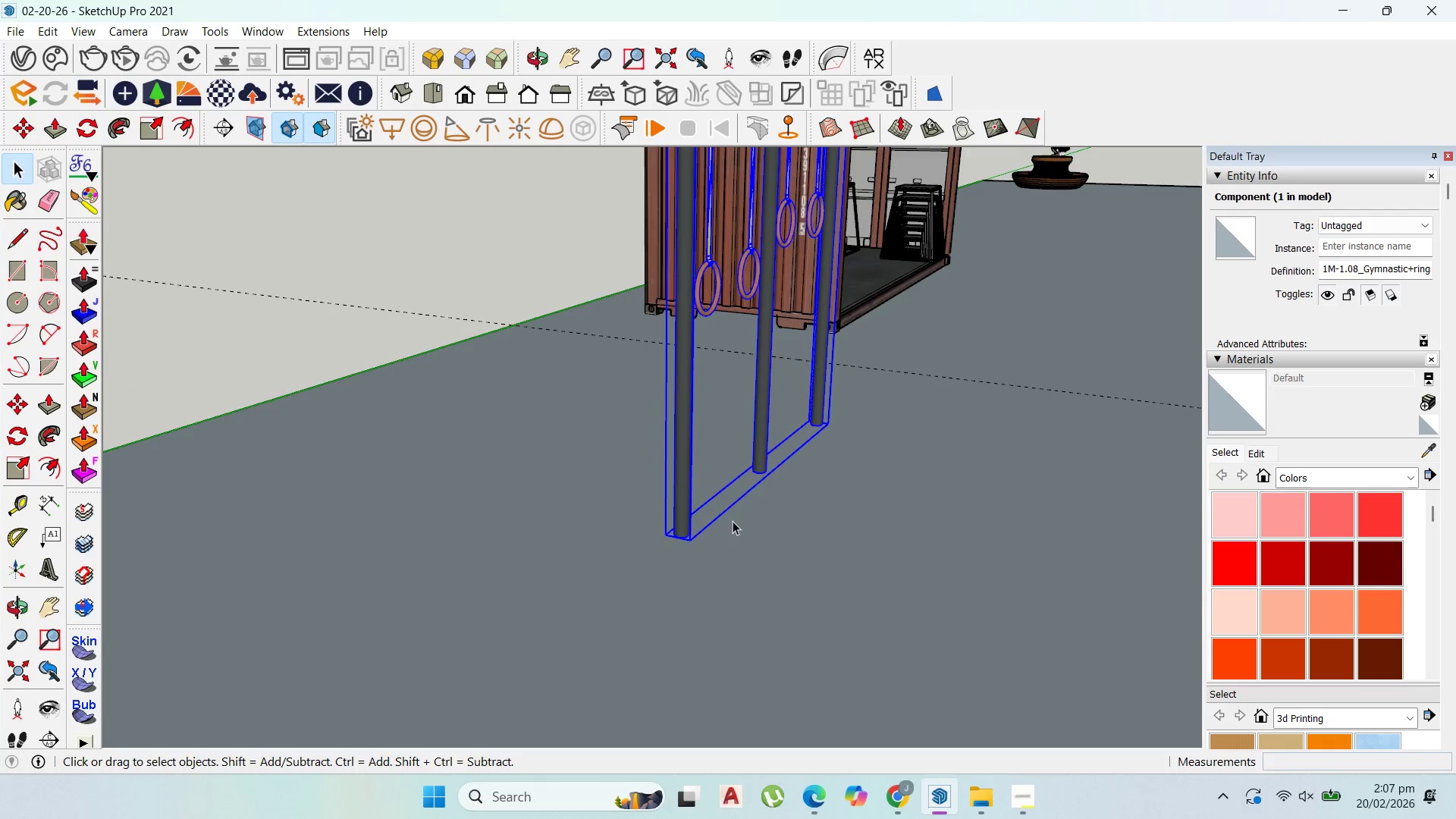 
scroll: coordinate [704, 484], scroll_direction: down, amount: 8.0
 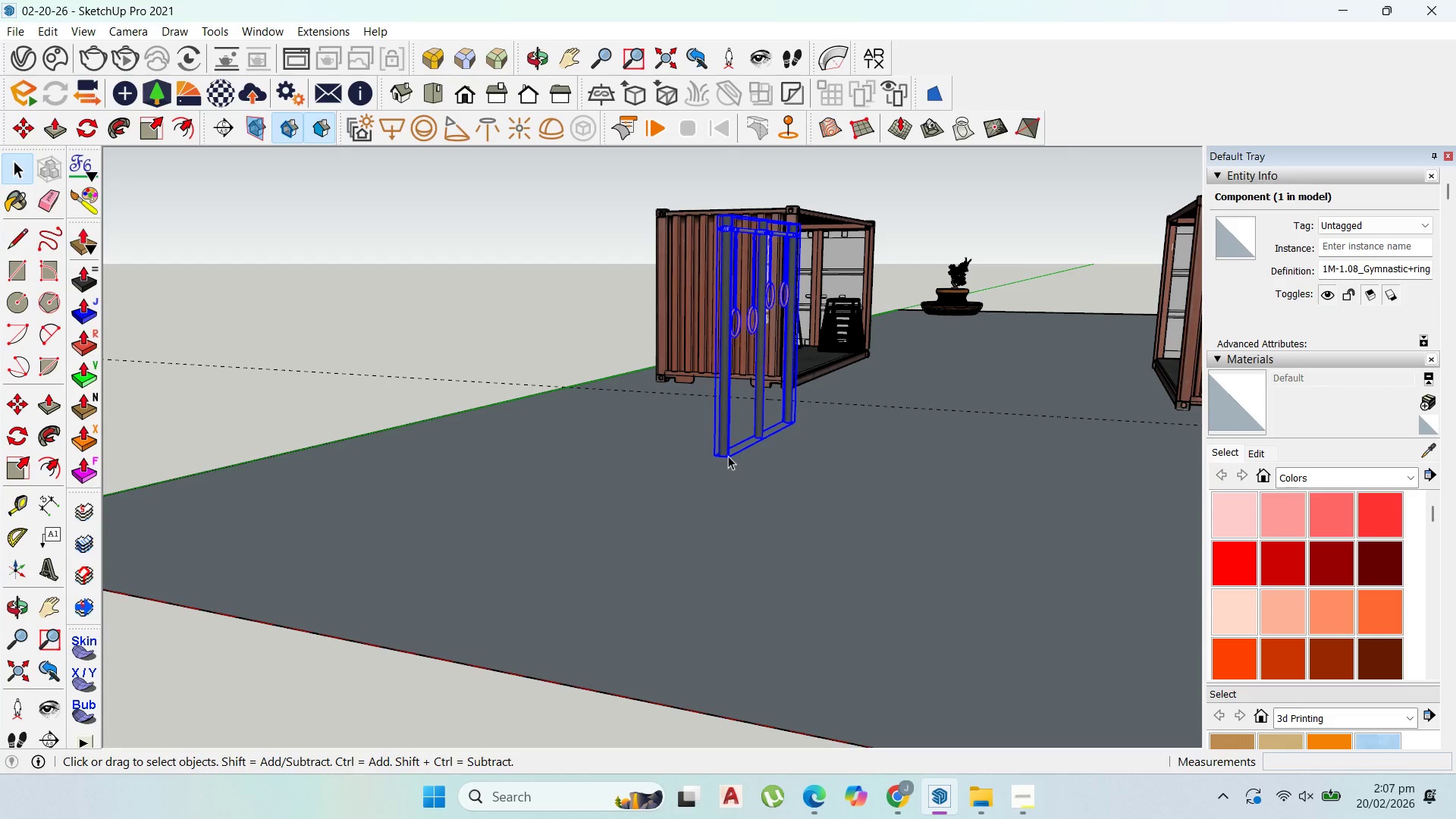 
key(M)
 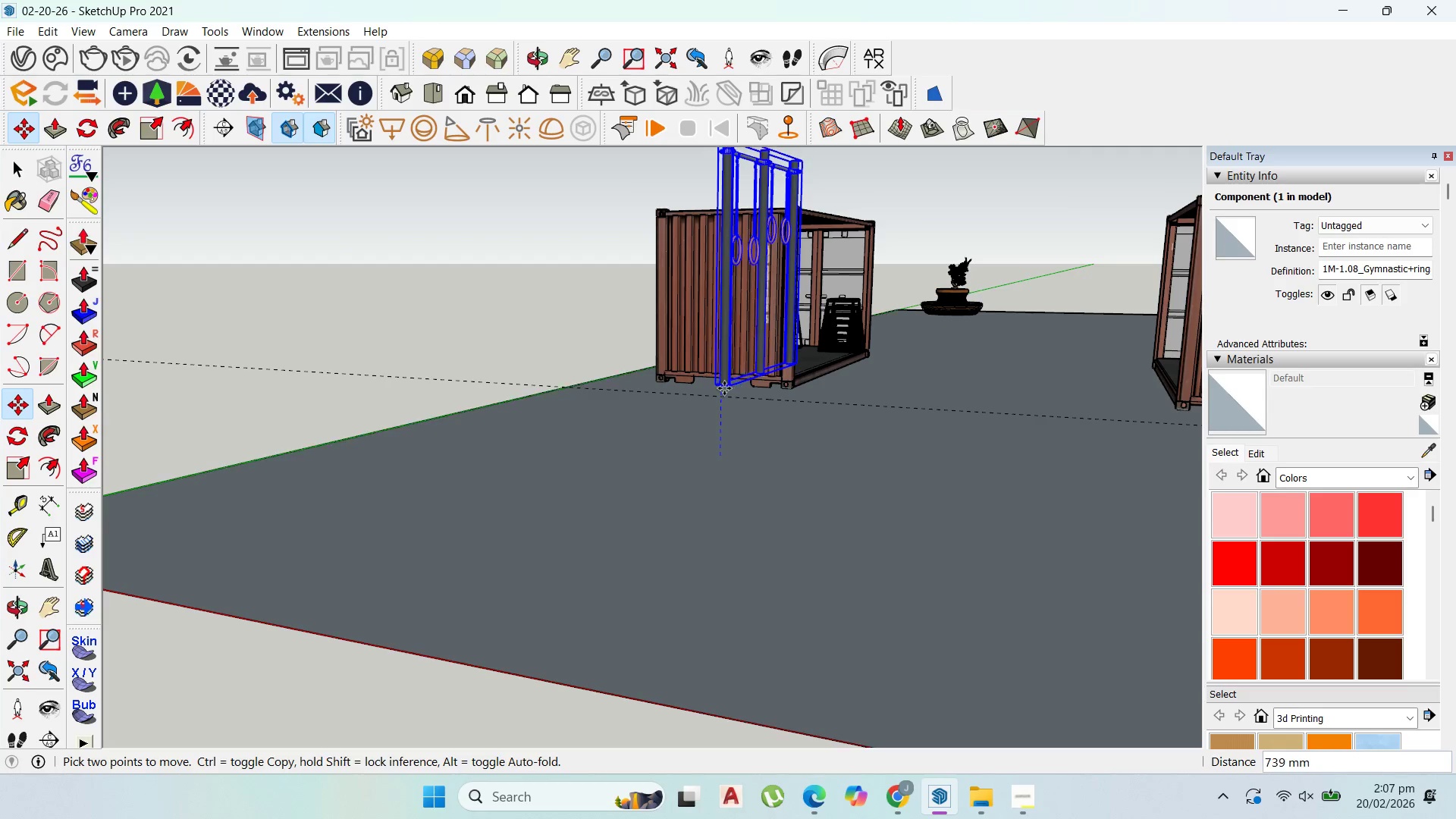 
scroll: coordinate [724, 390], scroll_direction: down, amount: 13.0
 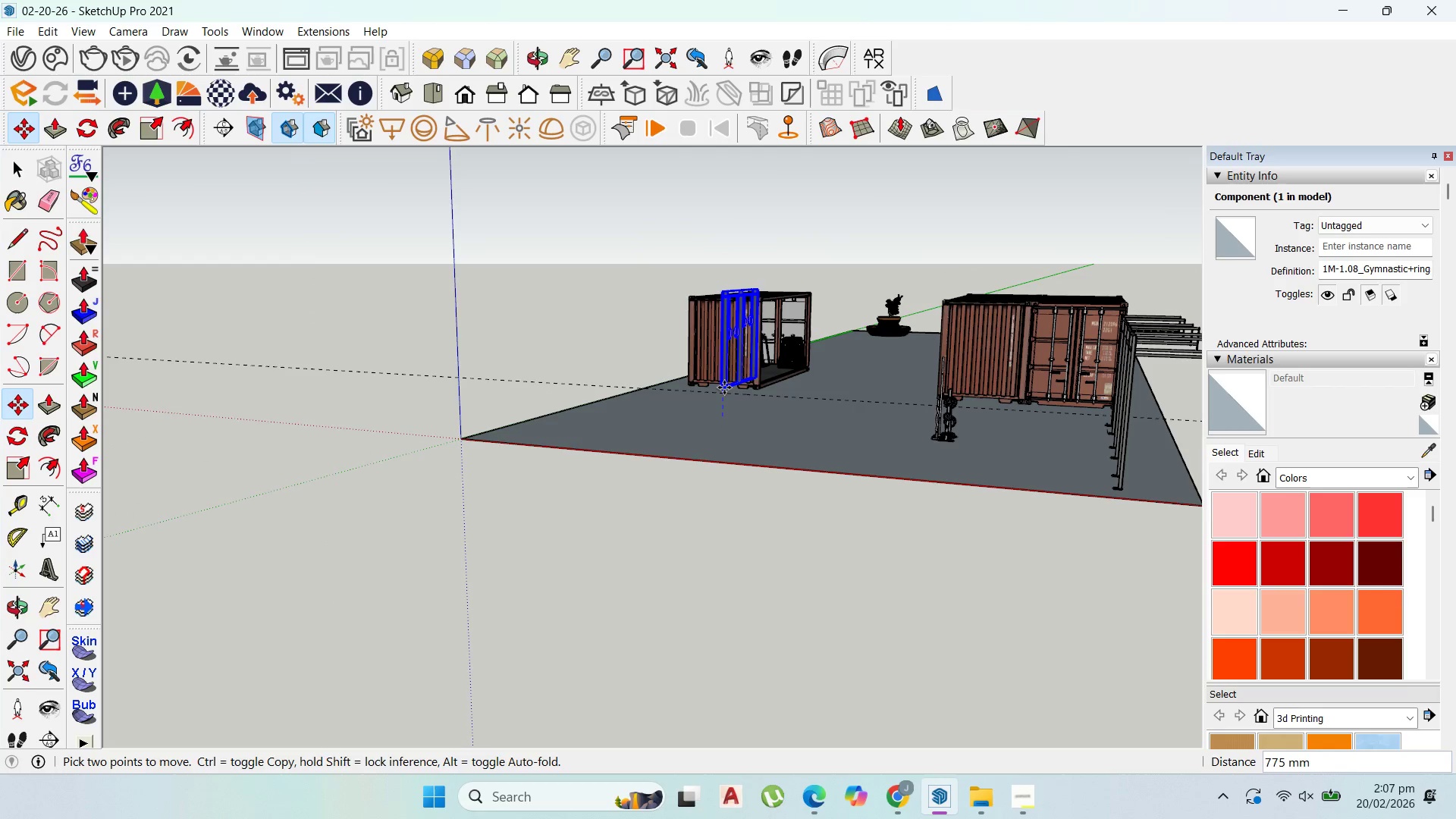 
left_click([724, 388])
 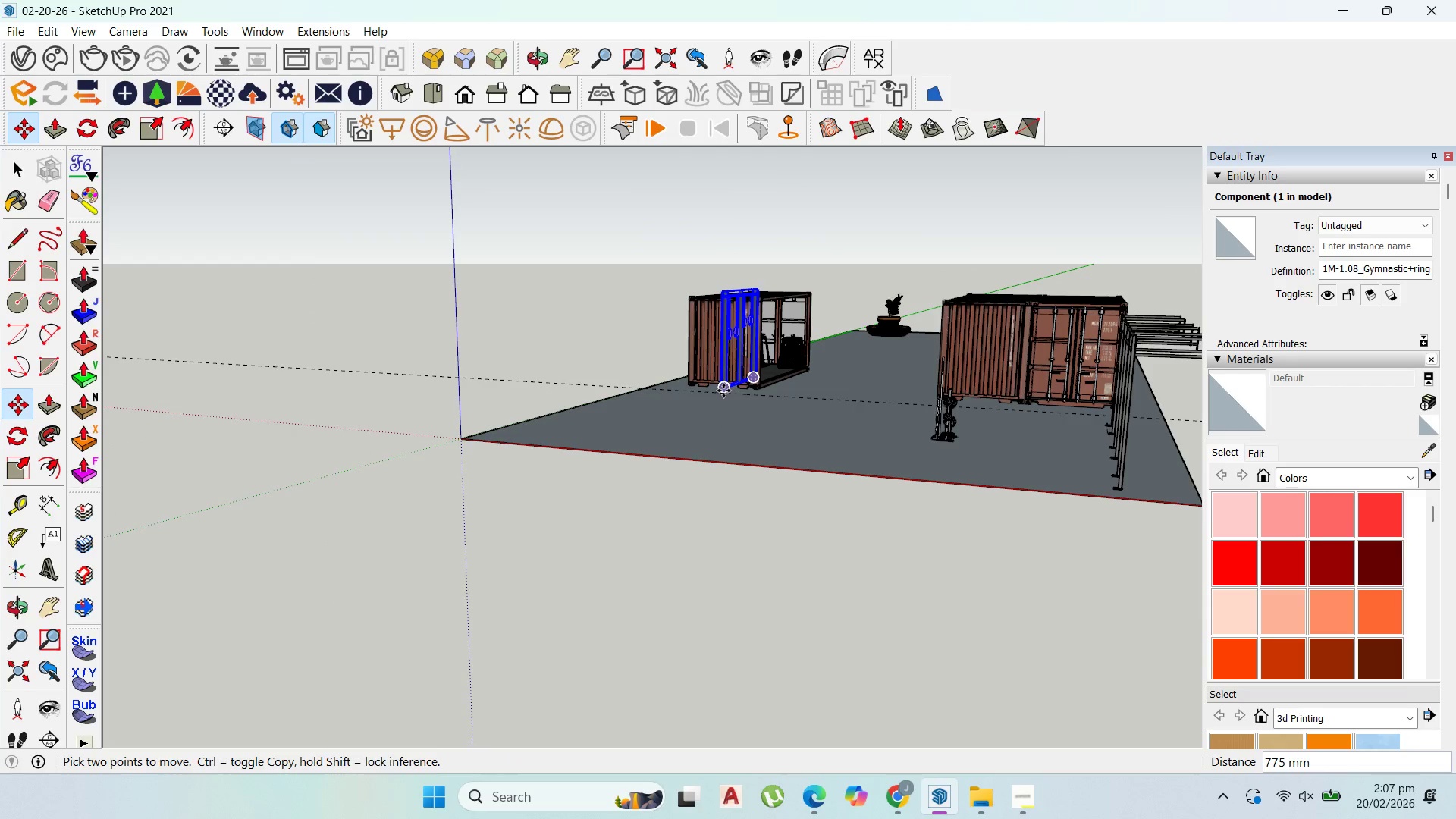 
left_click([723, 391])
 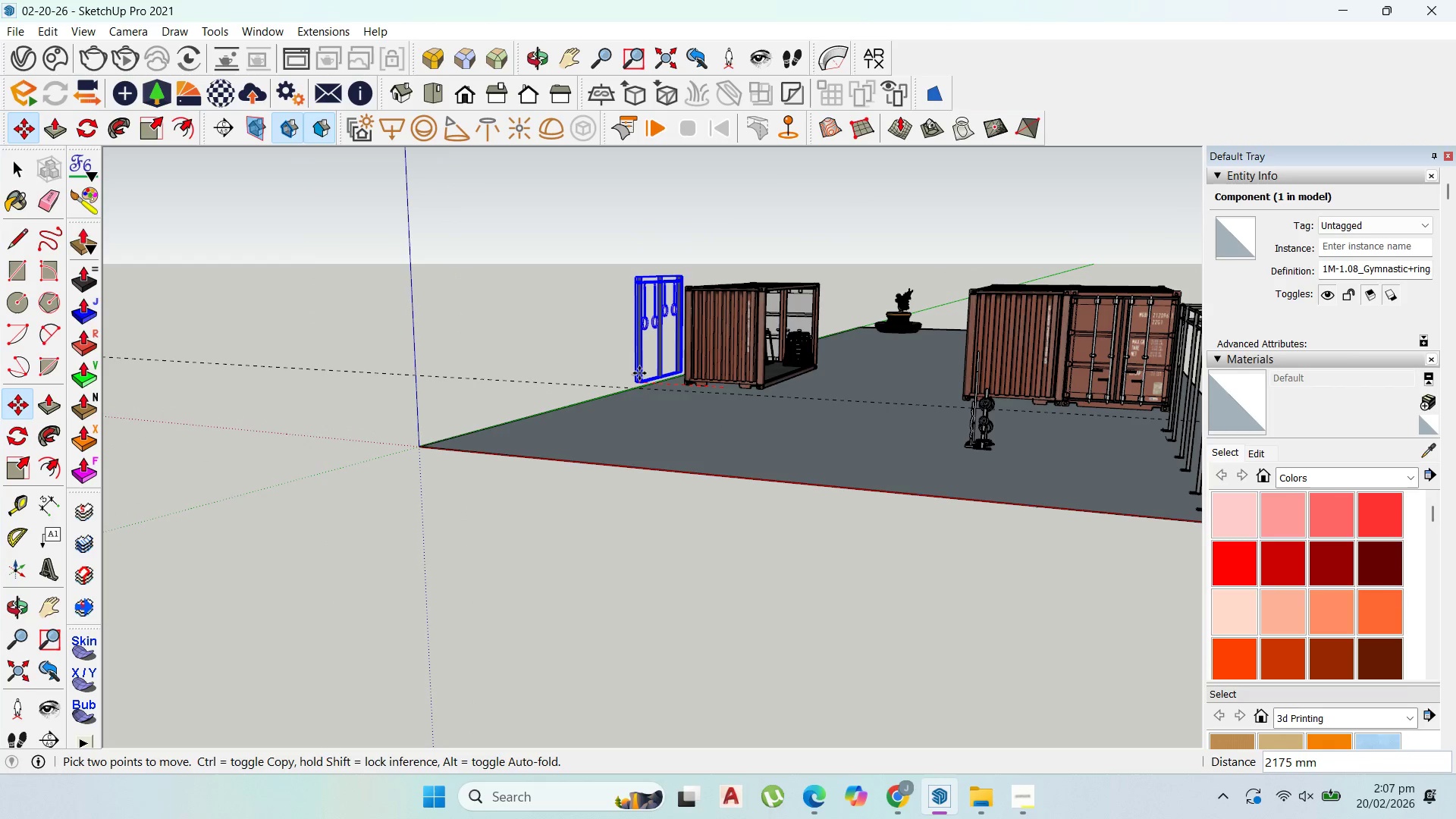 
scroll: coordinate [723, 391], scroll_direction: up, amount: 1.0
 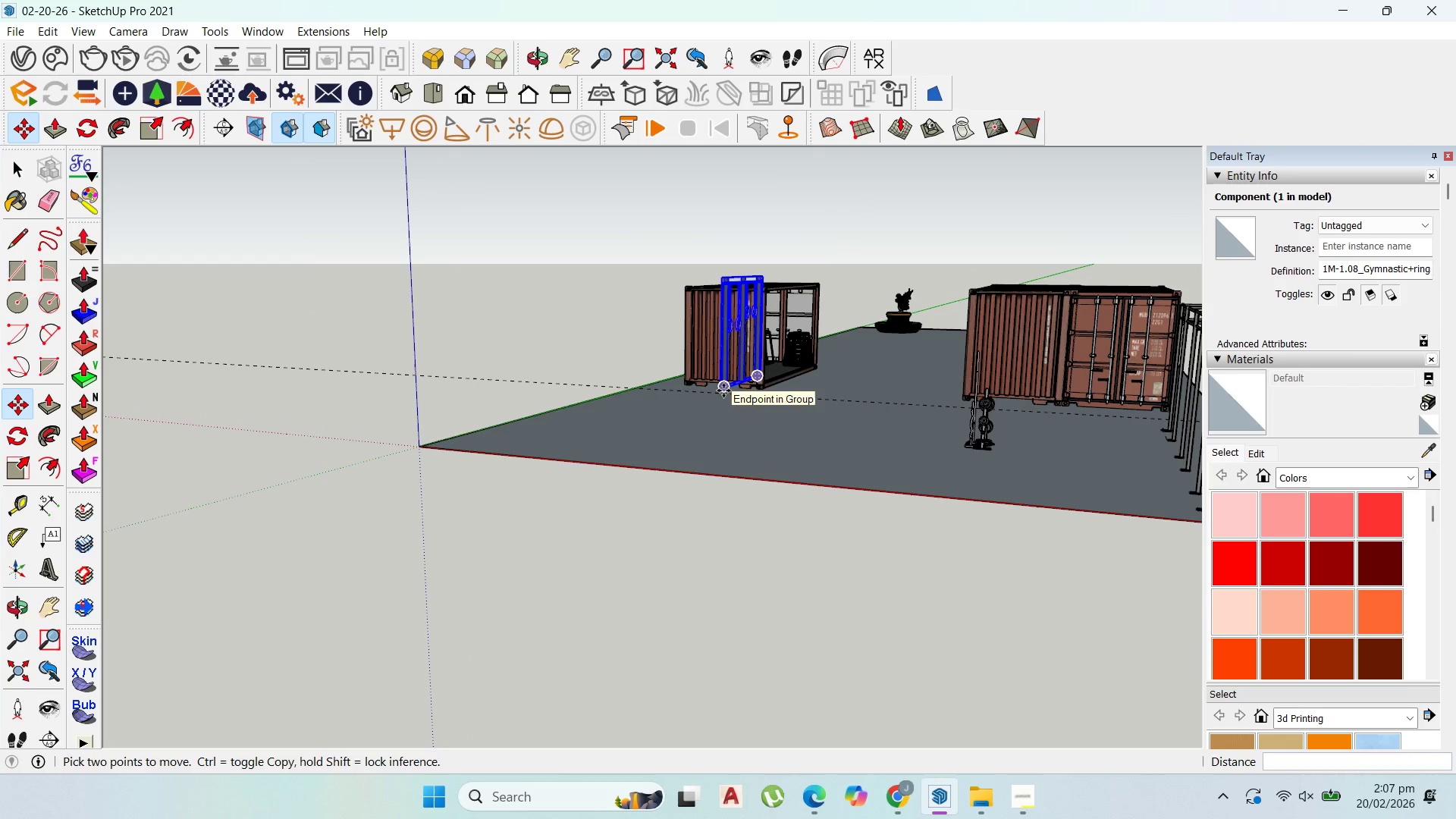 
hold_key(key=ShiftLeft, duration=1.49)
left_click([610, 403])
 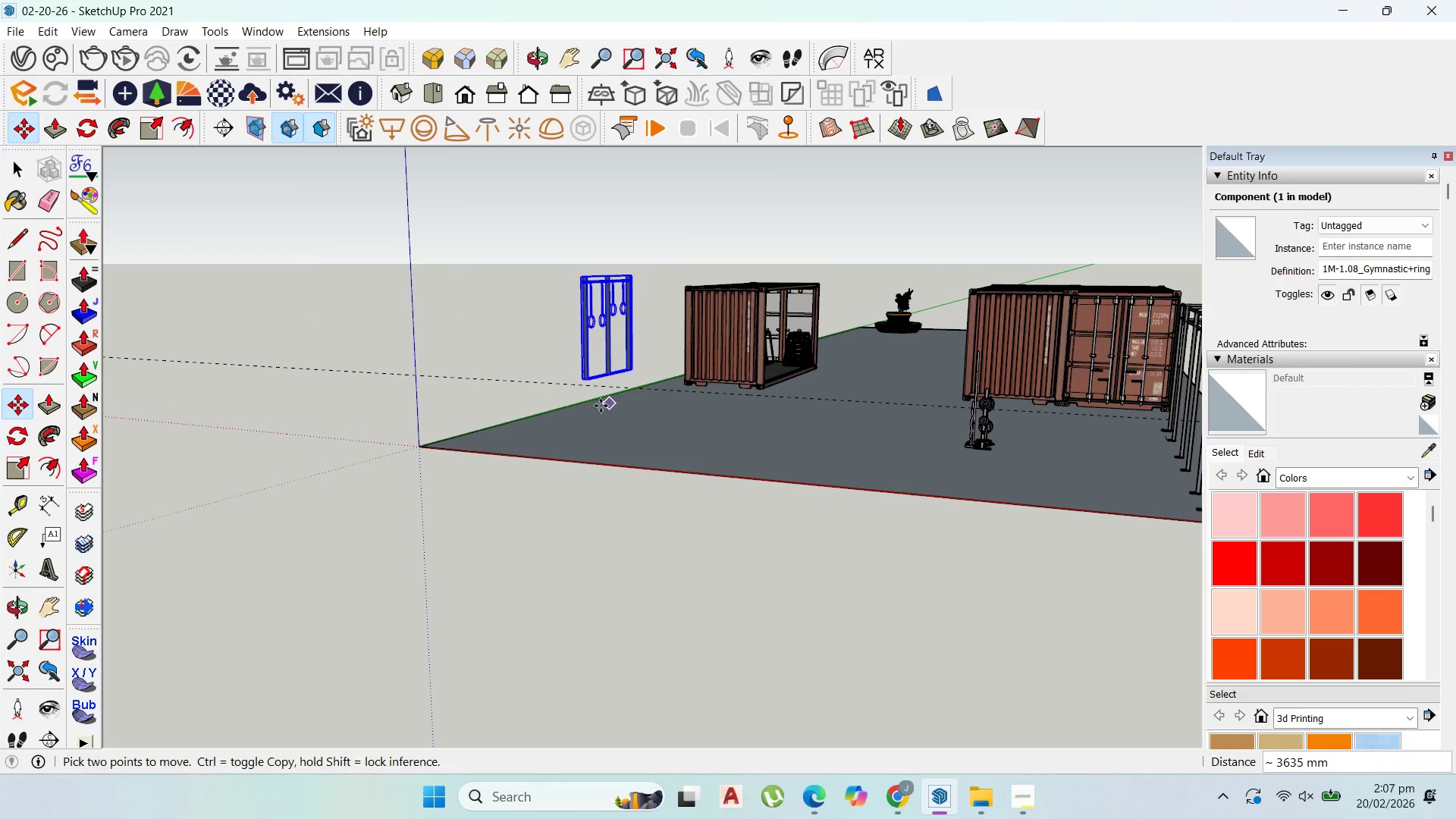 
scroll: coordinate [599, 406], scroll_direction: up, amount: 4.0
 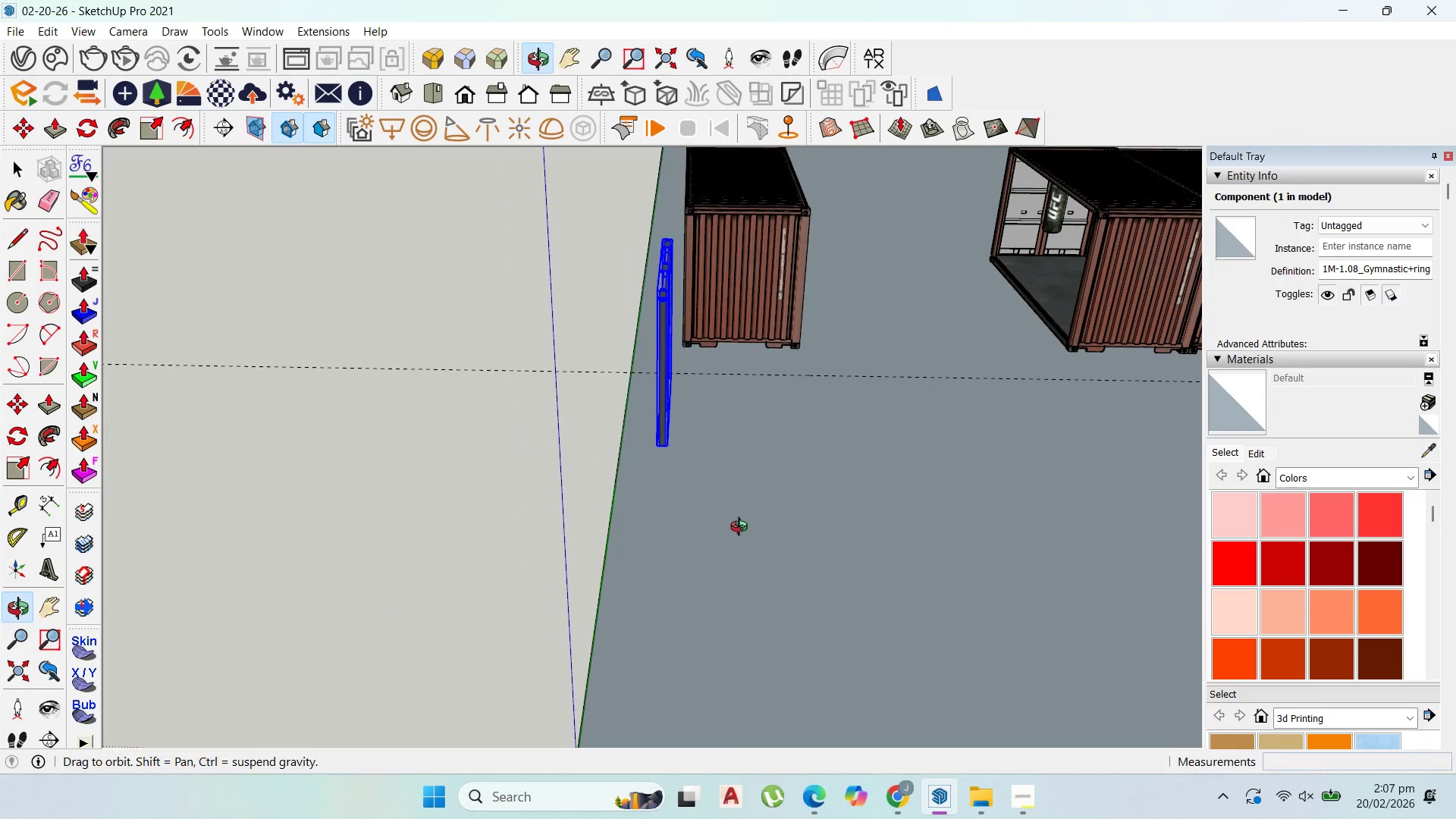 
scroll: coordinate [468, 438], scroll_direction: down, amount: 8.0
 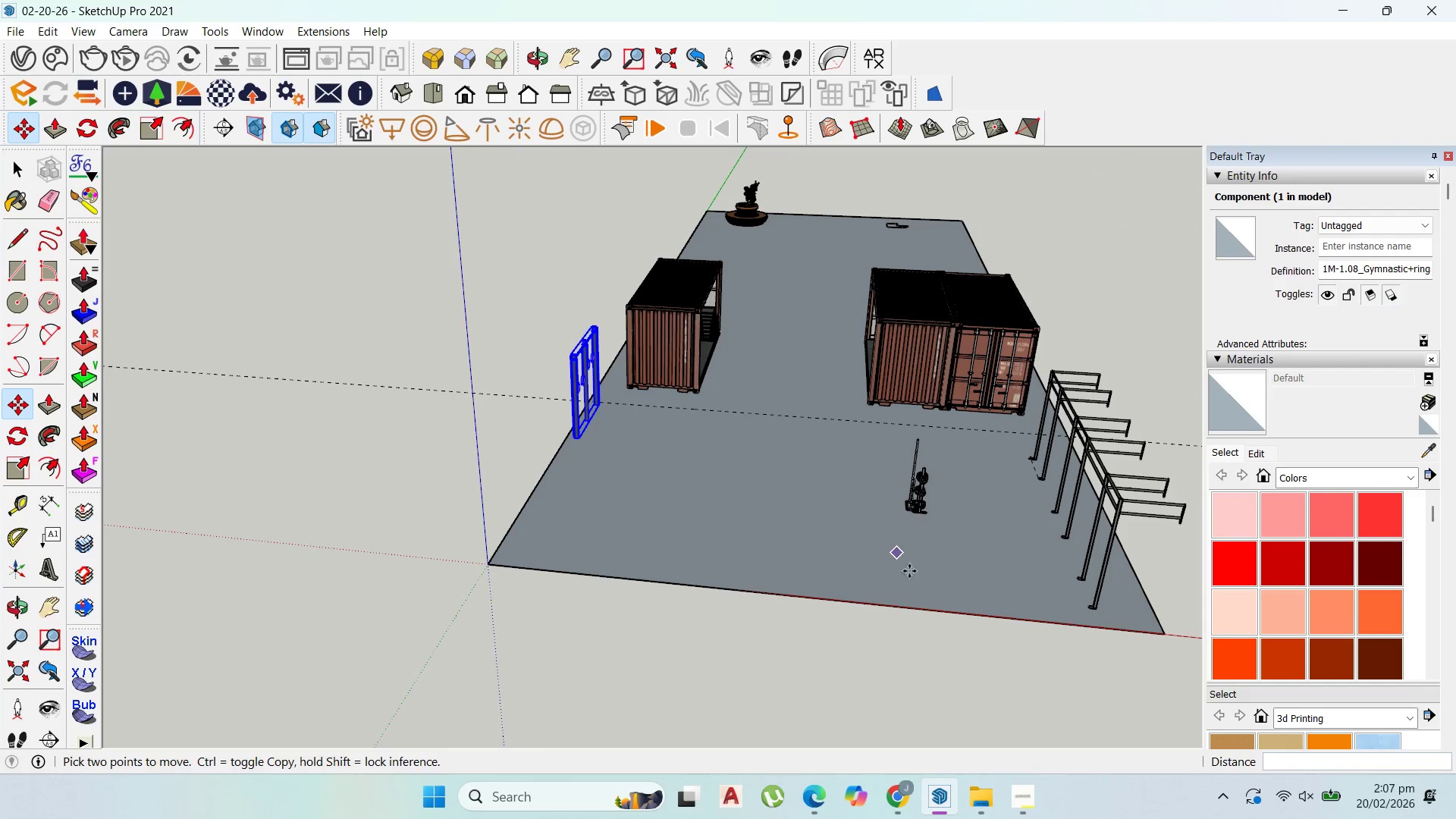 
left_click([1043, 793])
 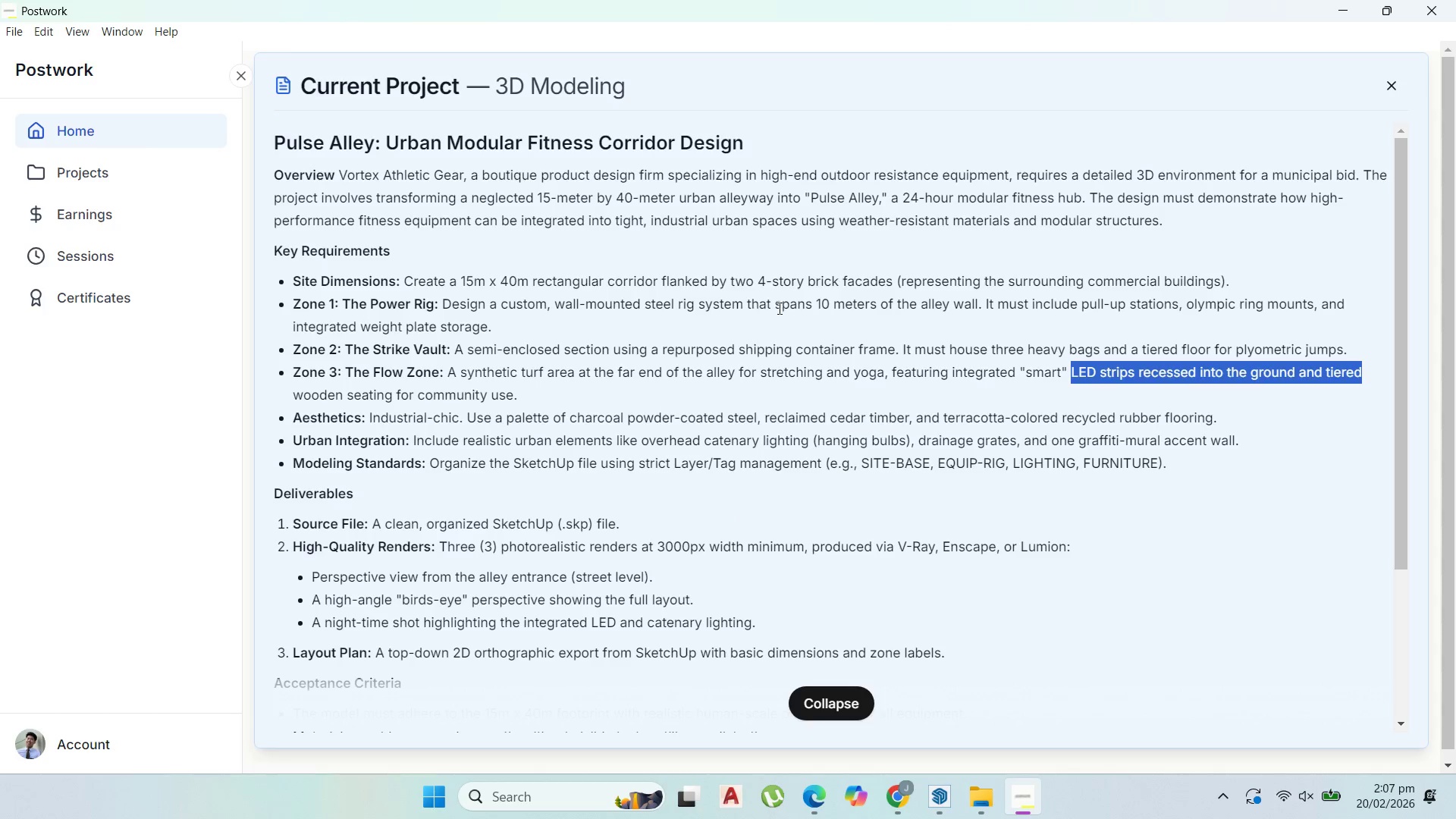 
wait(9.44)
 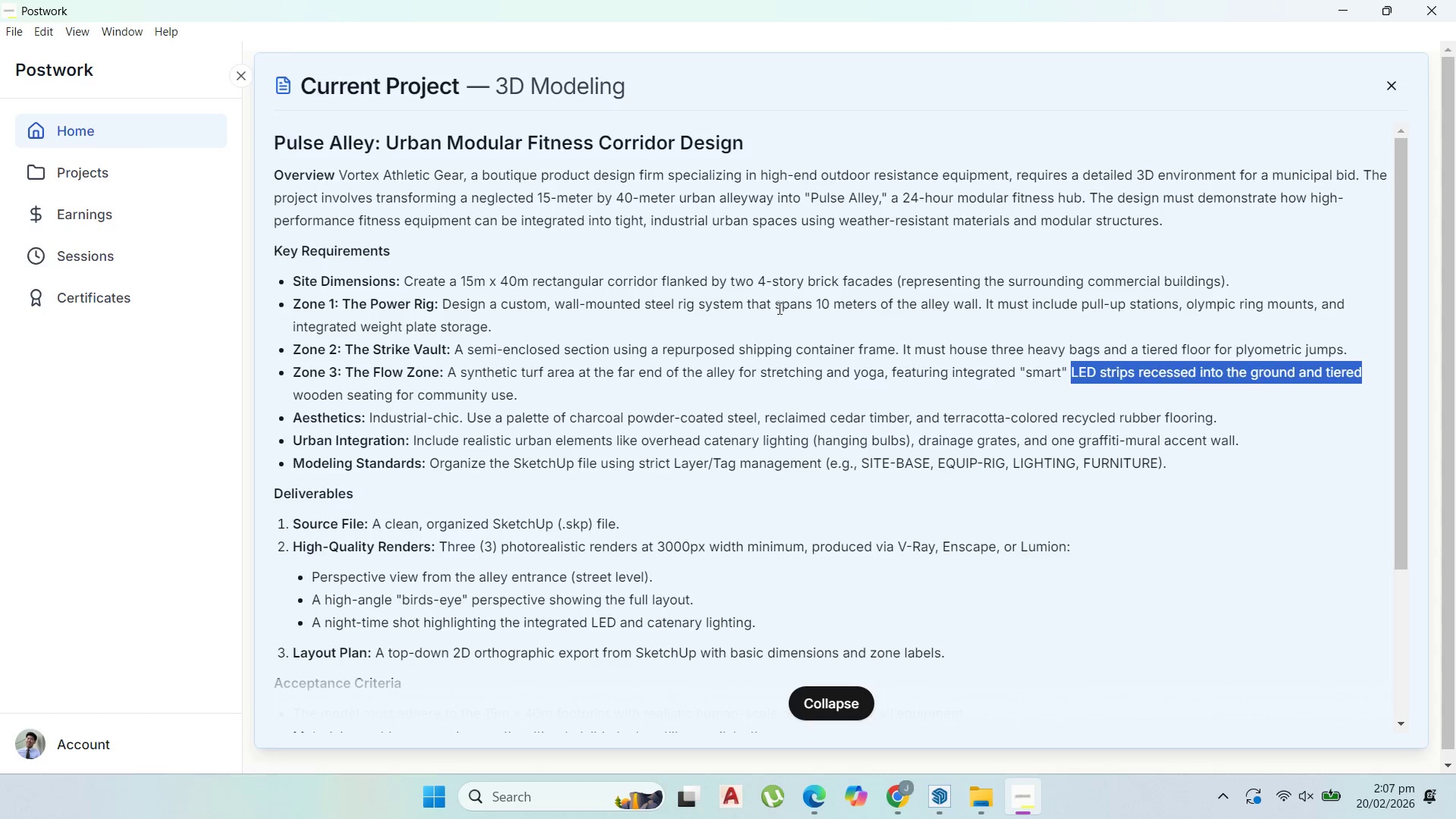 
left_click([1335, 17])
 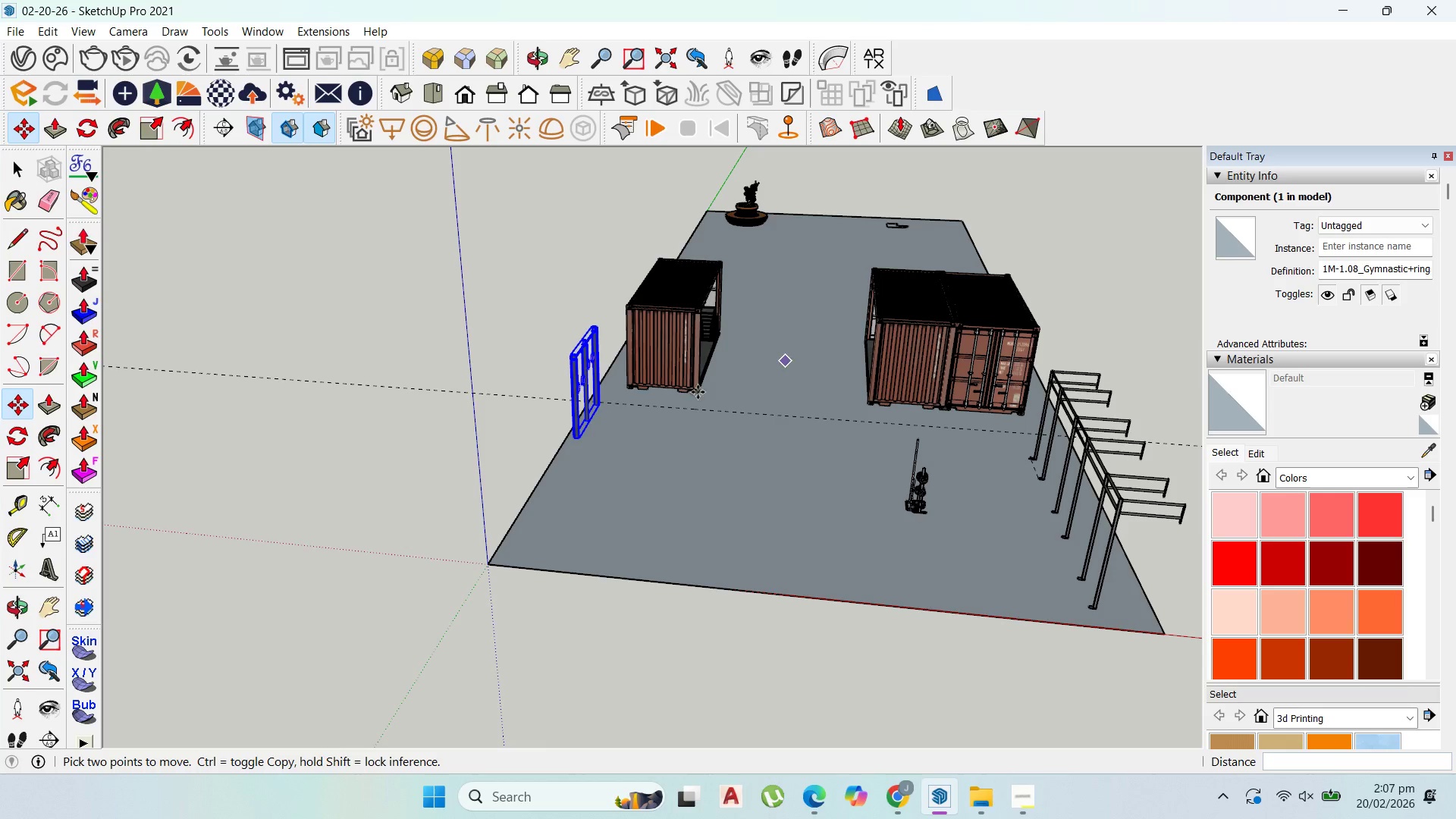 
scroll: coordinate [589, 445], scroll_direction: up, amount: 6.0
 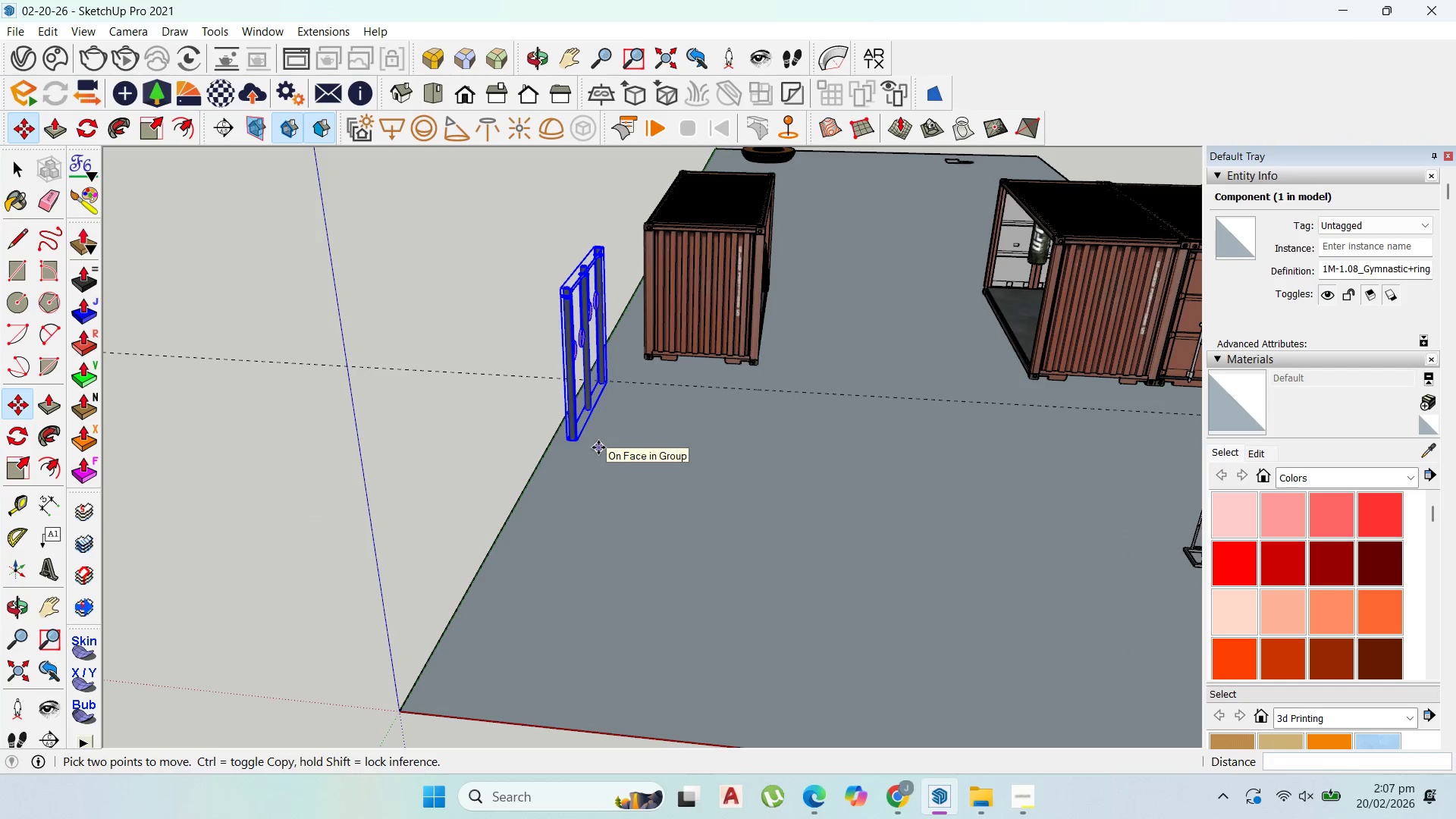 
wait(6.23)
 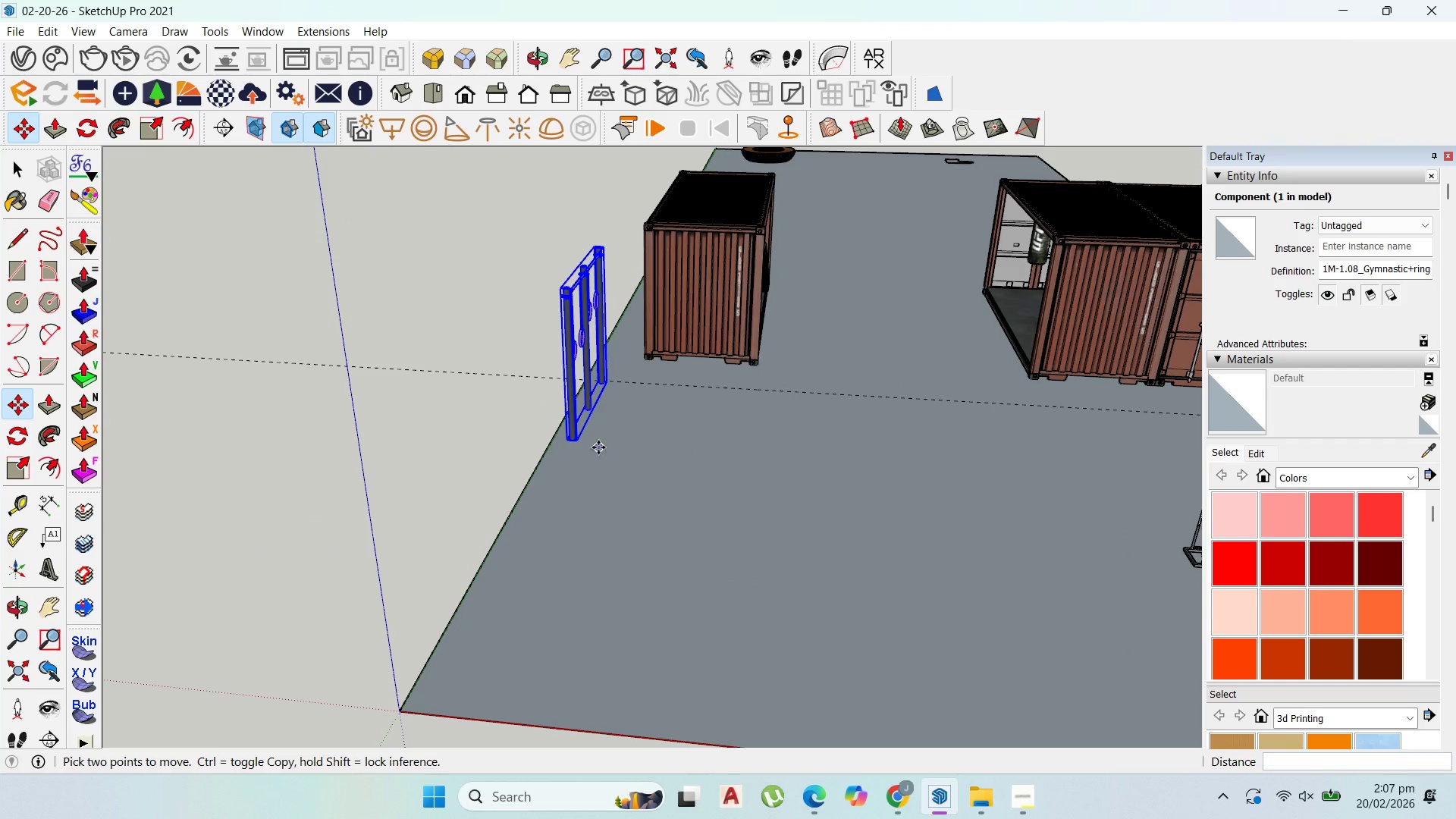 
left_click([905, 818])
 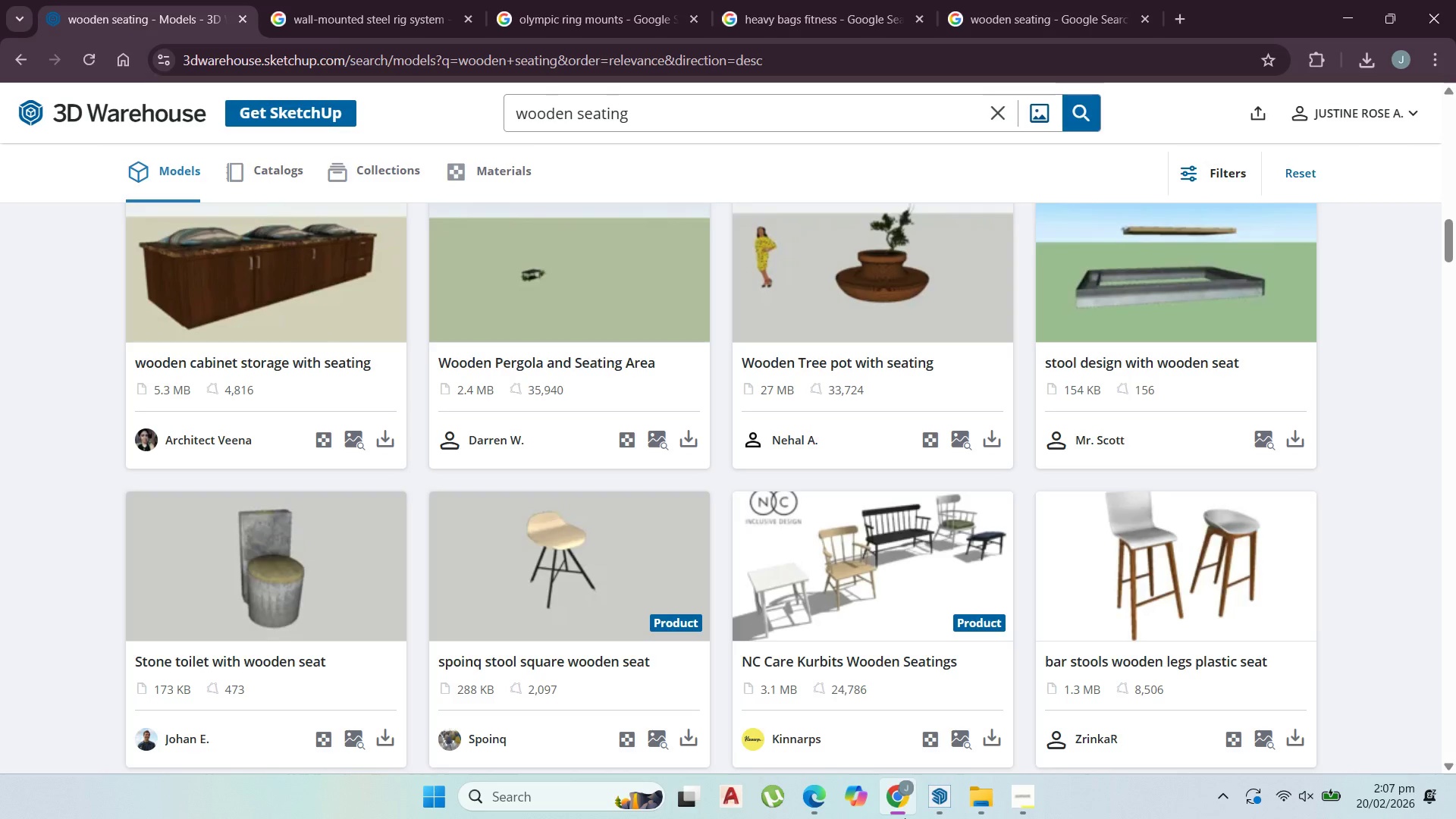 
left_click([905, 818])
 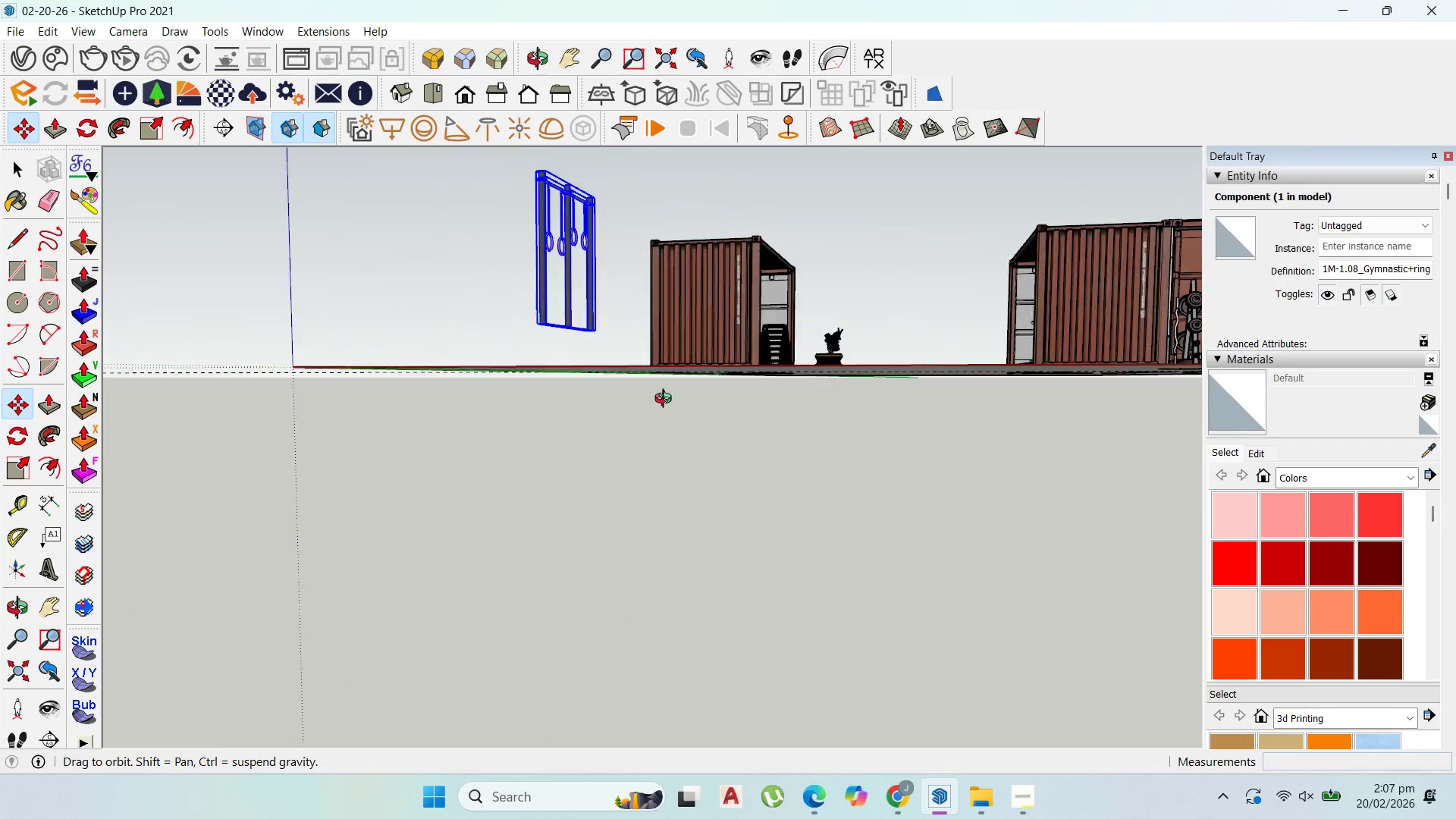 
scroll: coordinate [656, 519], scroll_direction: down, amount: 15.0
 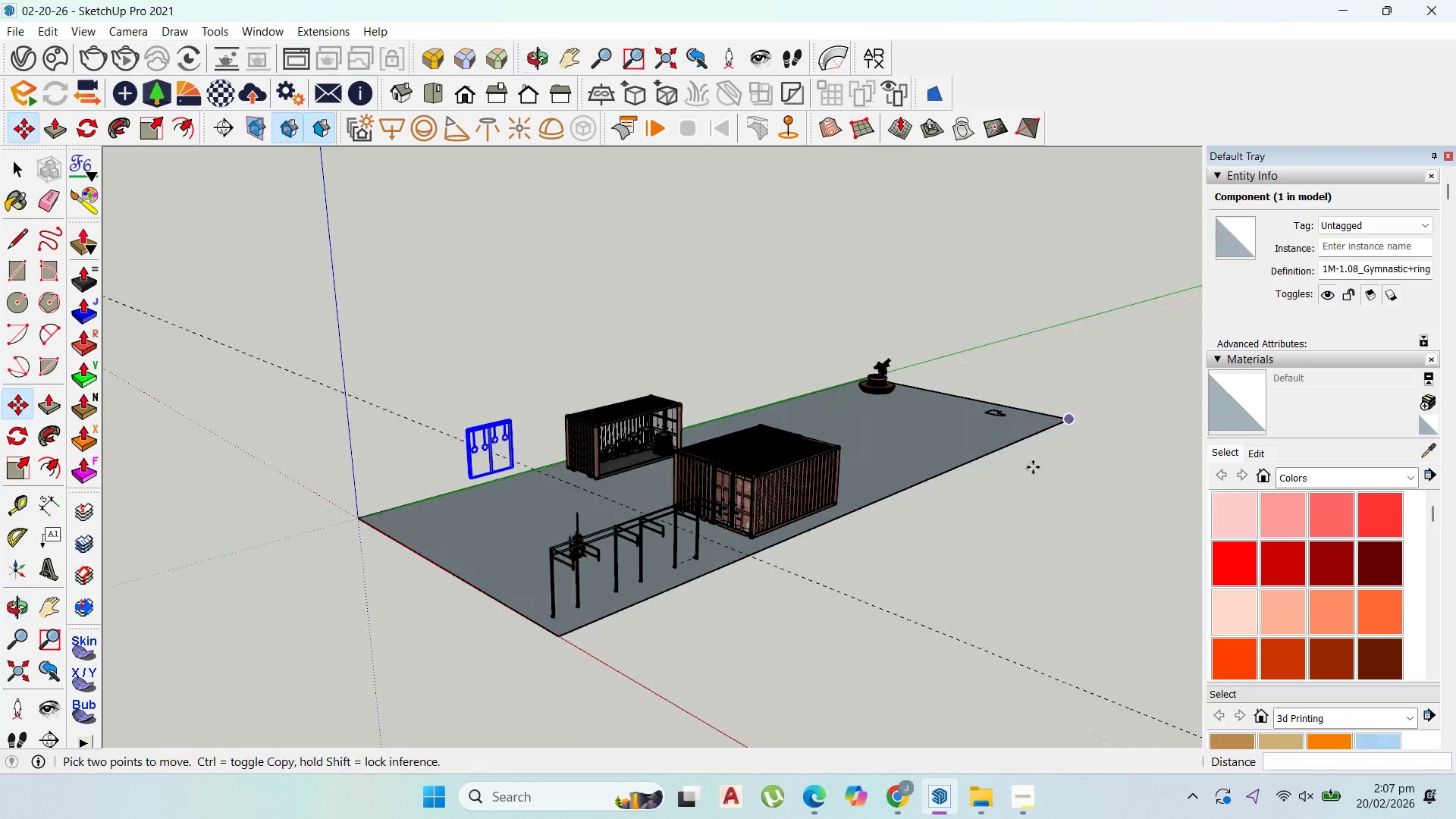 
scroll: coordinate [641, 434], scroll_direction: up, amount: 34.0
 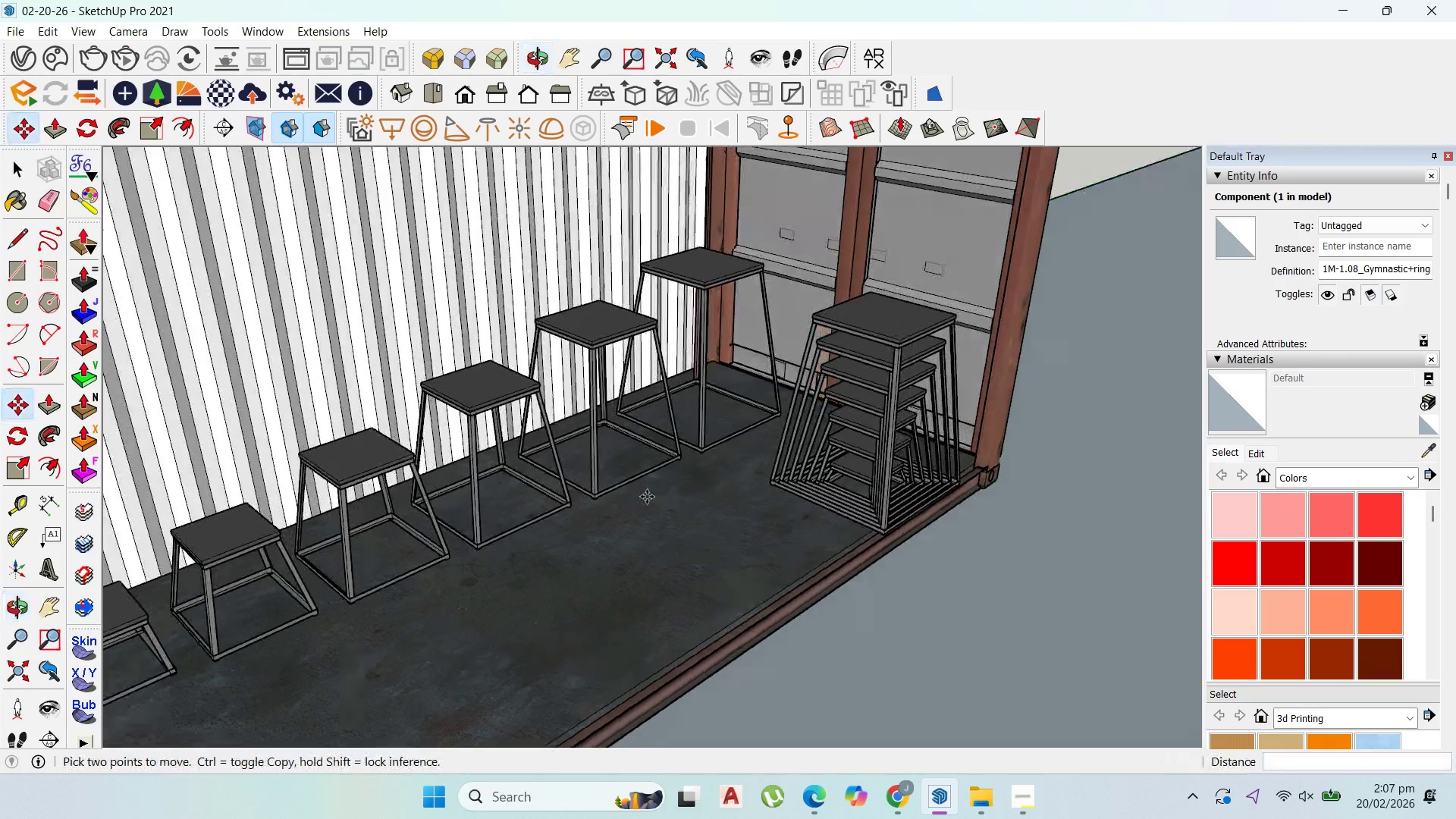 
scroll: coordinate [827, 484], scroll_direction: down, amount: 14.0
 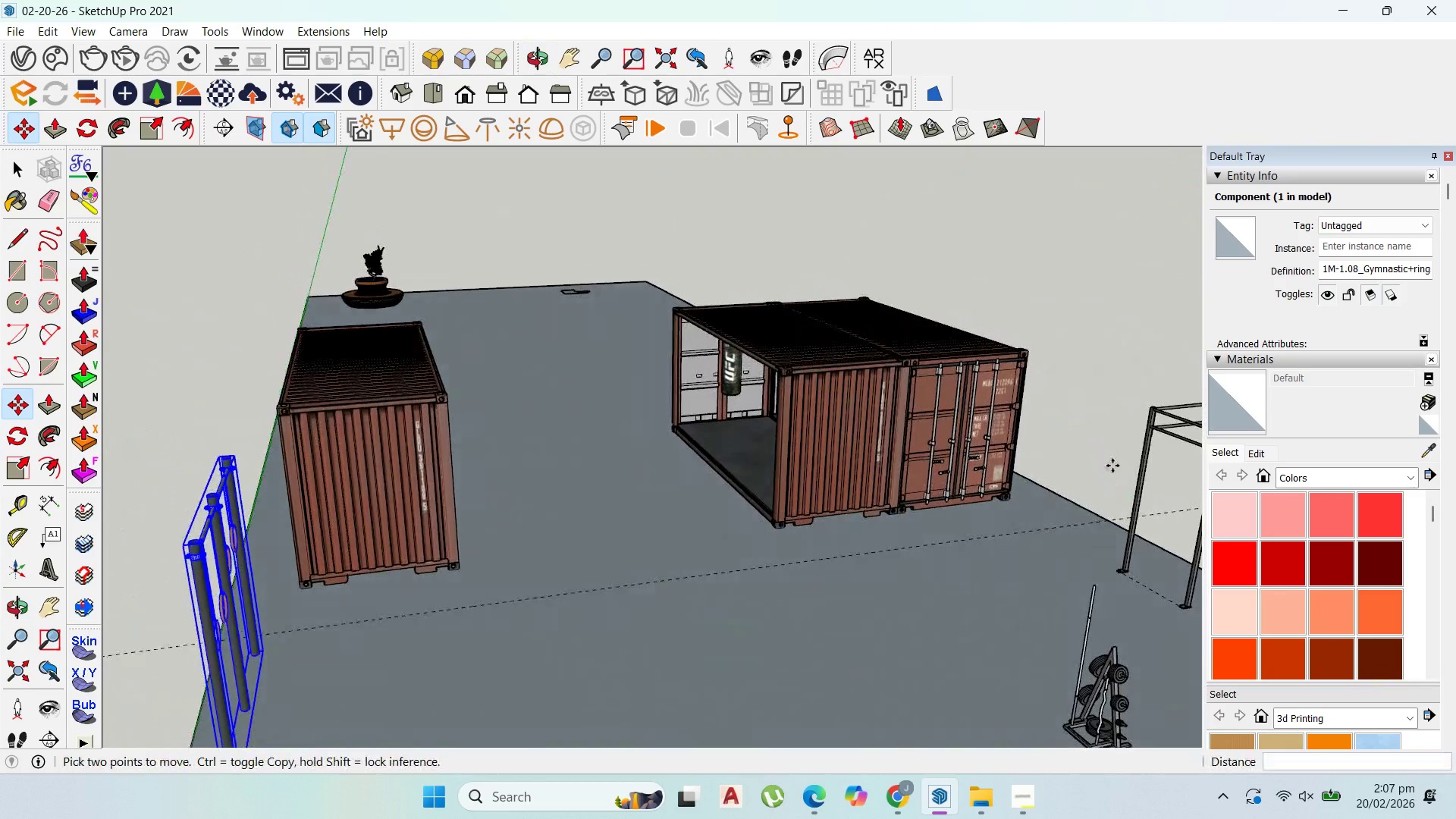 
scroll: coordinate [719, 438], scroll_direction: up, amount: 5.0
 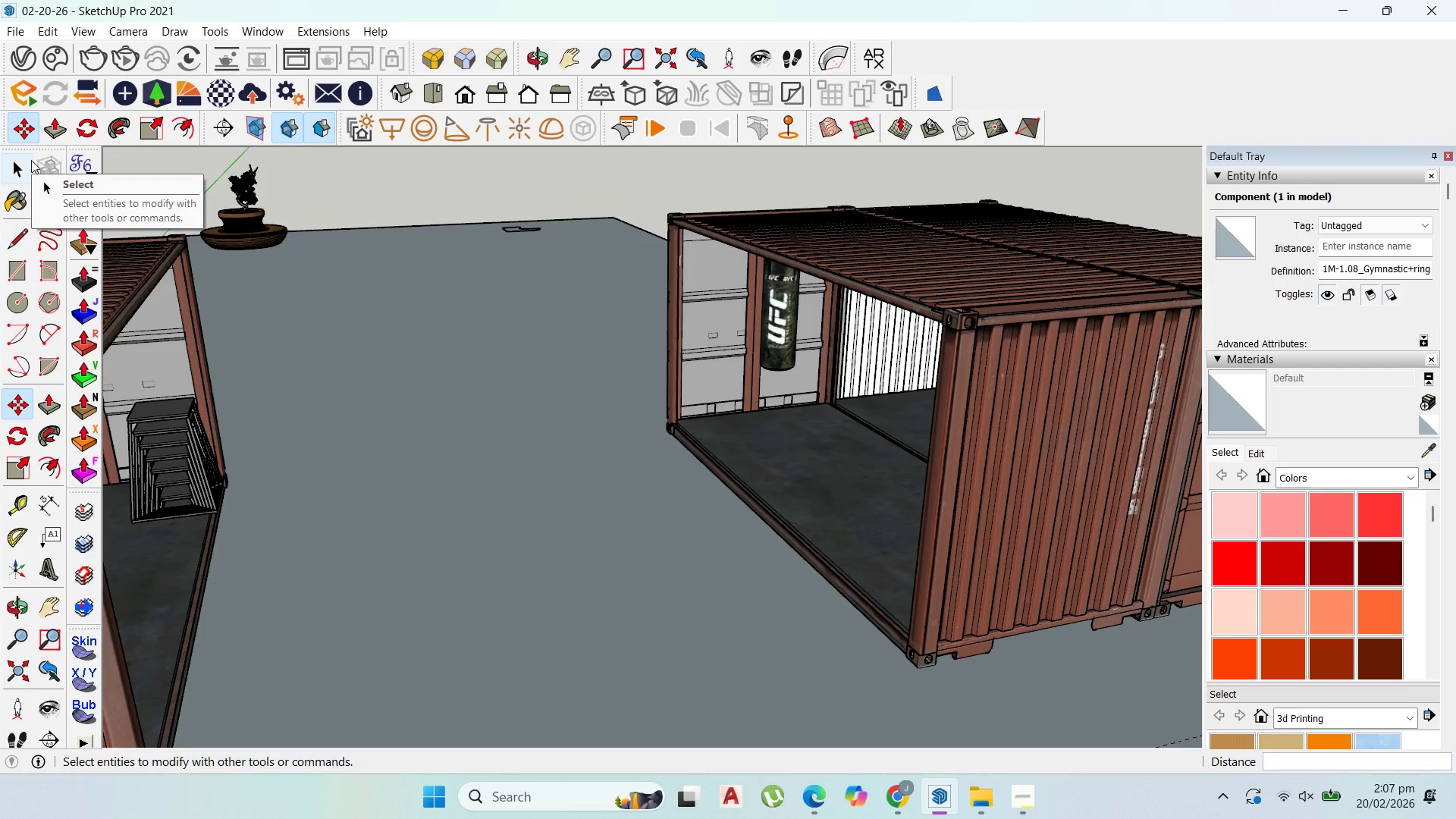 
scroll: coordinate [858, 405], scroll_direction: down, amount: 4.0
 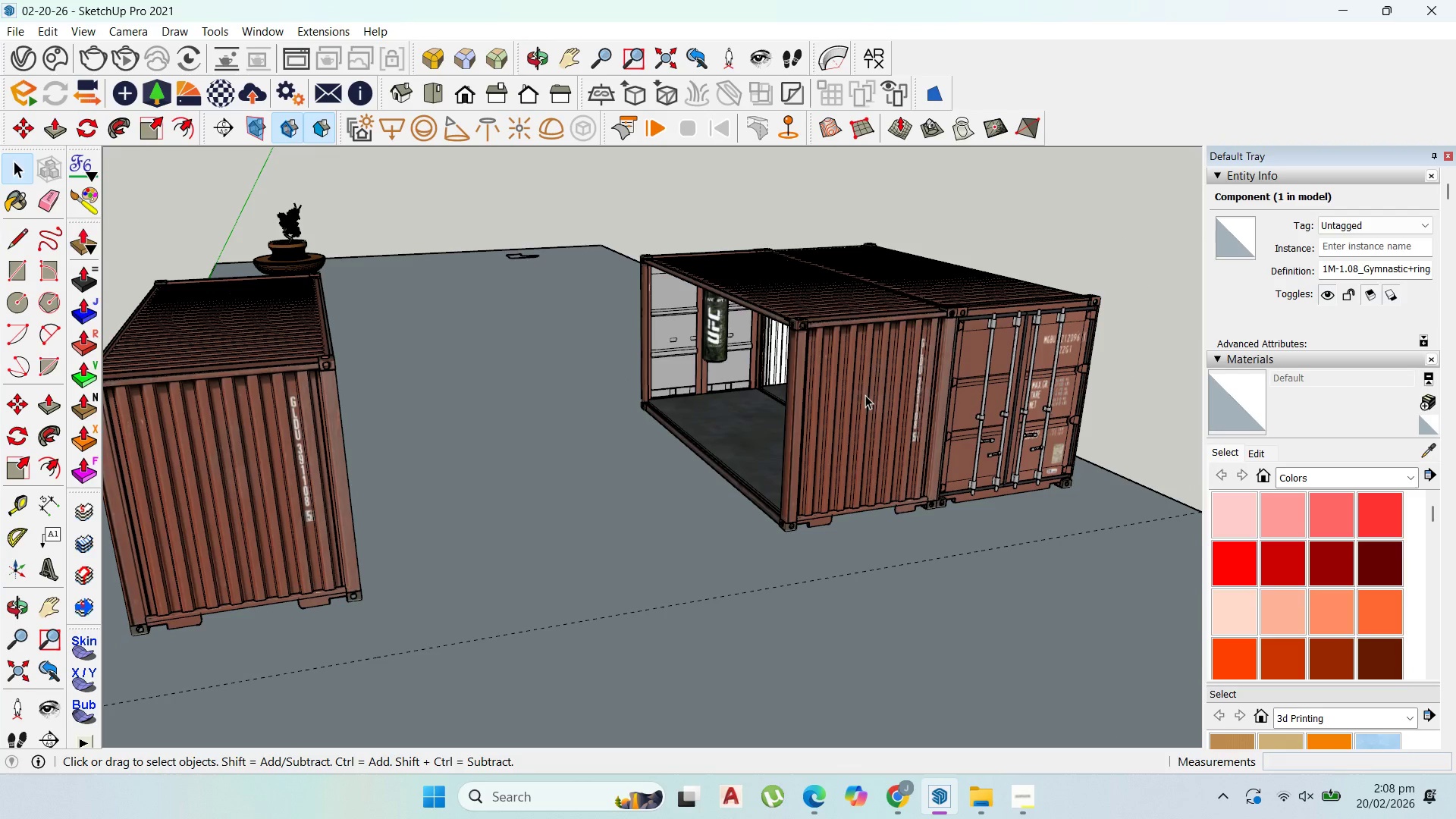 
double_click([865, 395])
 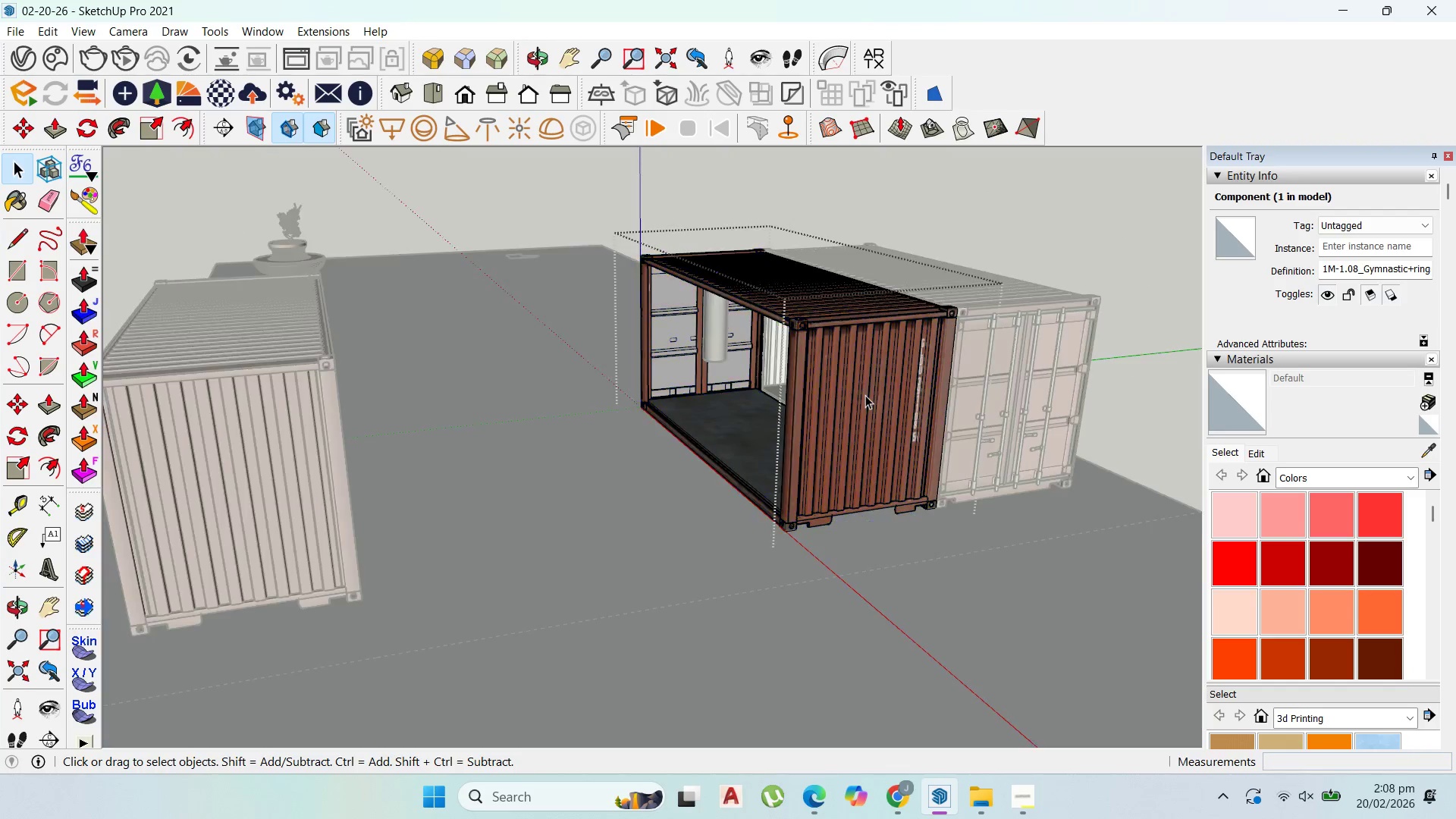 
triple_click([865, 395])
 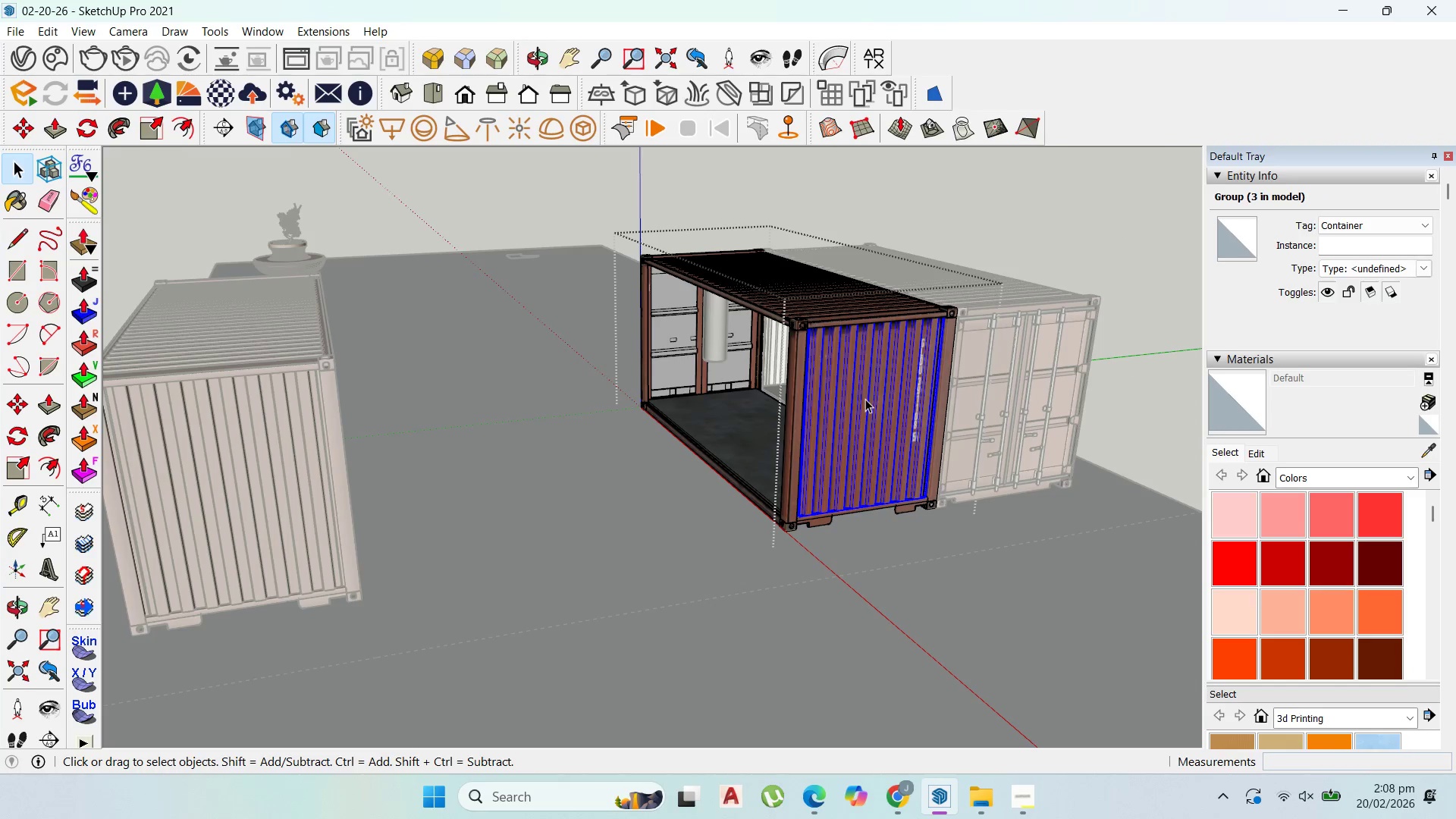 
scroll: coordinate [864, 466], scroll_direction: up, amount: 3.0
 